 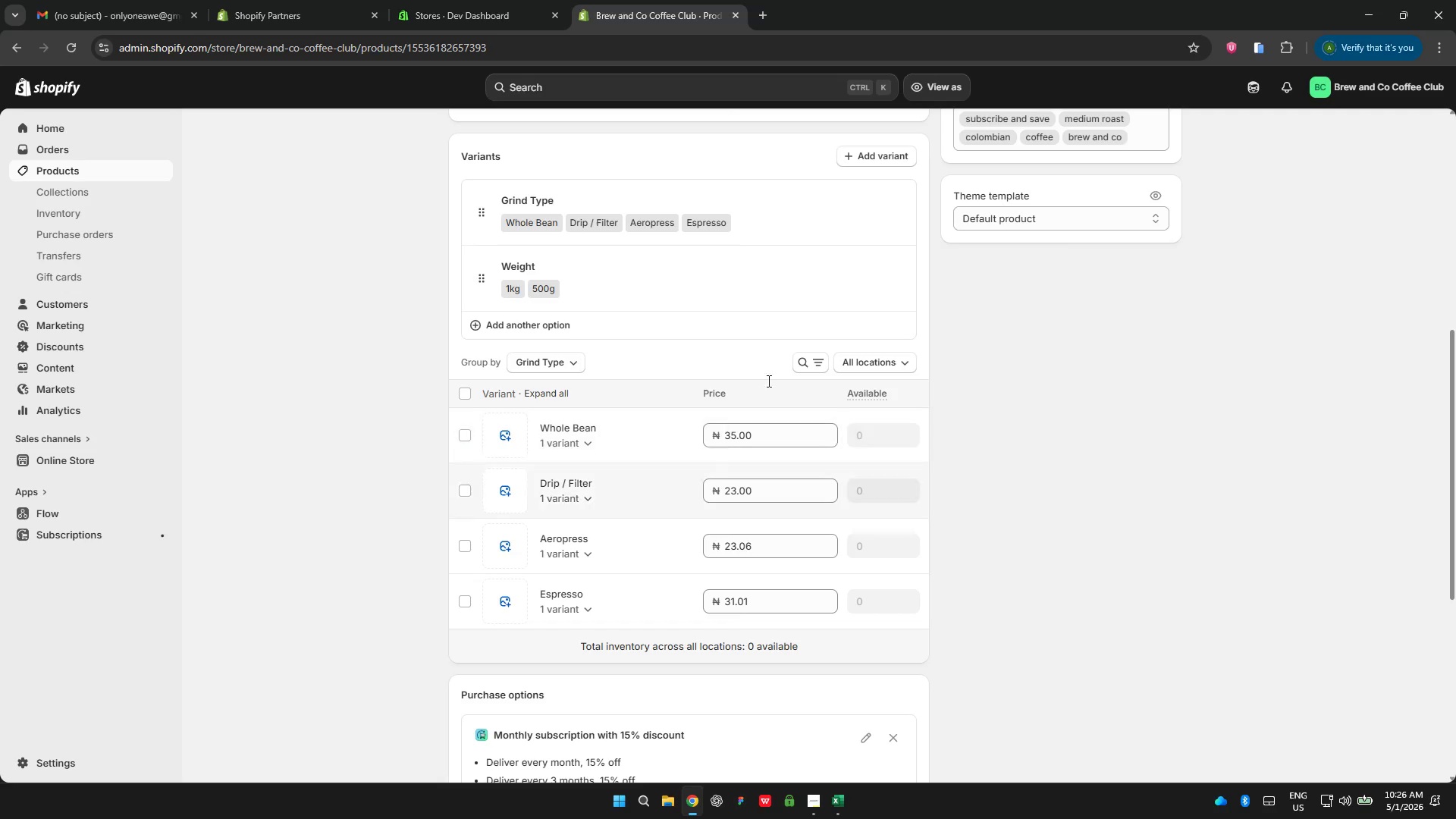 
left_click([882, 366])
 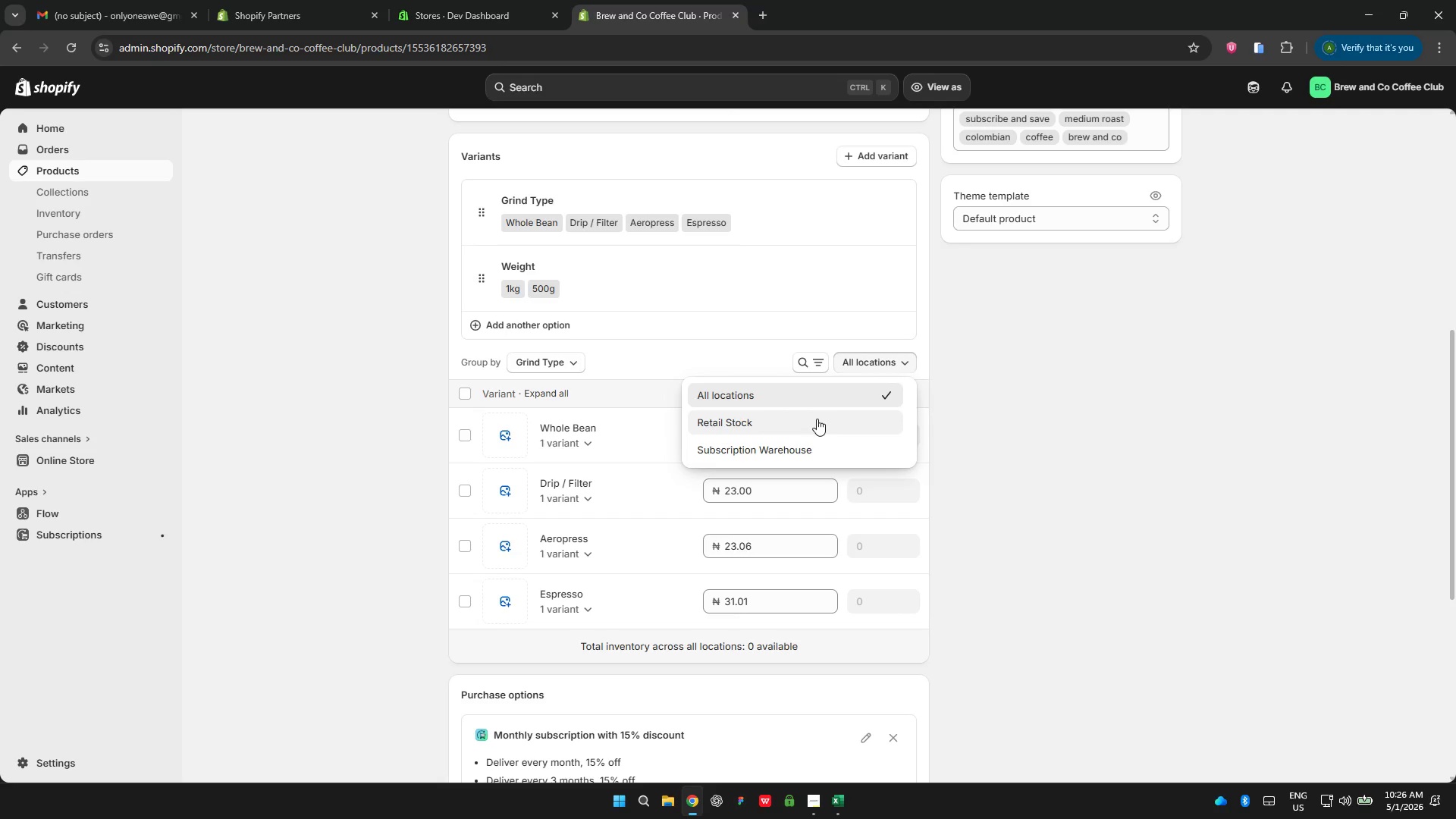 
left_click([817, 419])
 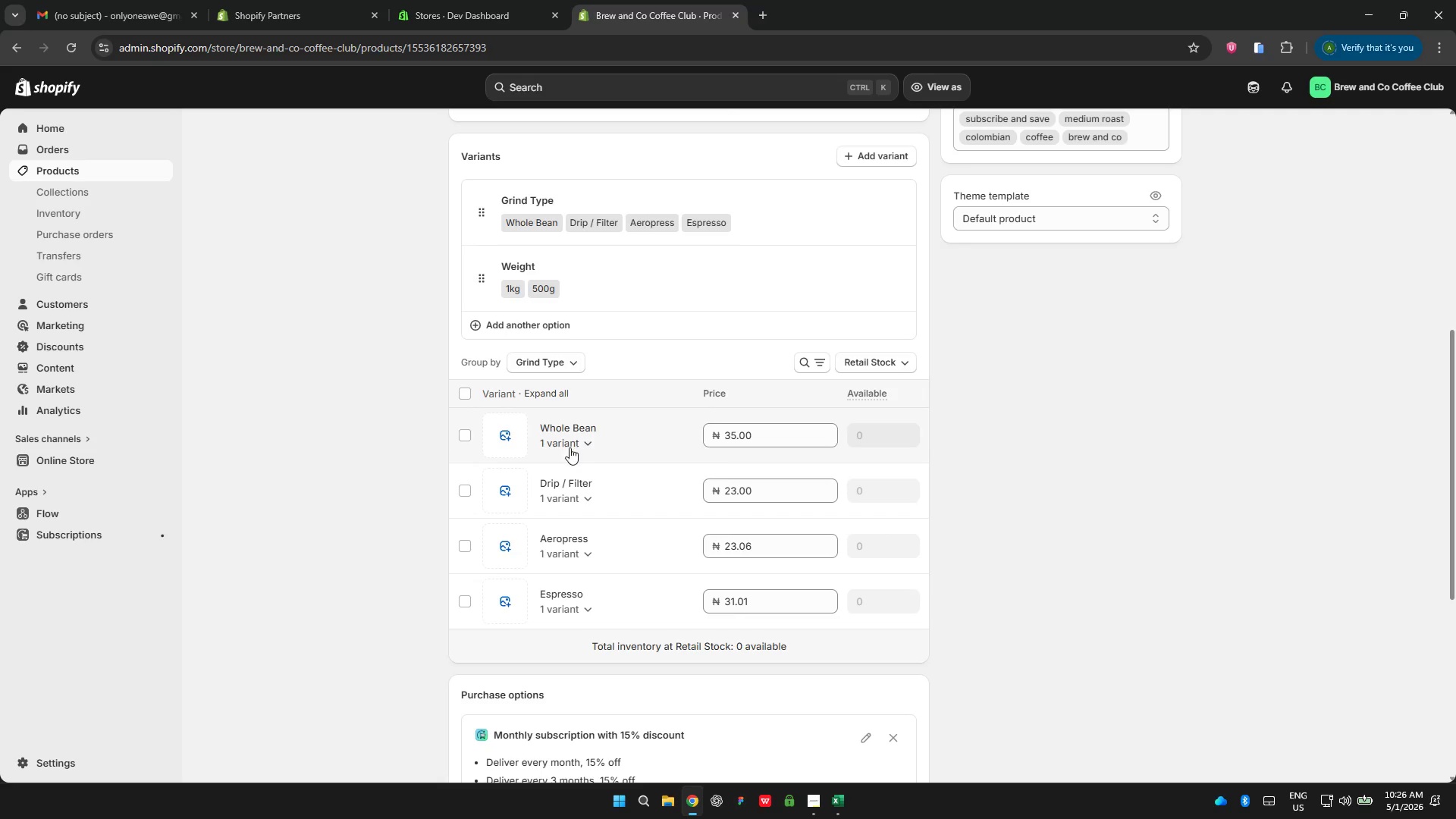 
left_click([583, 438])
 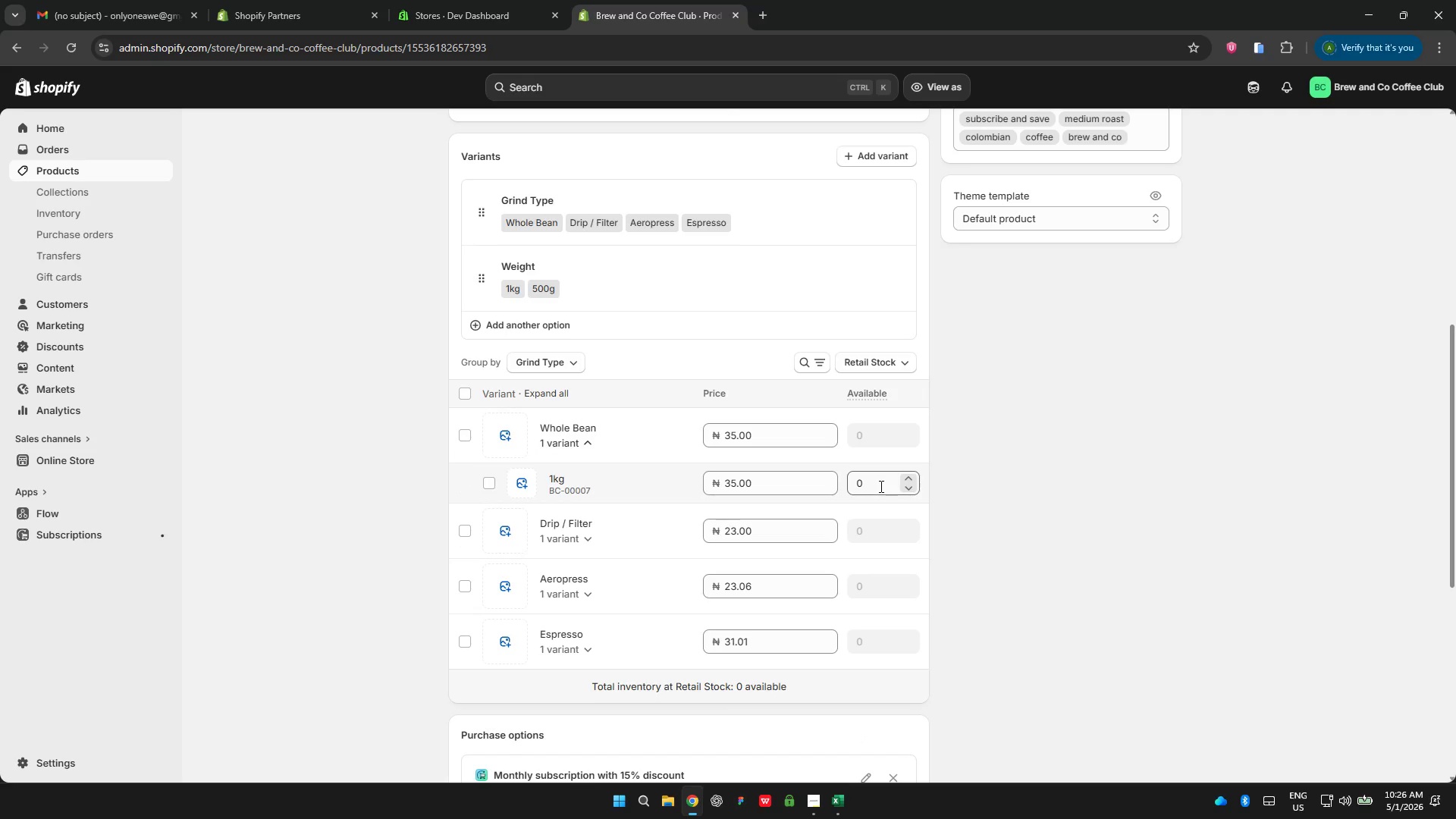 
double_click([880, 486])
 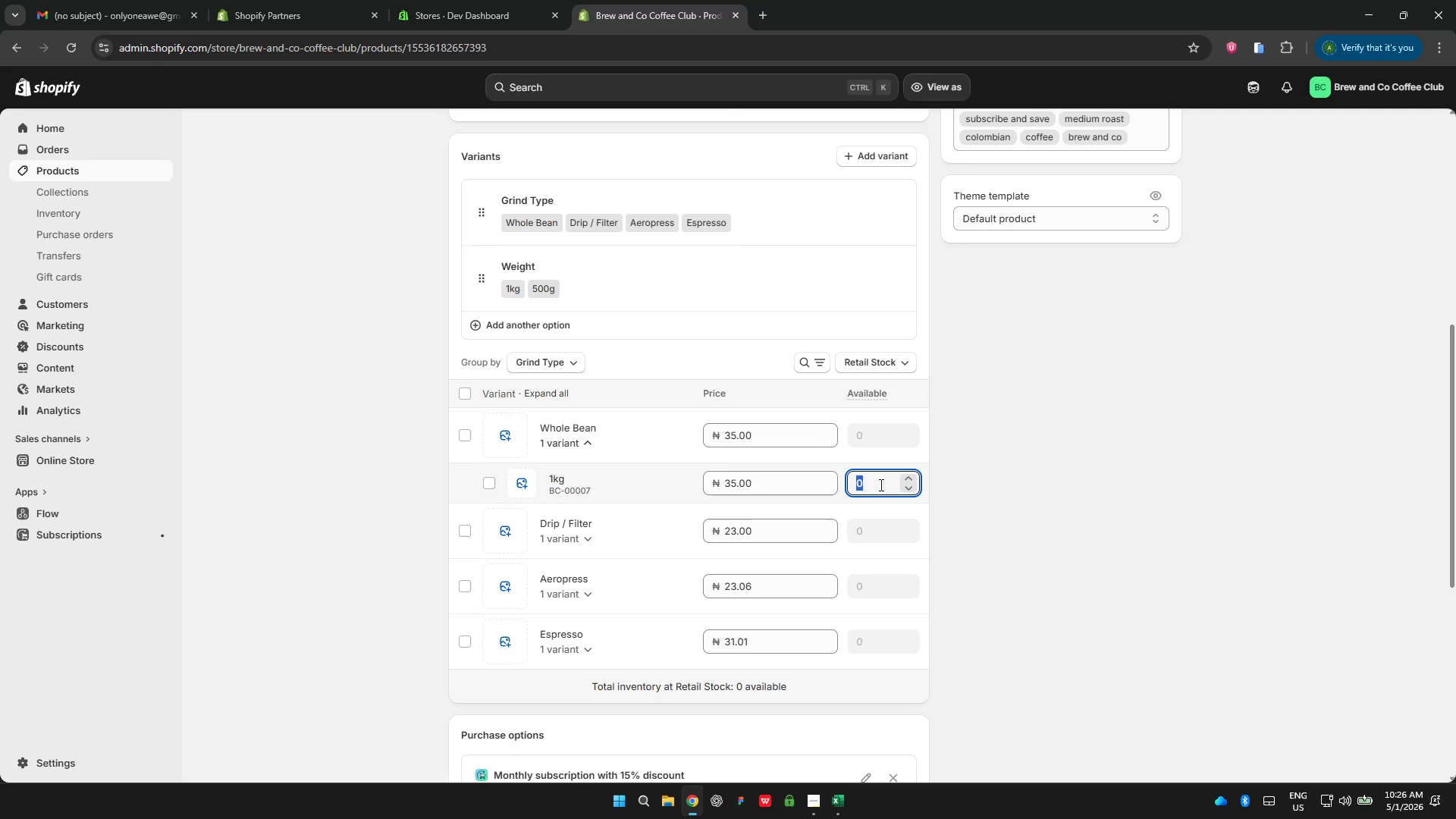 
type(20)
 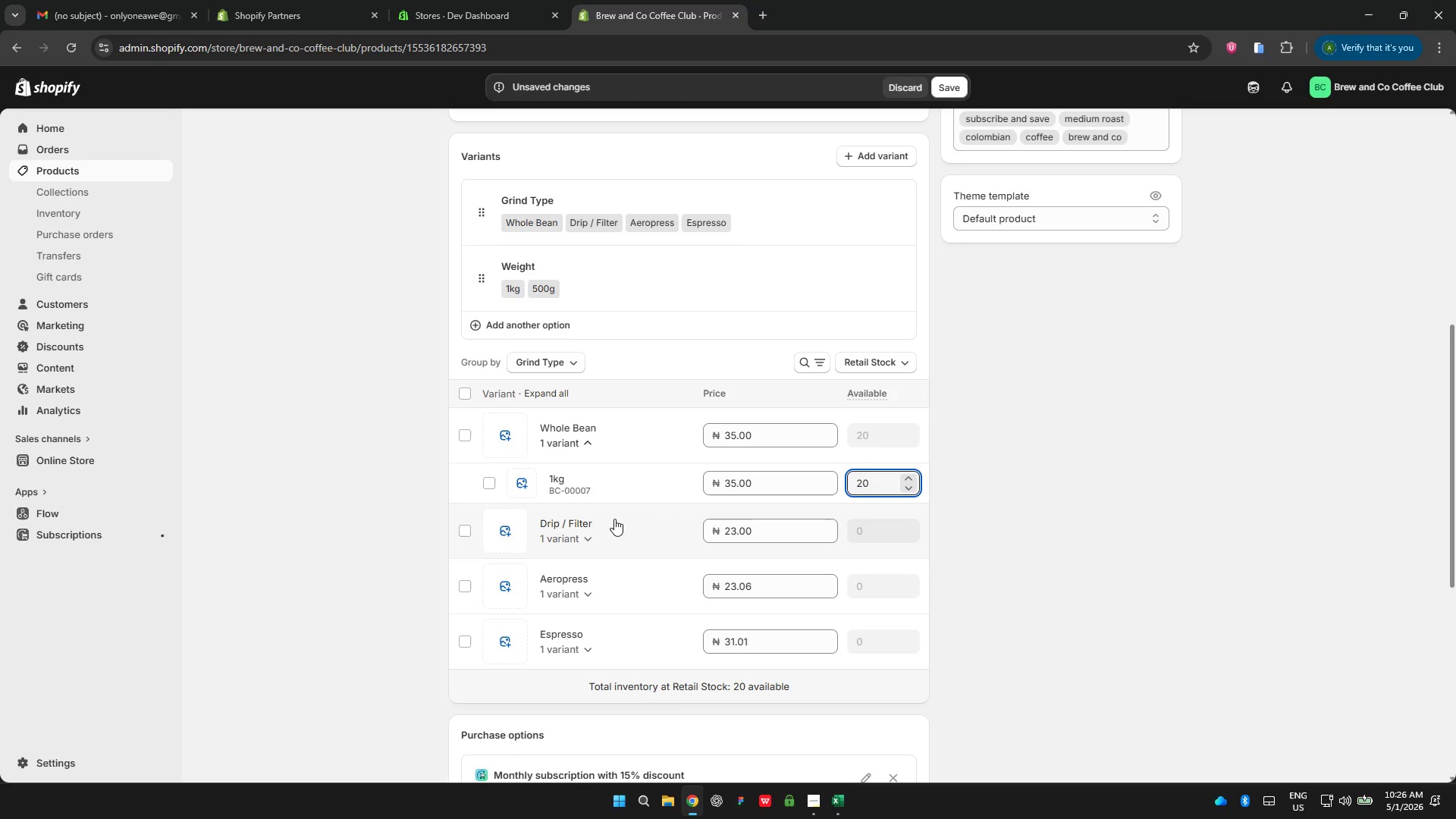 
mouse_move([608, 543])
 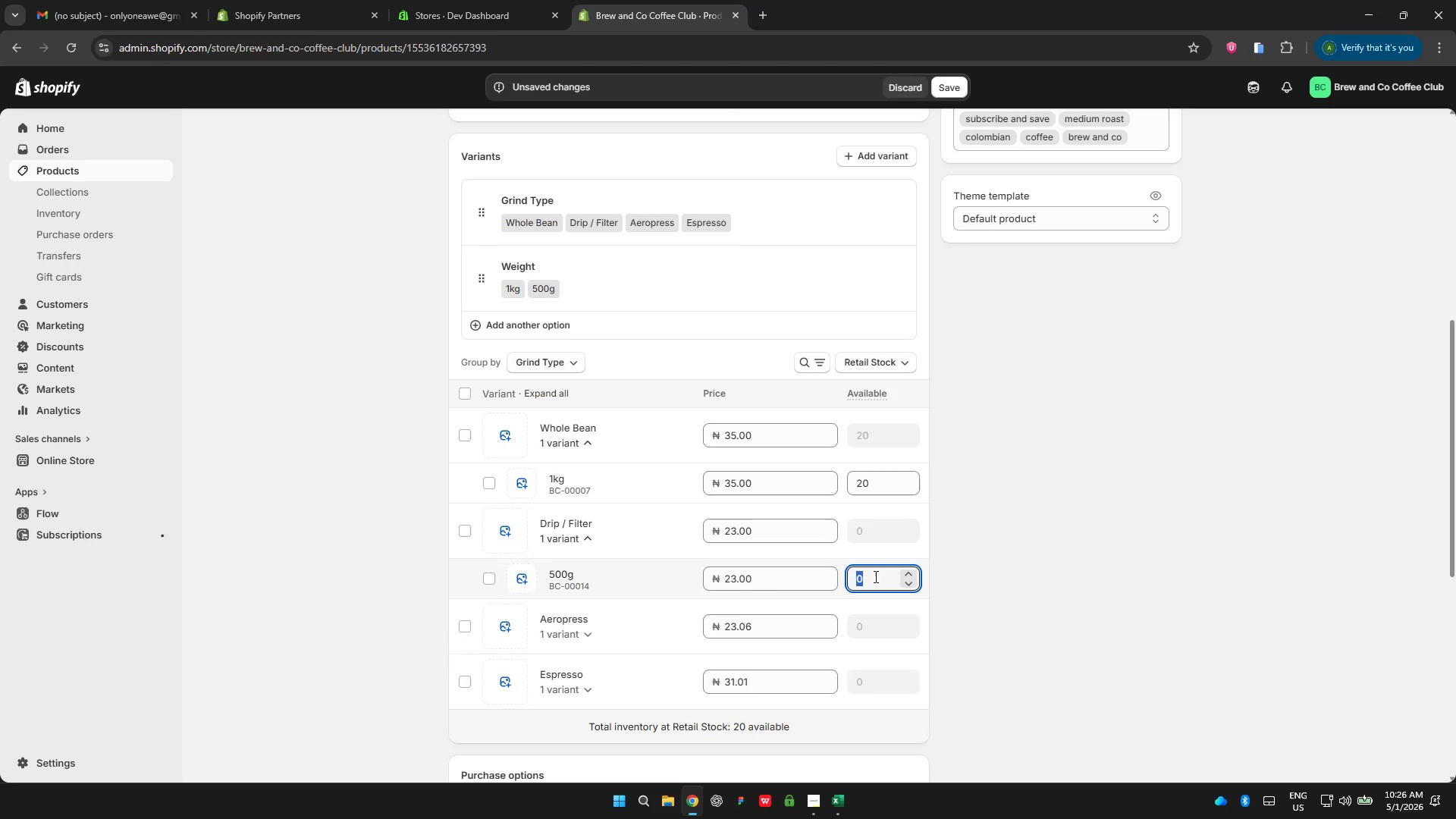 
double_click([874, 576])
 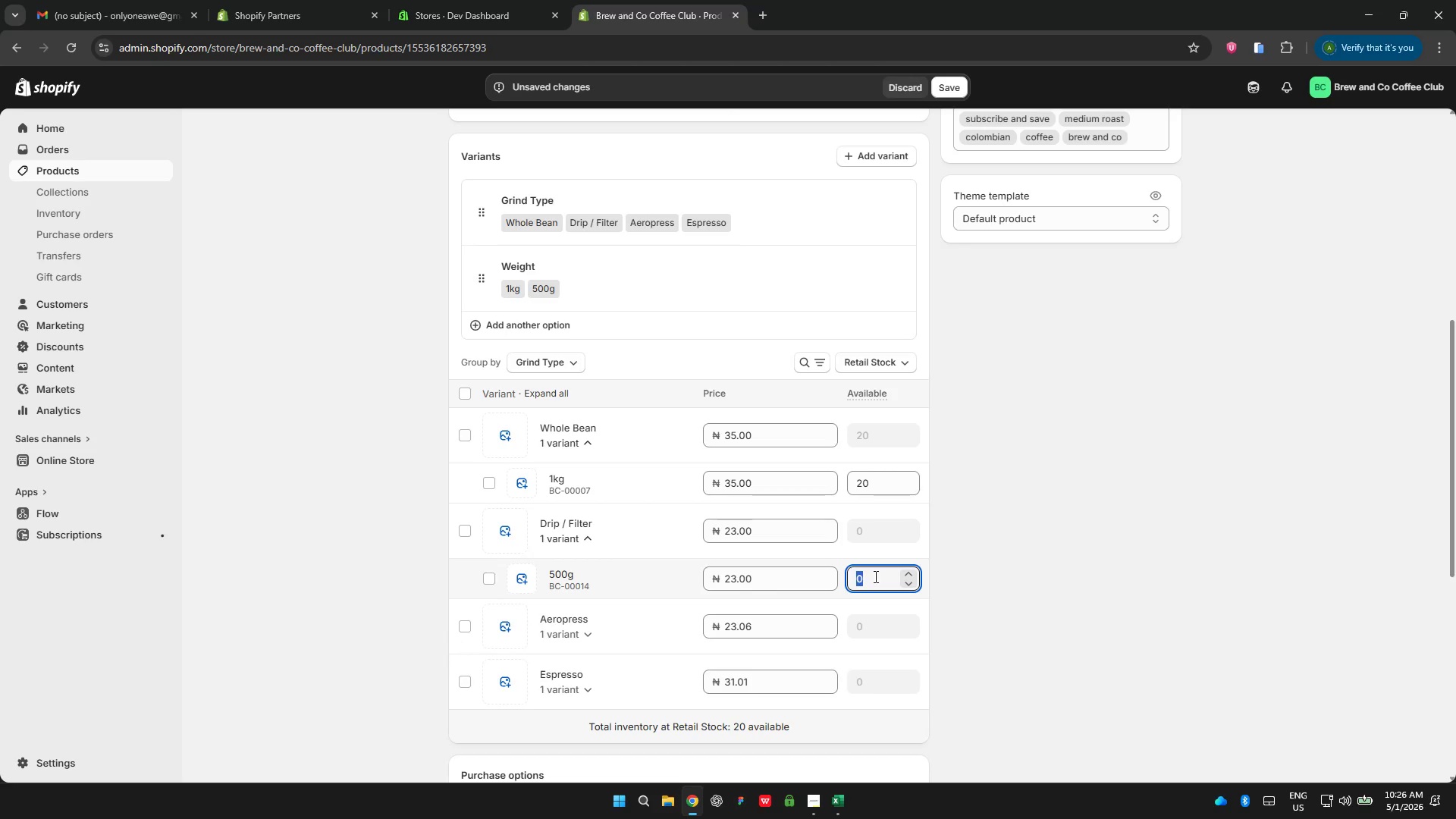 
type(15)
 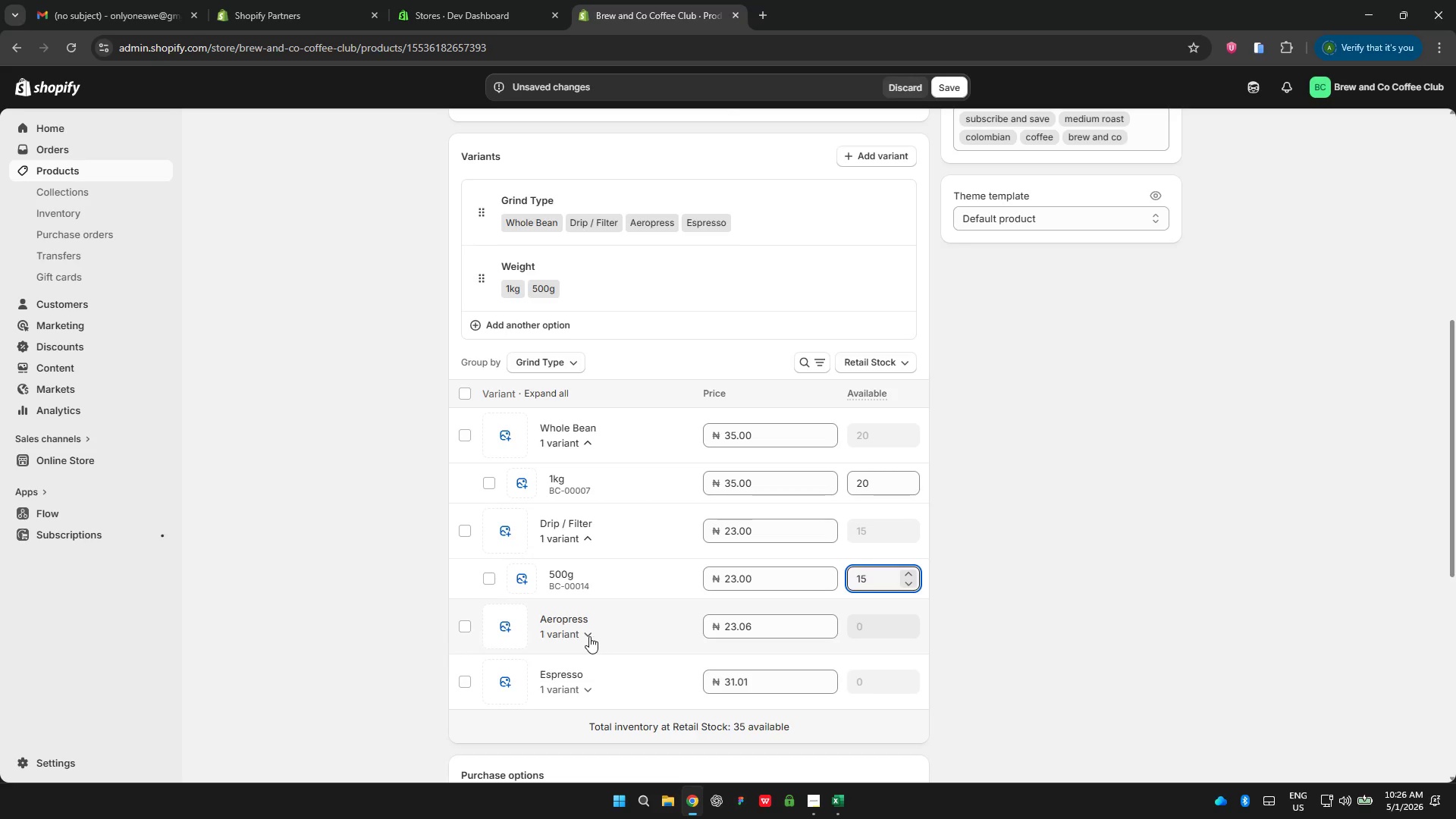 
left_click([587, 633])
 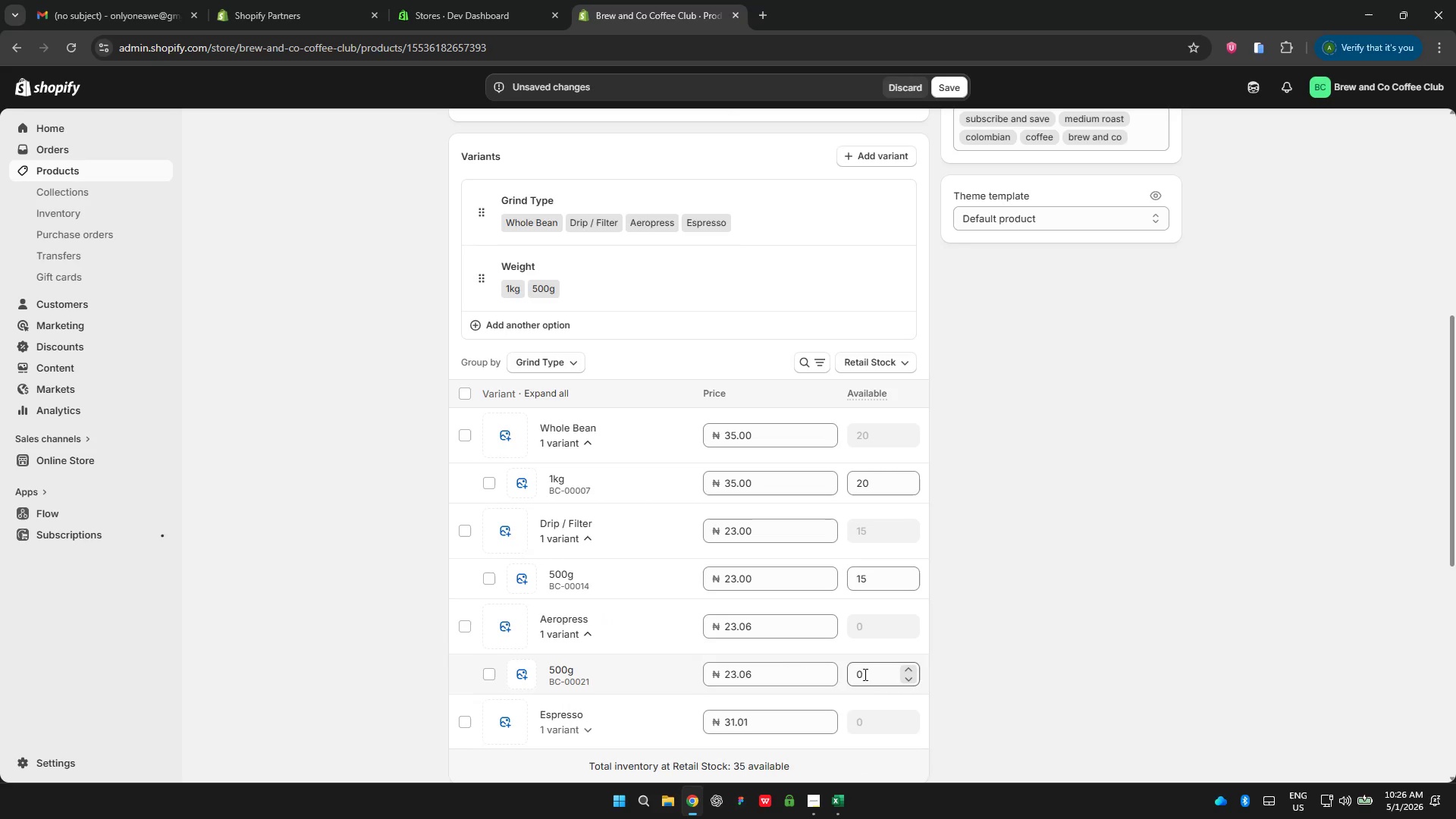 
double_click([868, 673])
 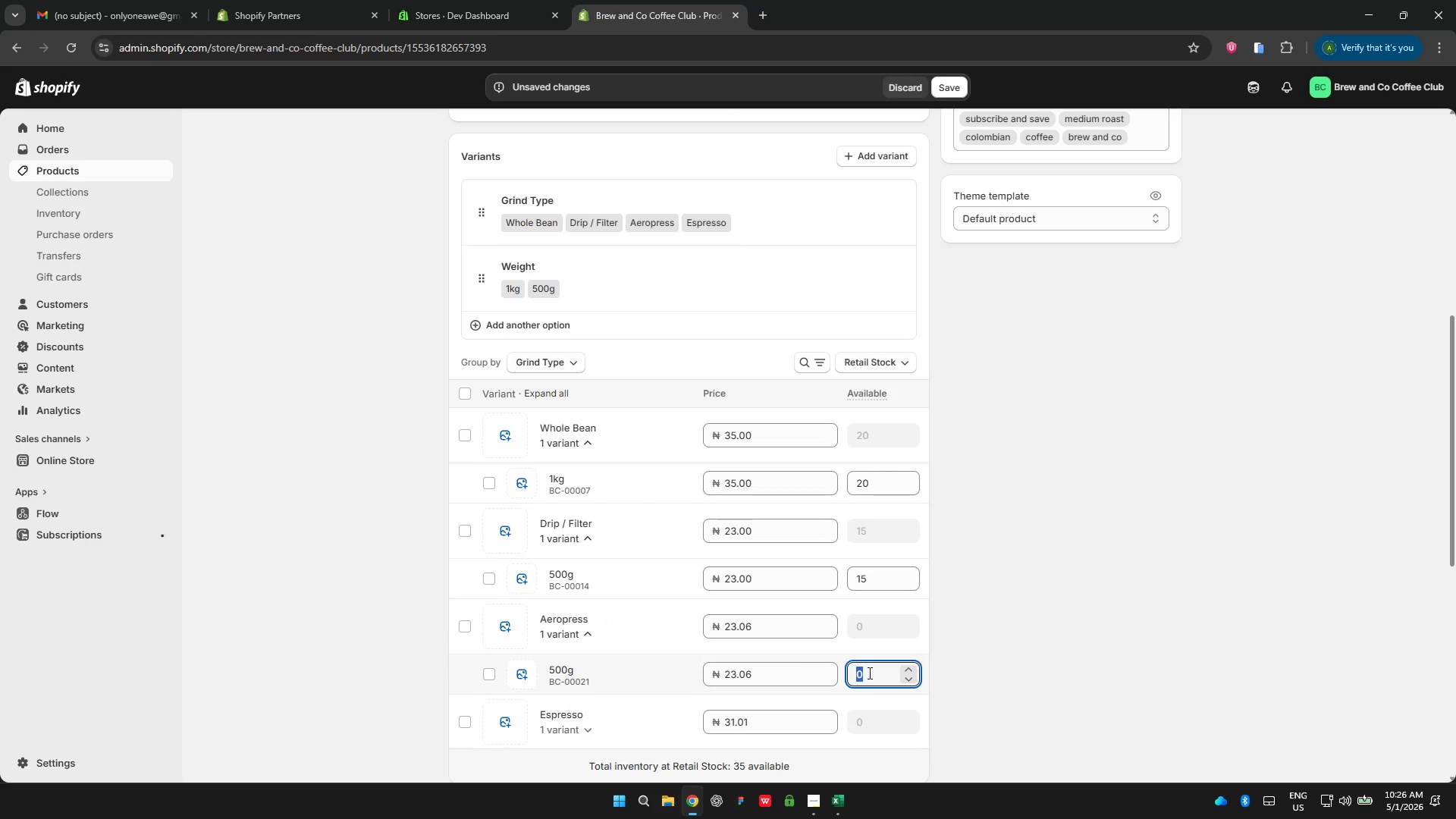 
key(1)
 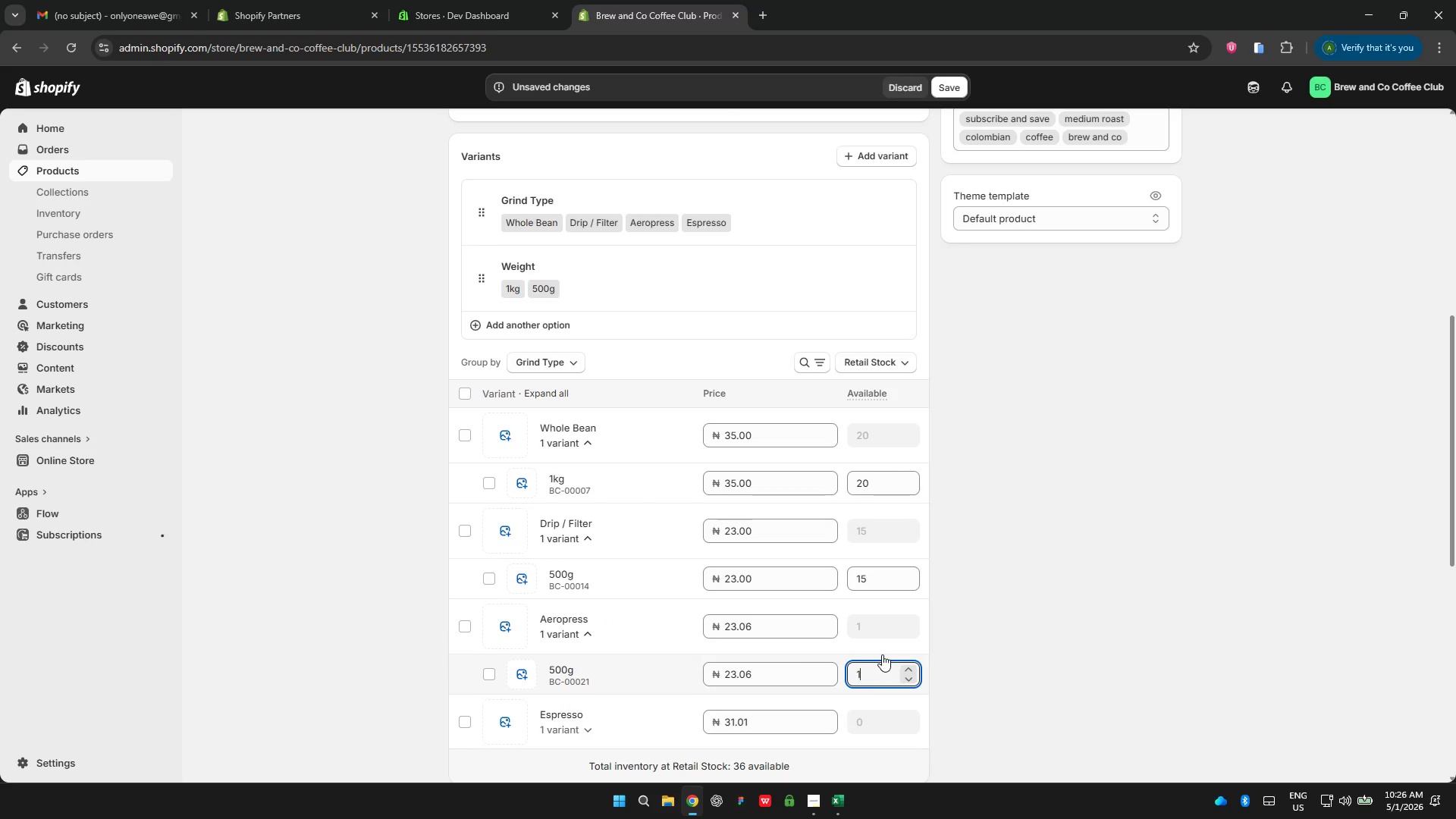 
key(4)
 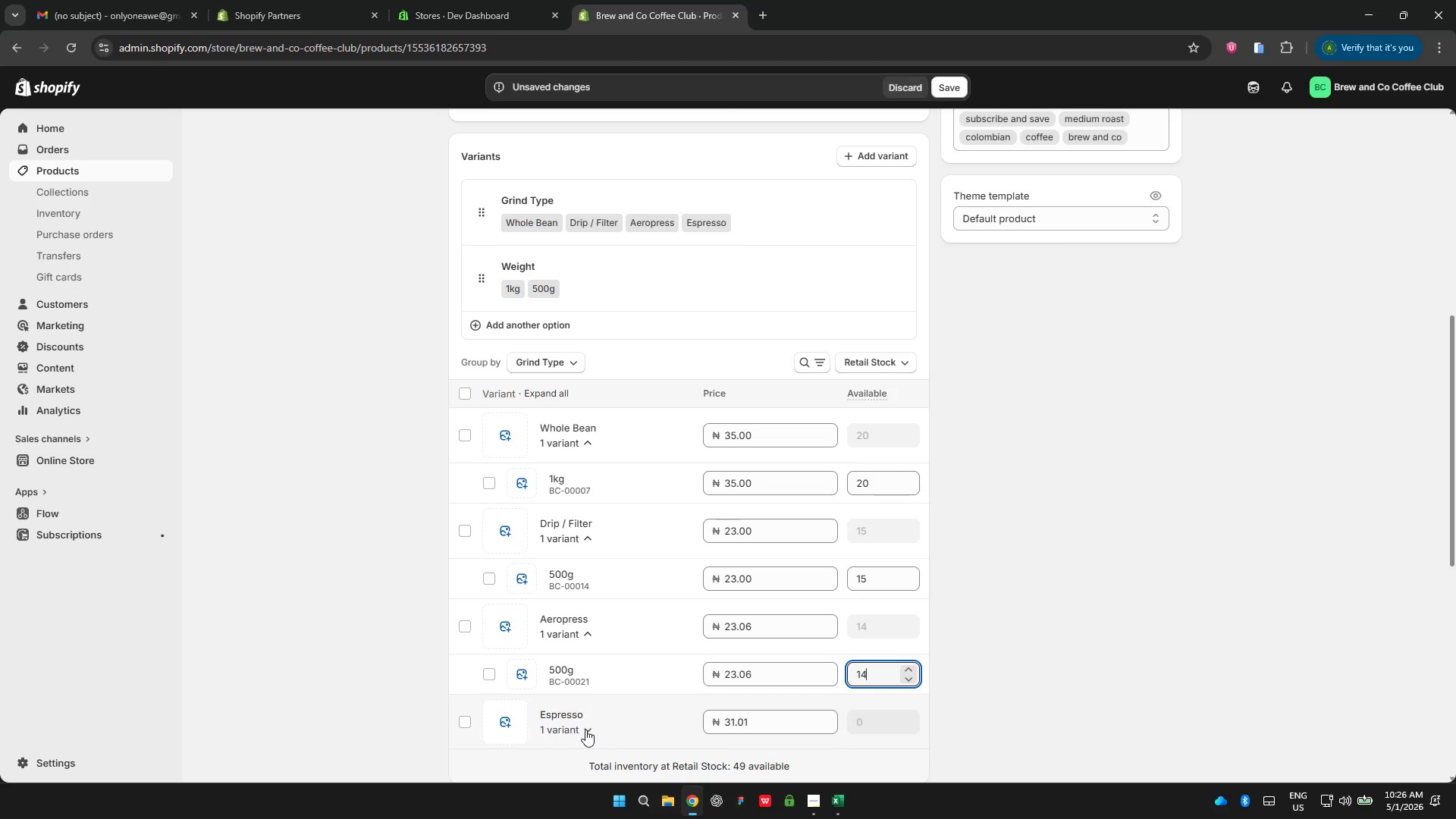 
left_click([585, 730])
 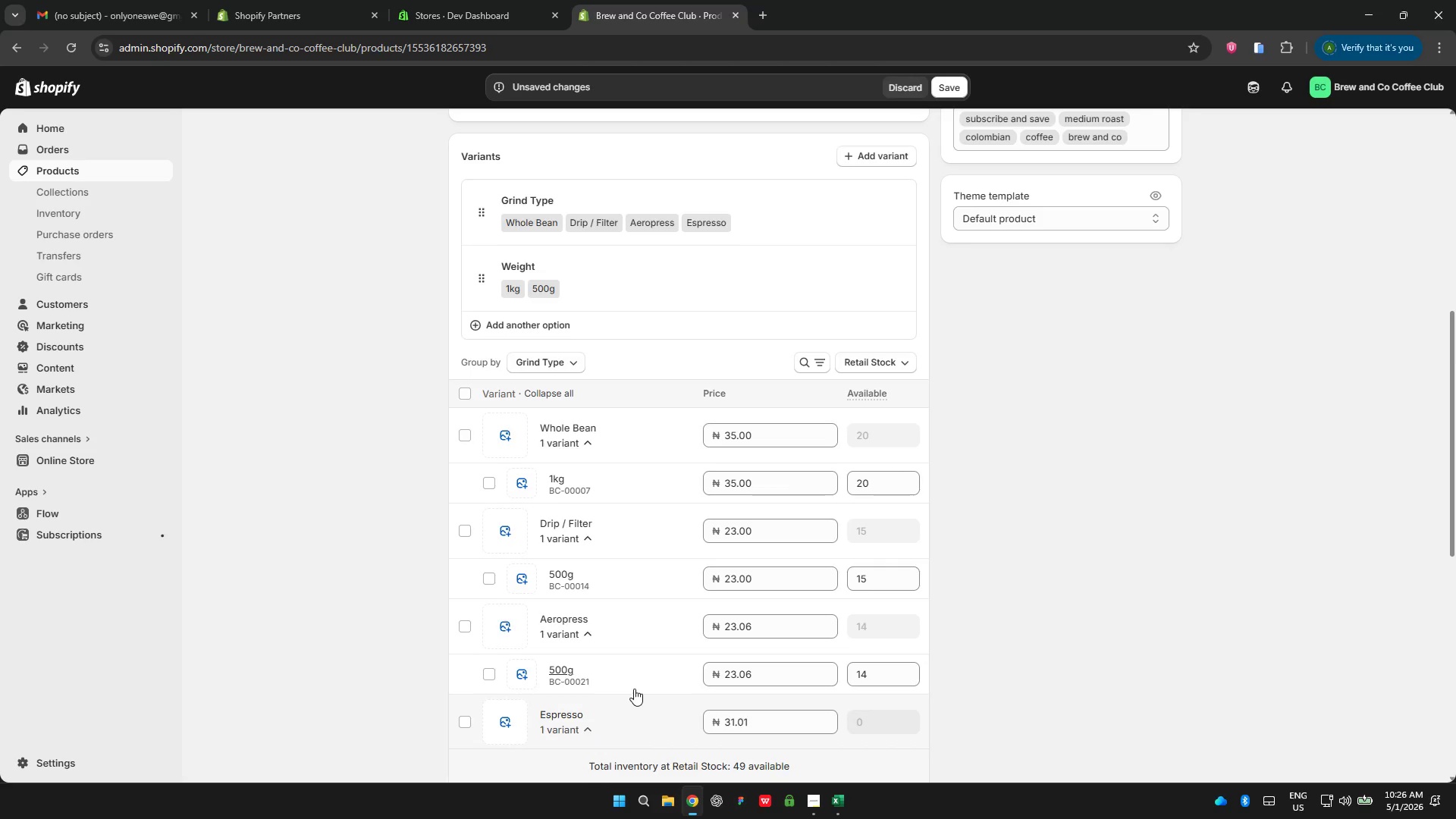 
scroll: coordinate [638, 685], scroll_direction: down, amount: 3.0
 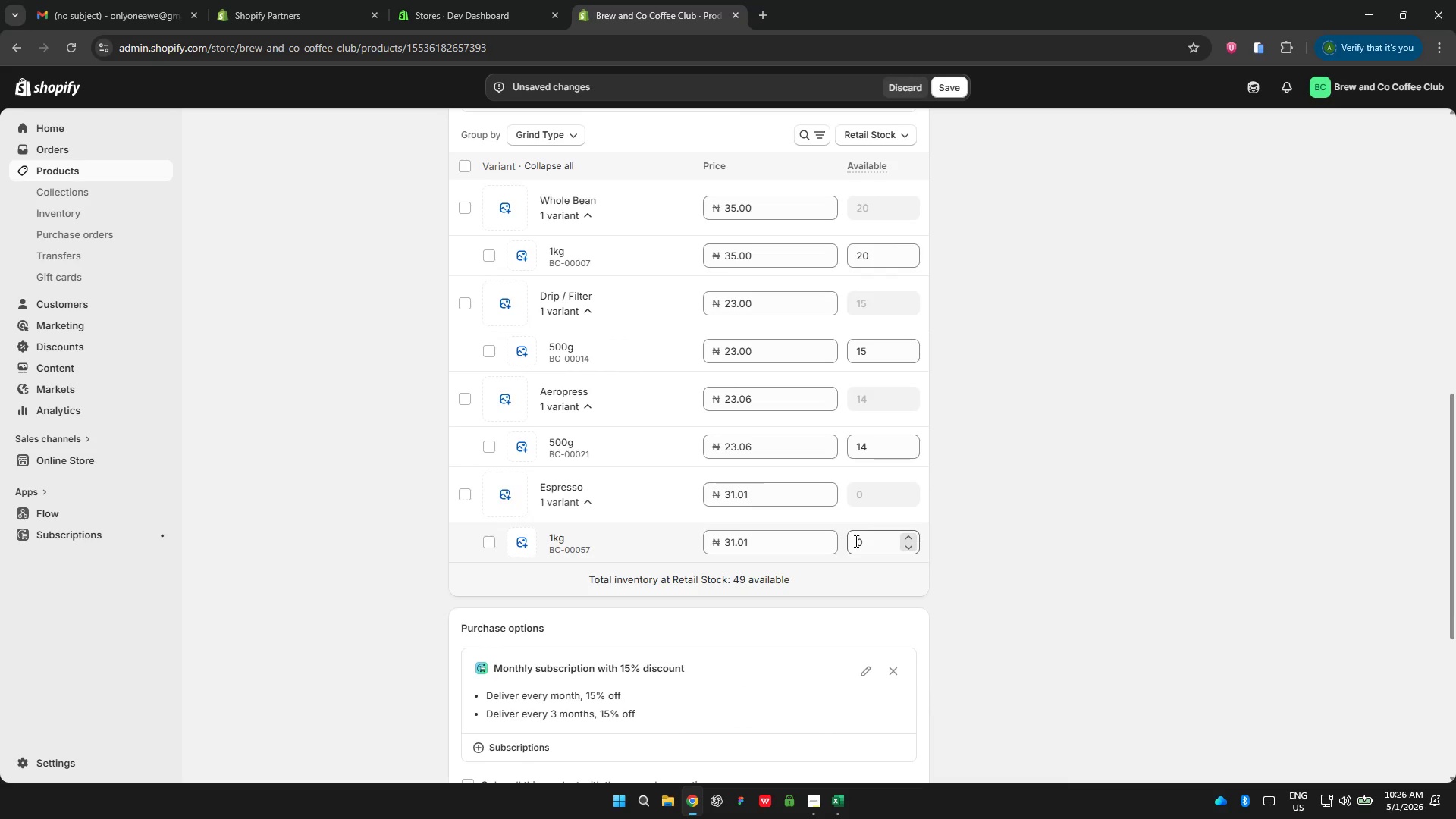 
left_click([864, 543])
 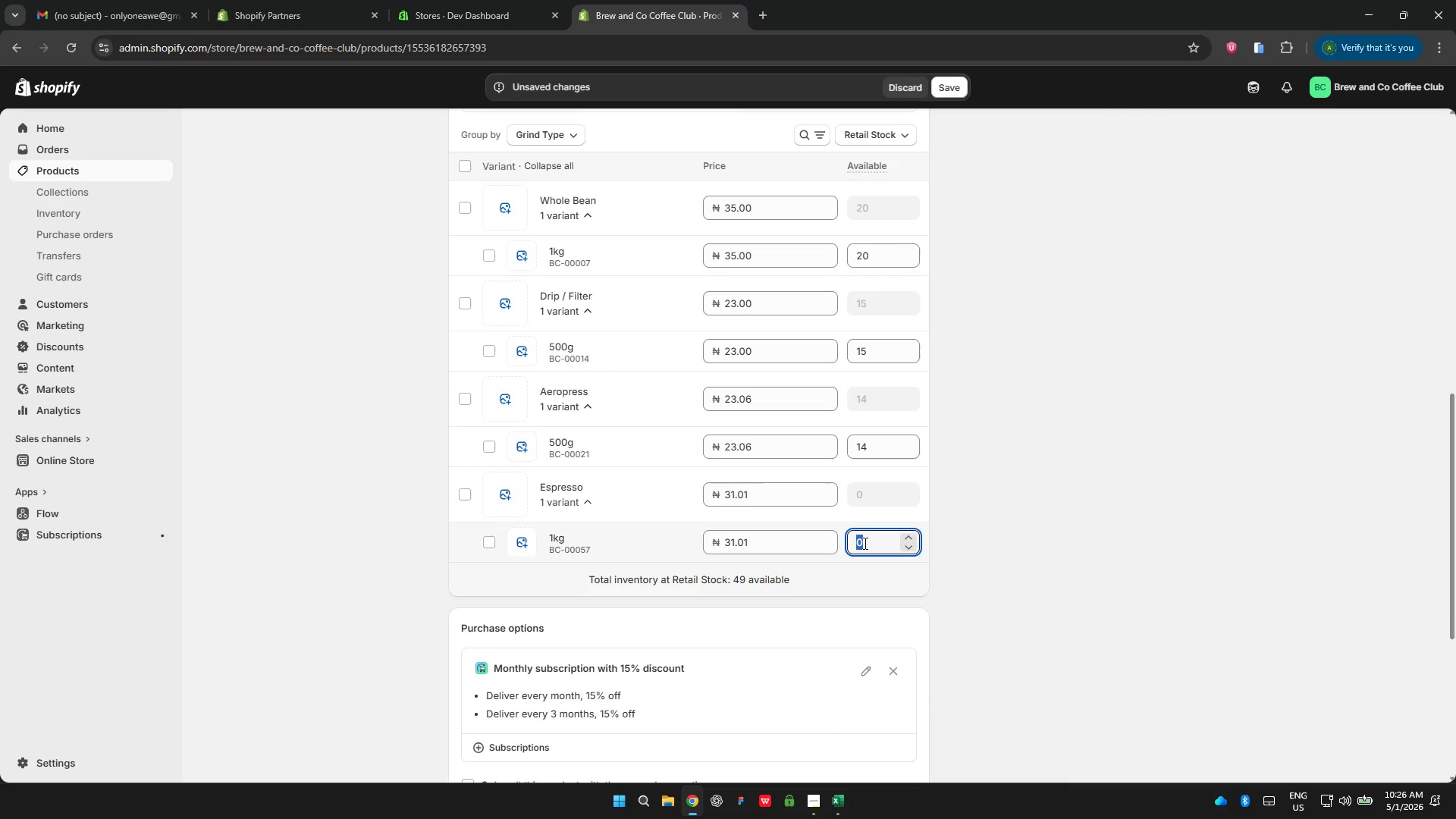 
type(43)
 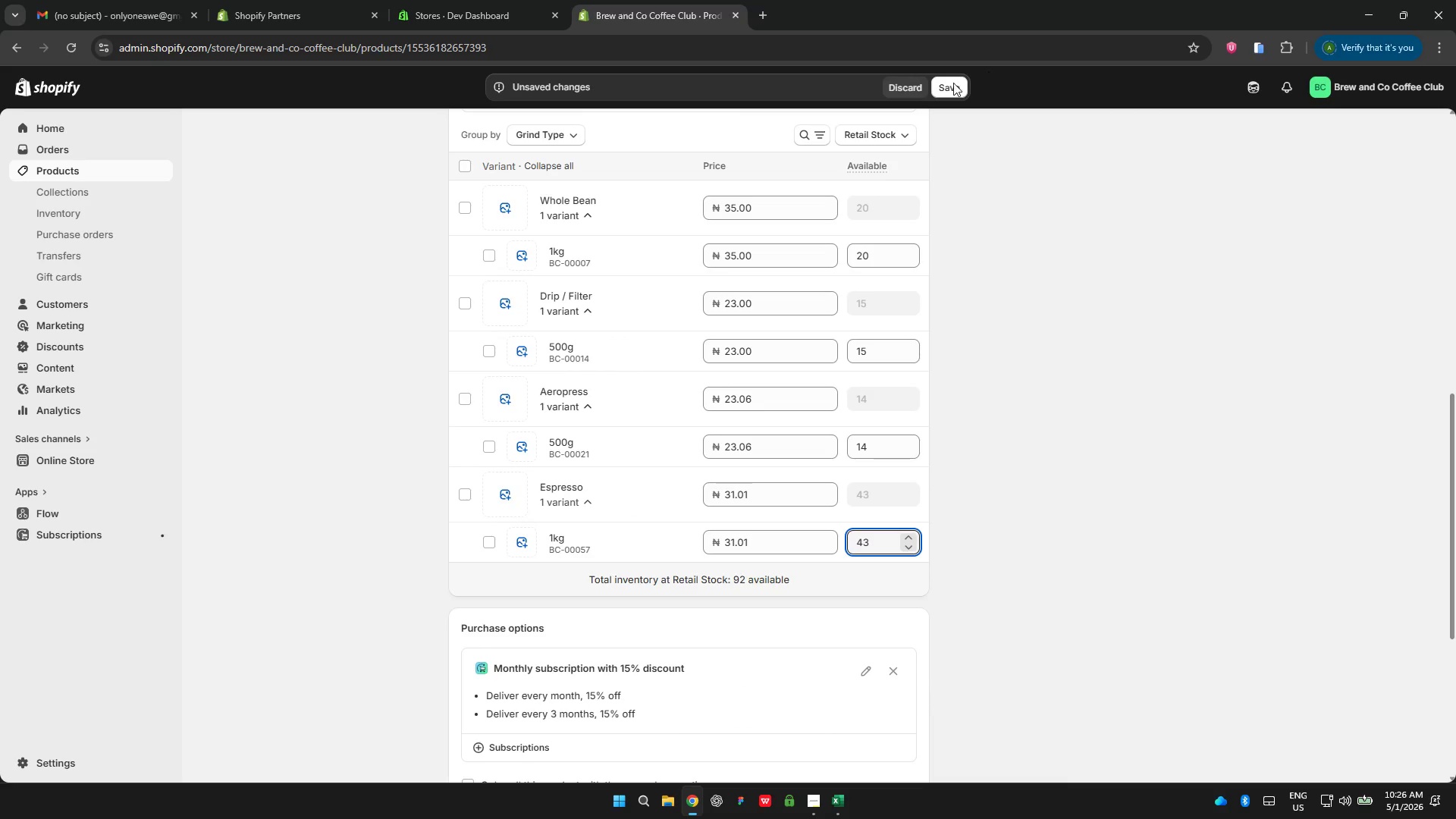 
left_click([952, 84])
 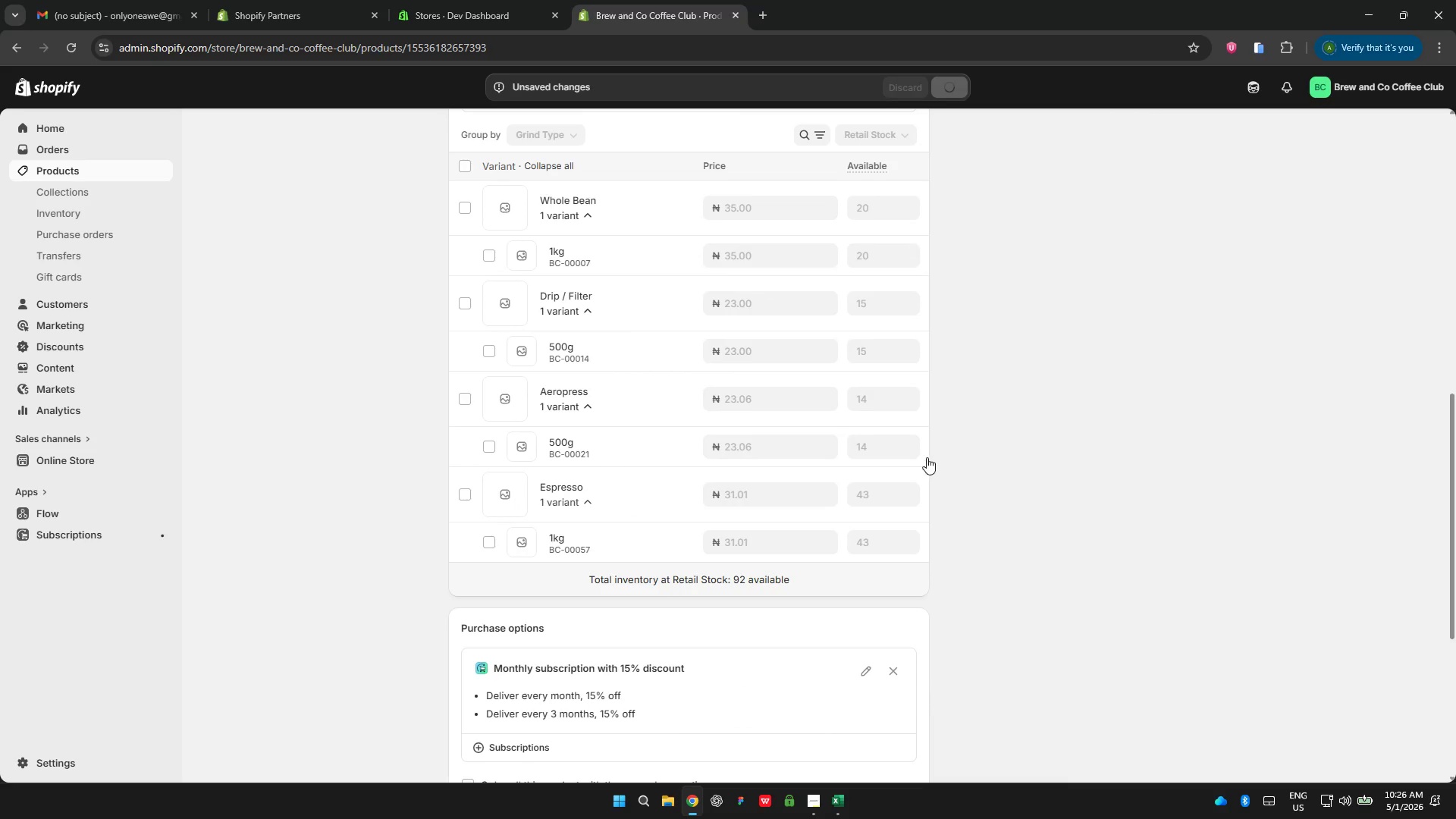 
scroll: coordinate [946, 448], scroll_direction: up, amount: 2.0
 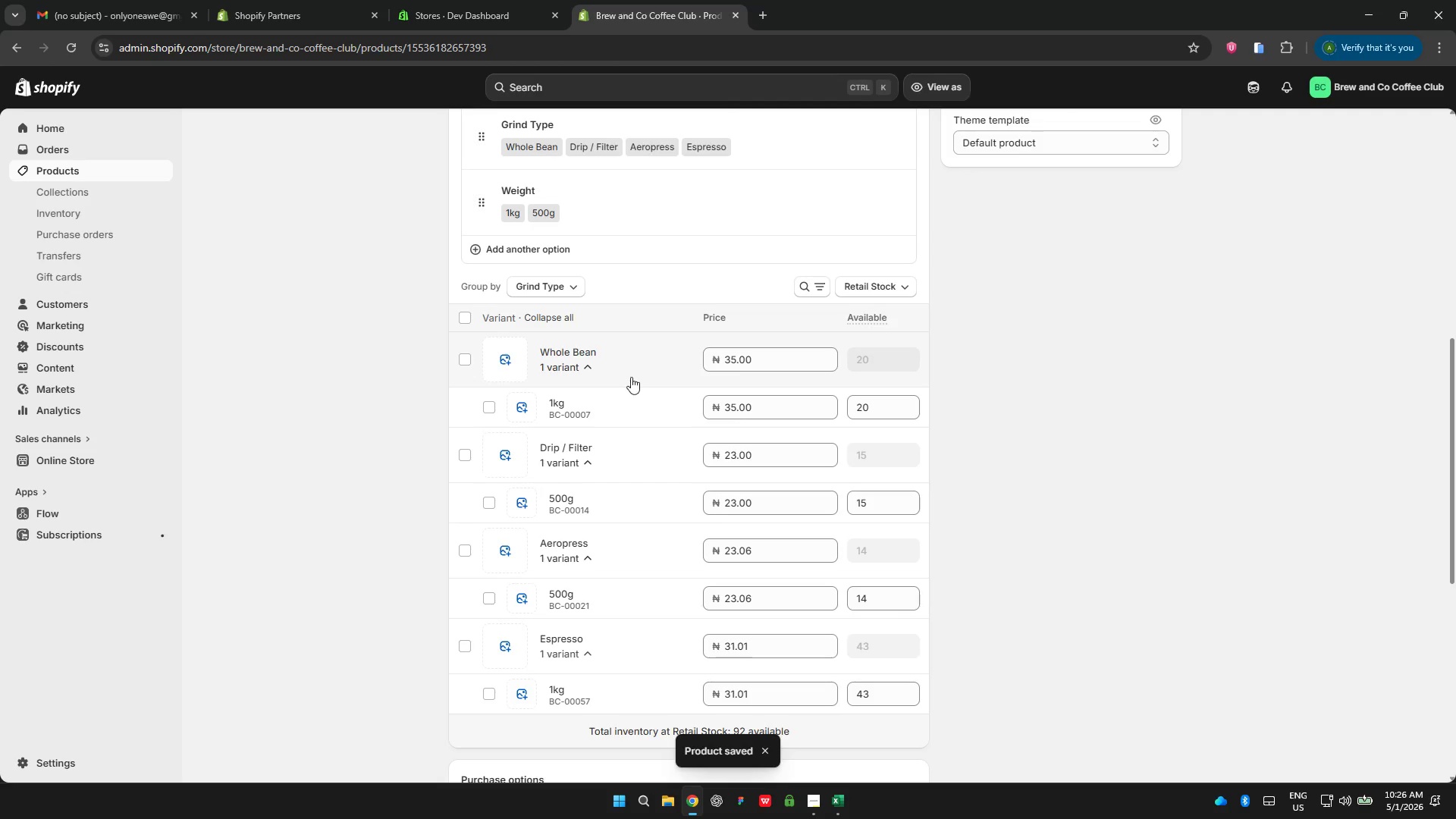 
left_click([624, 409])
 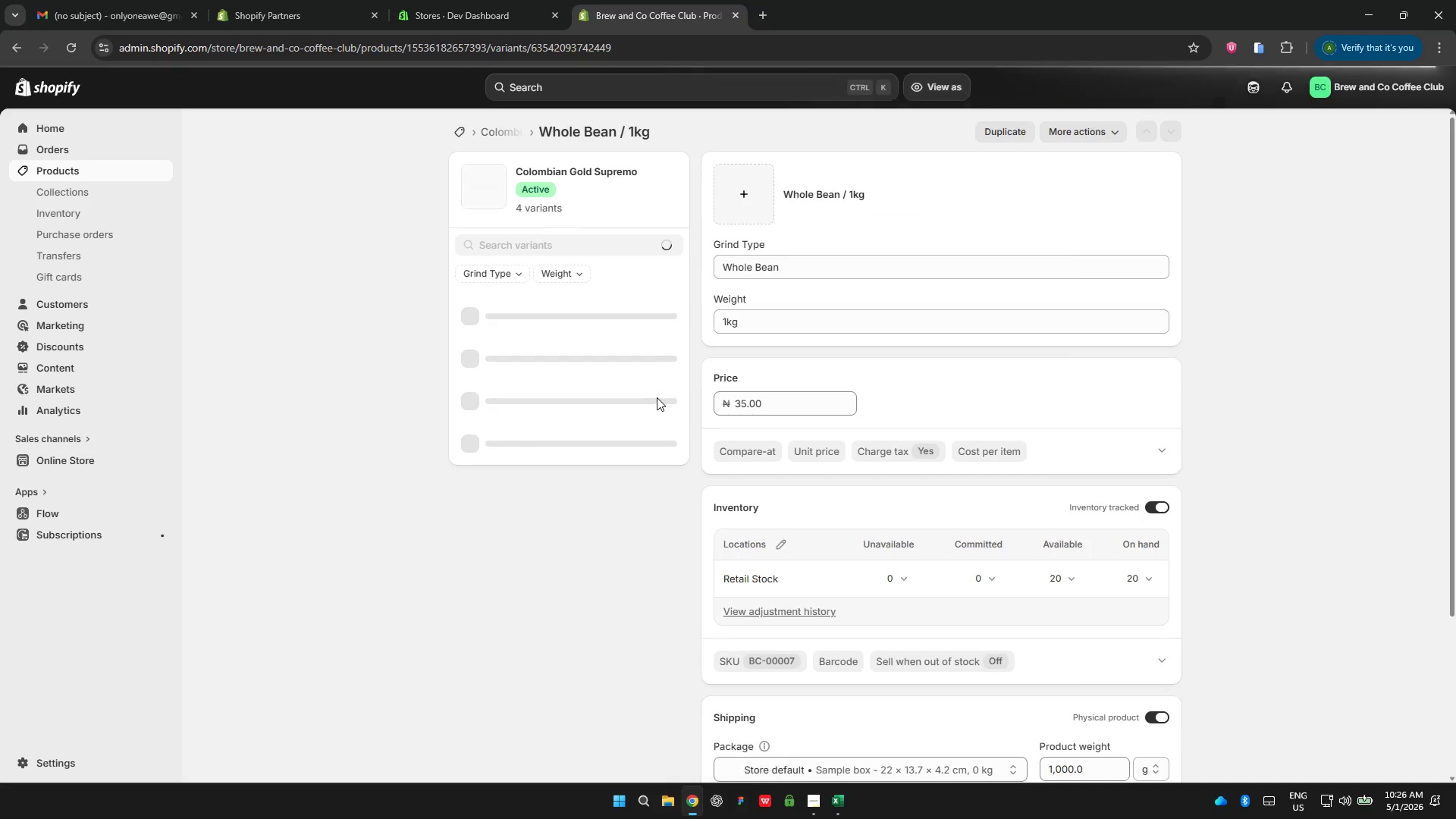 
scroll: coordinate [909, 554], scroll_direction: down, amount: 1.0
 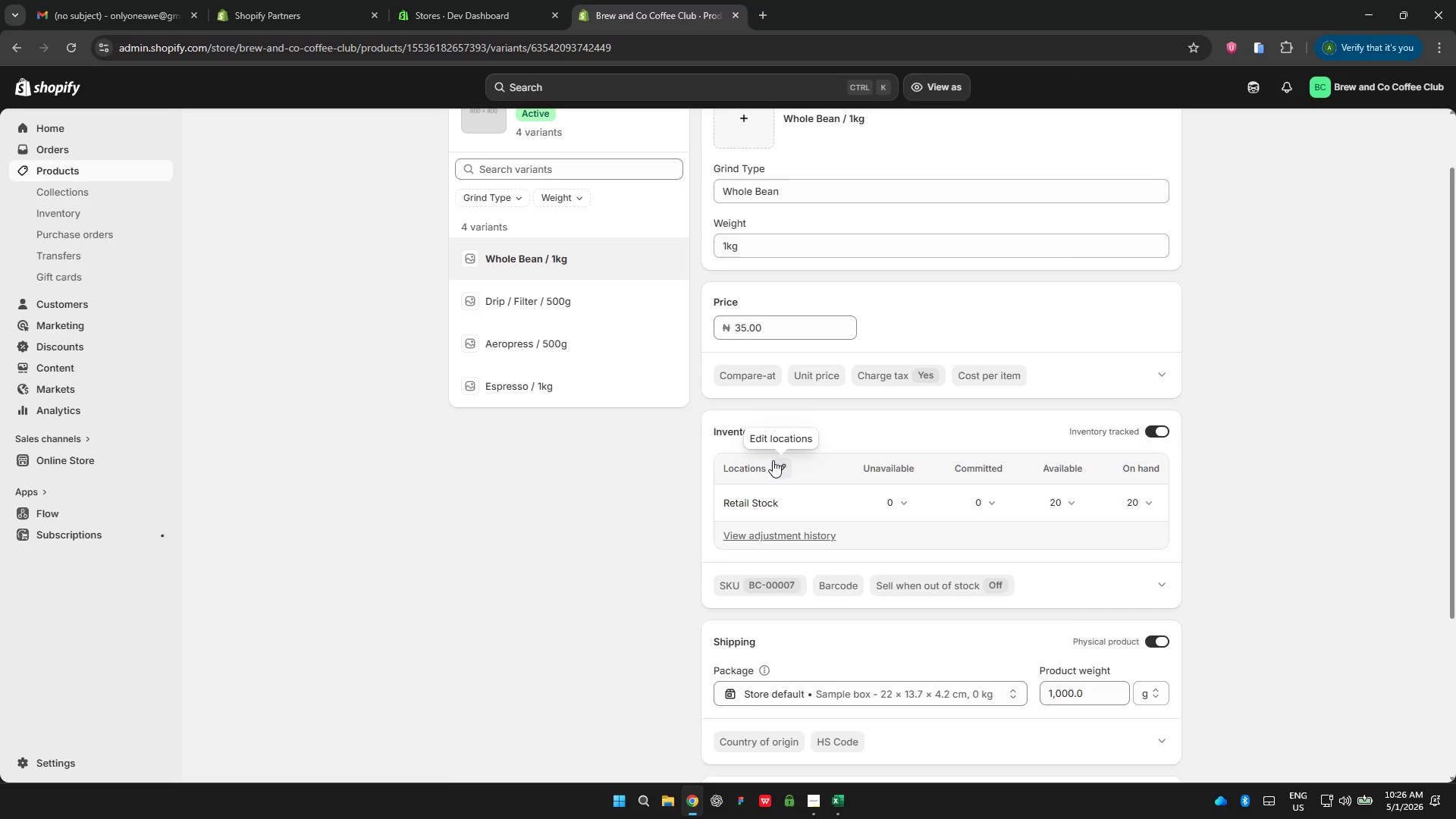 
left_click([773, 460])
 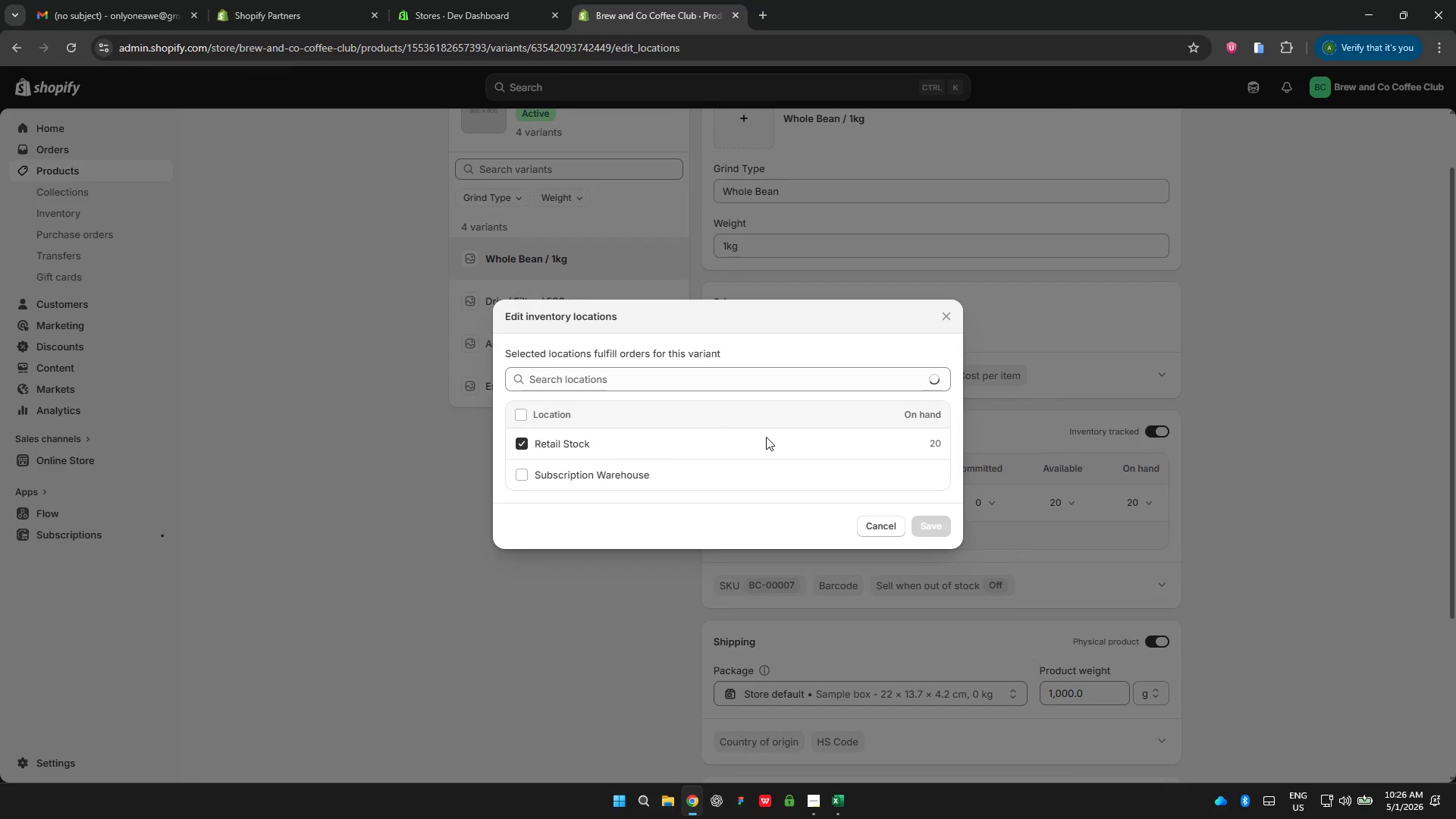 
left_click([593, 475])
 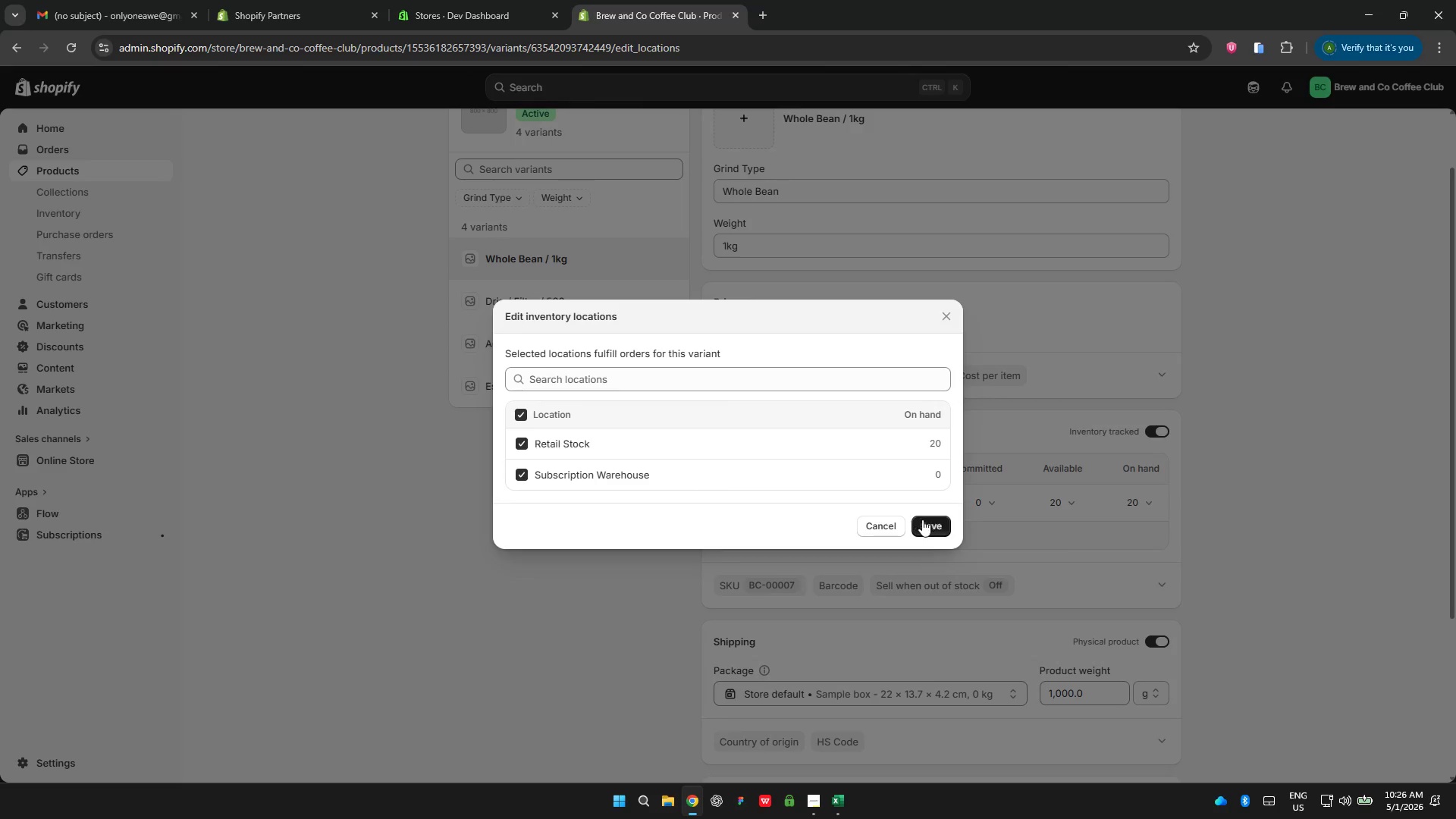 
left_click([932, 522])
 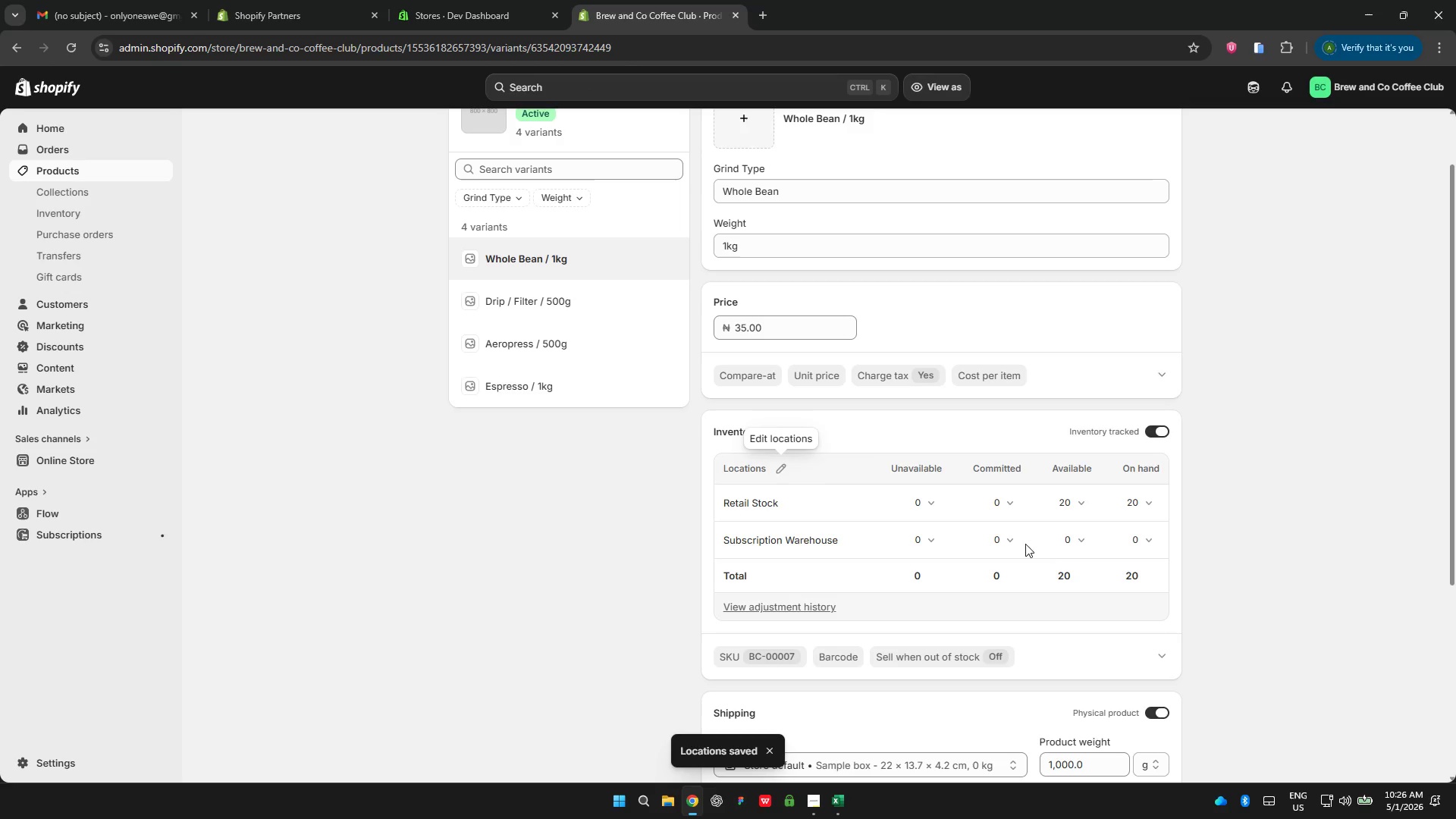 
left_click([1068, 535])
 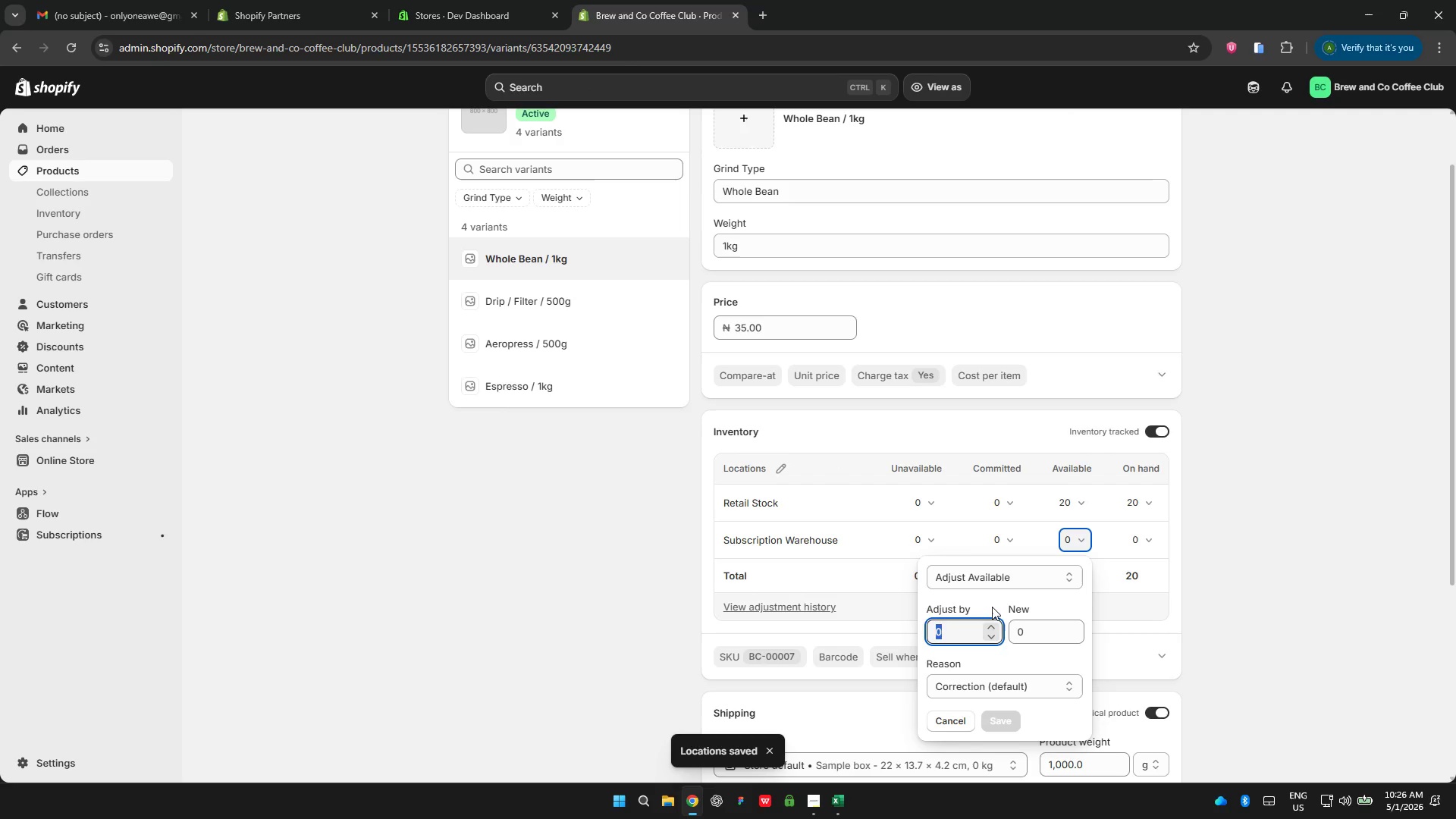 
type(95)
 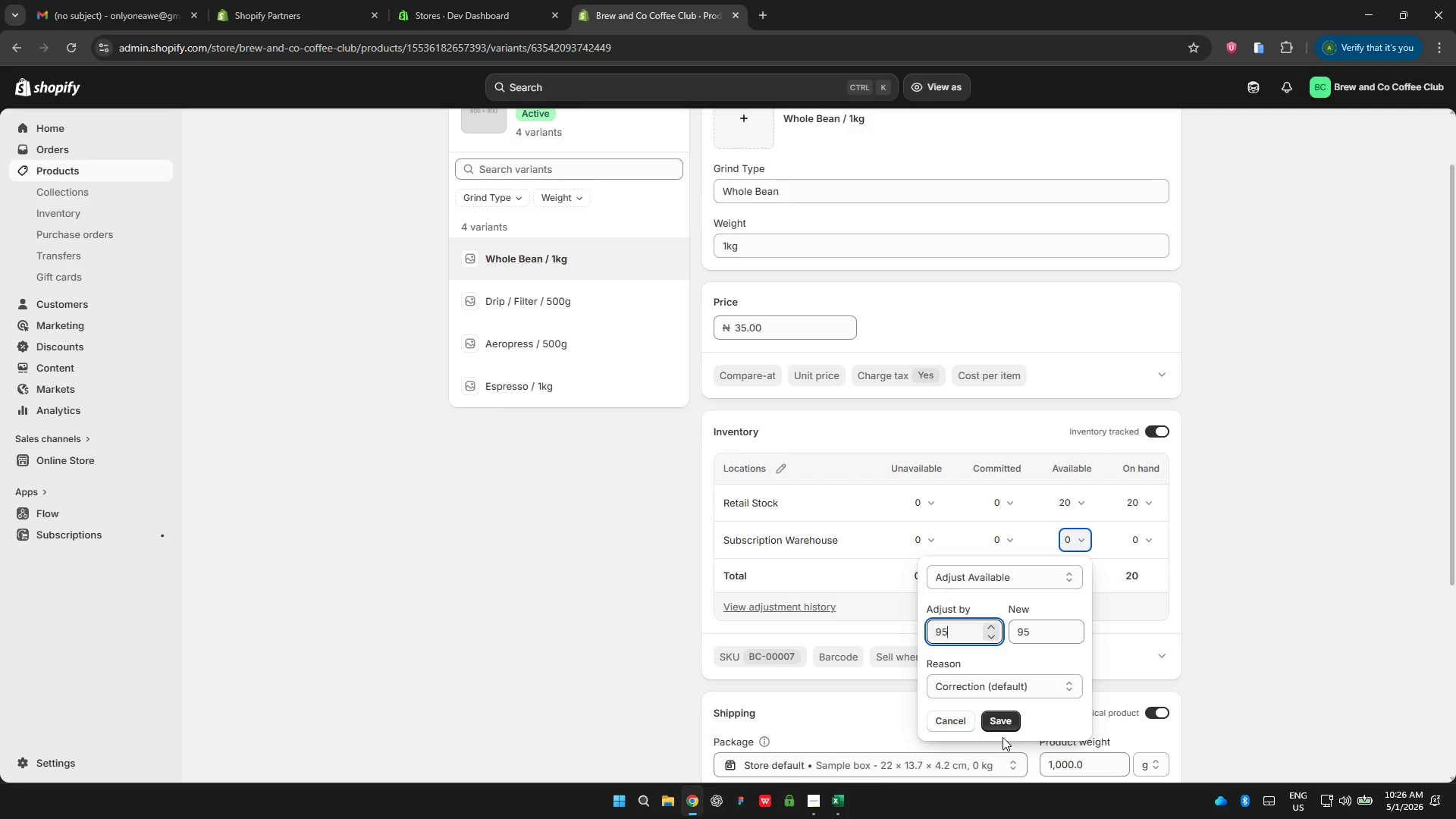 
left_click([1004, 723])
 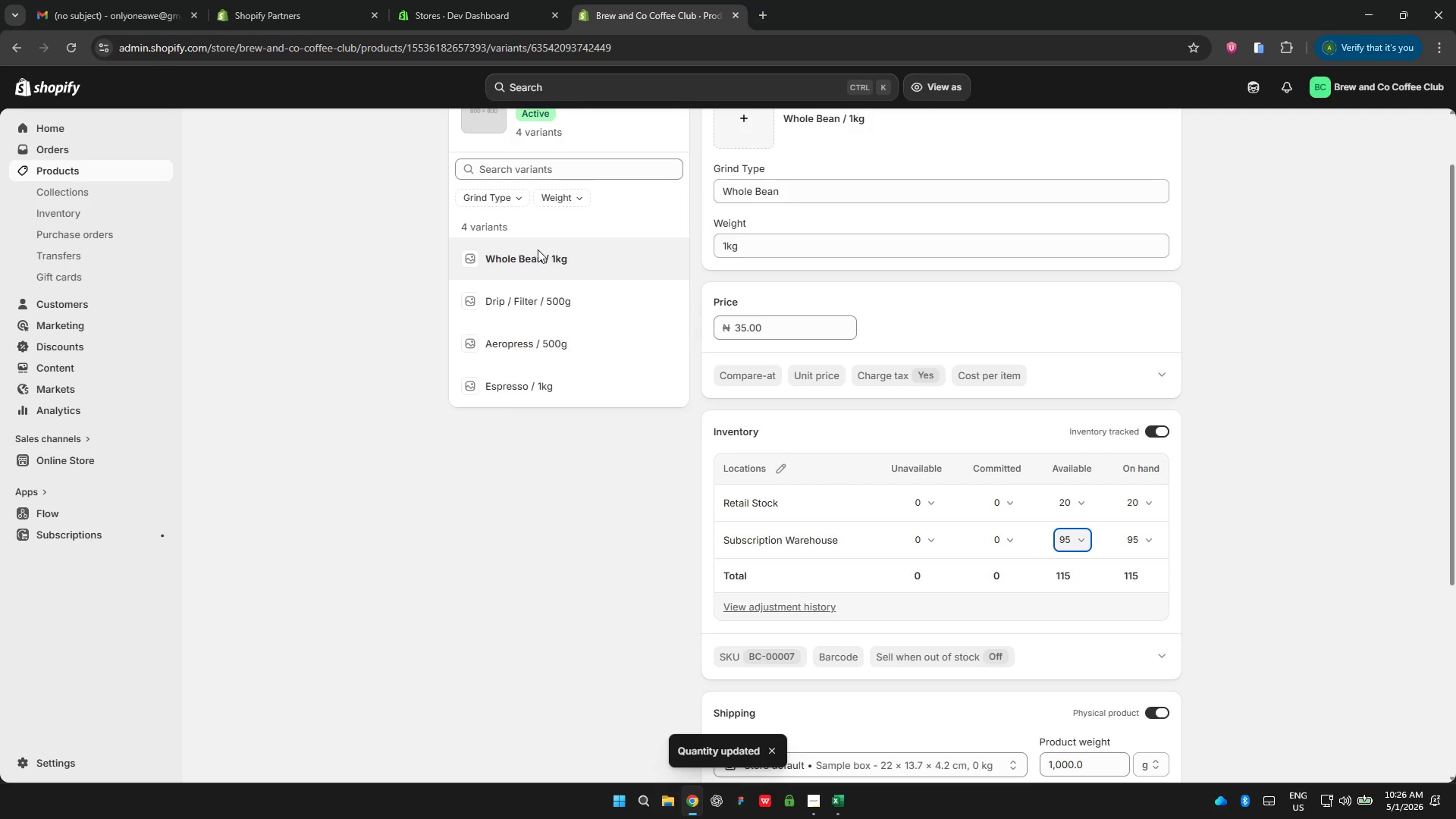 
left_click([554, 302])
 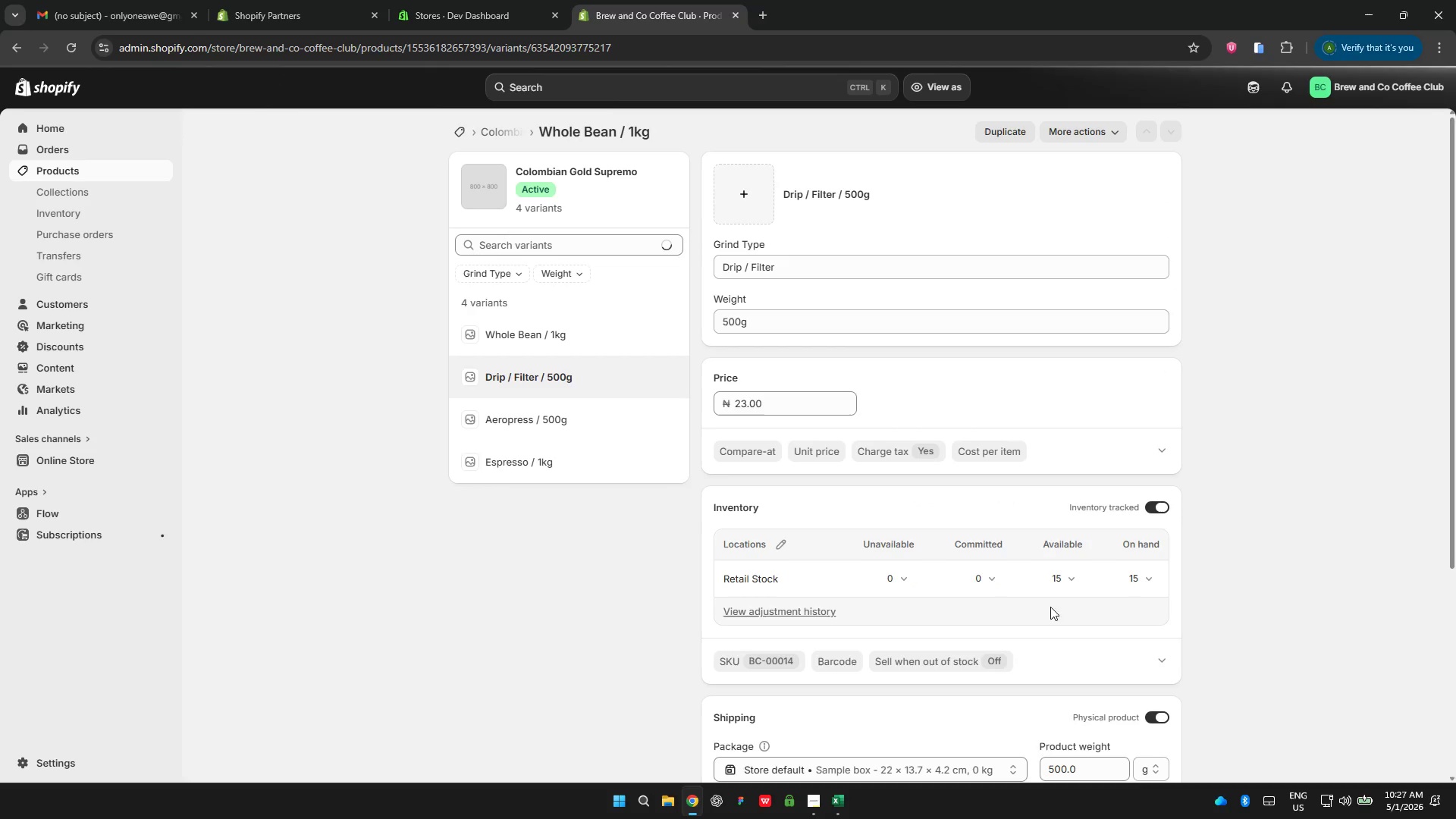 
left_click([782, 544])
 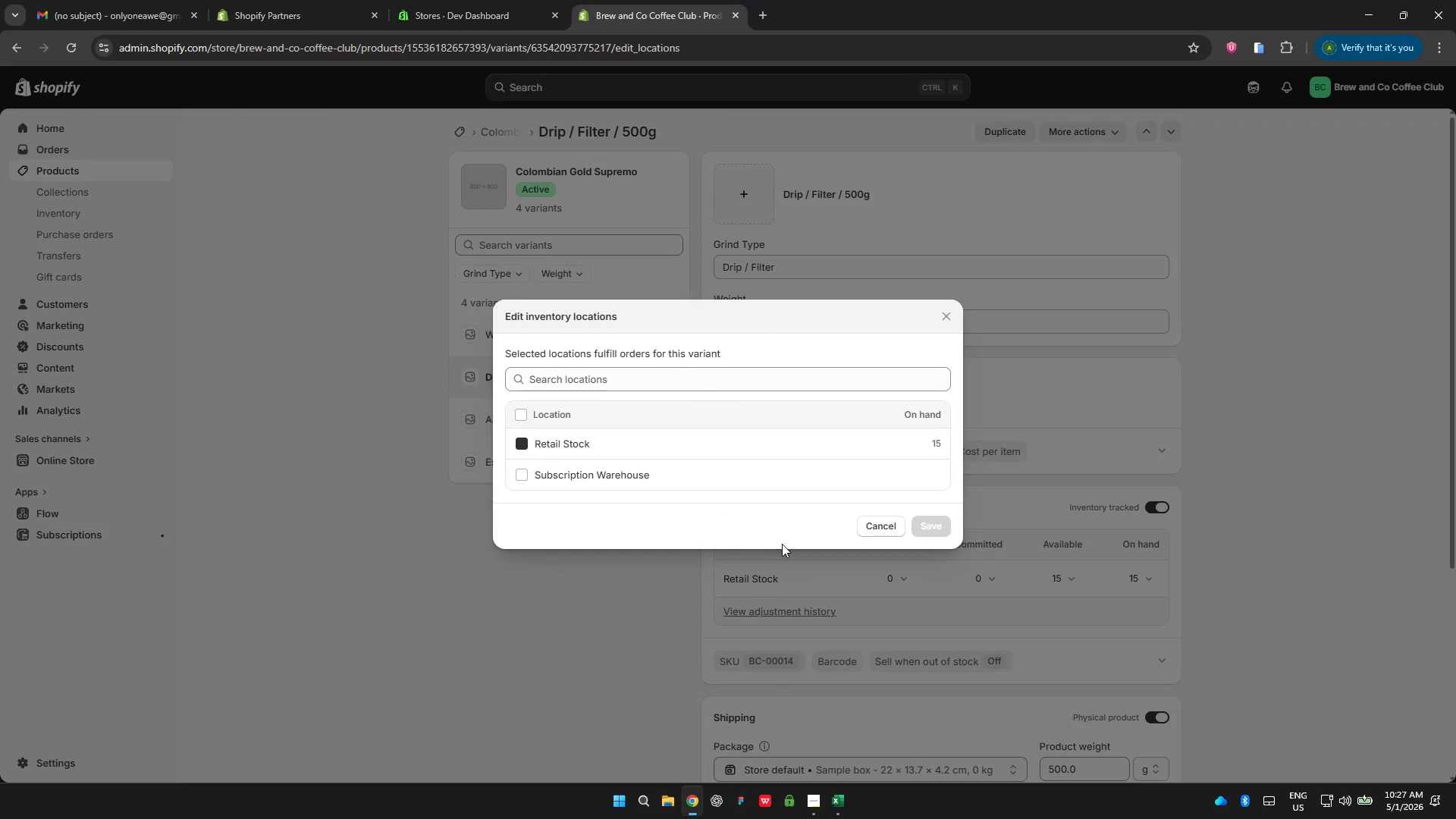 
left_click([646, 476])
 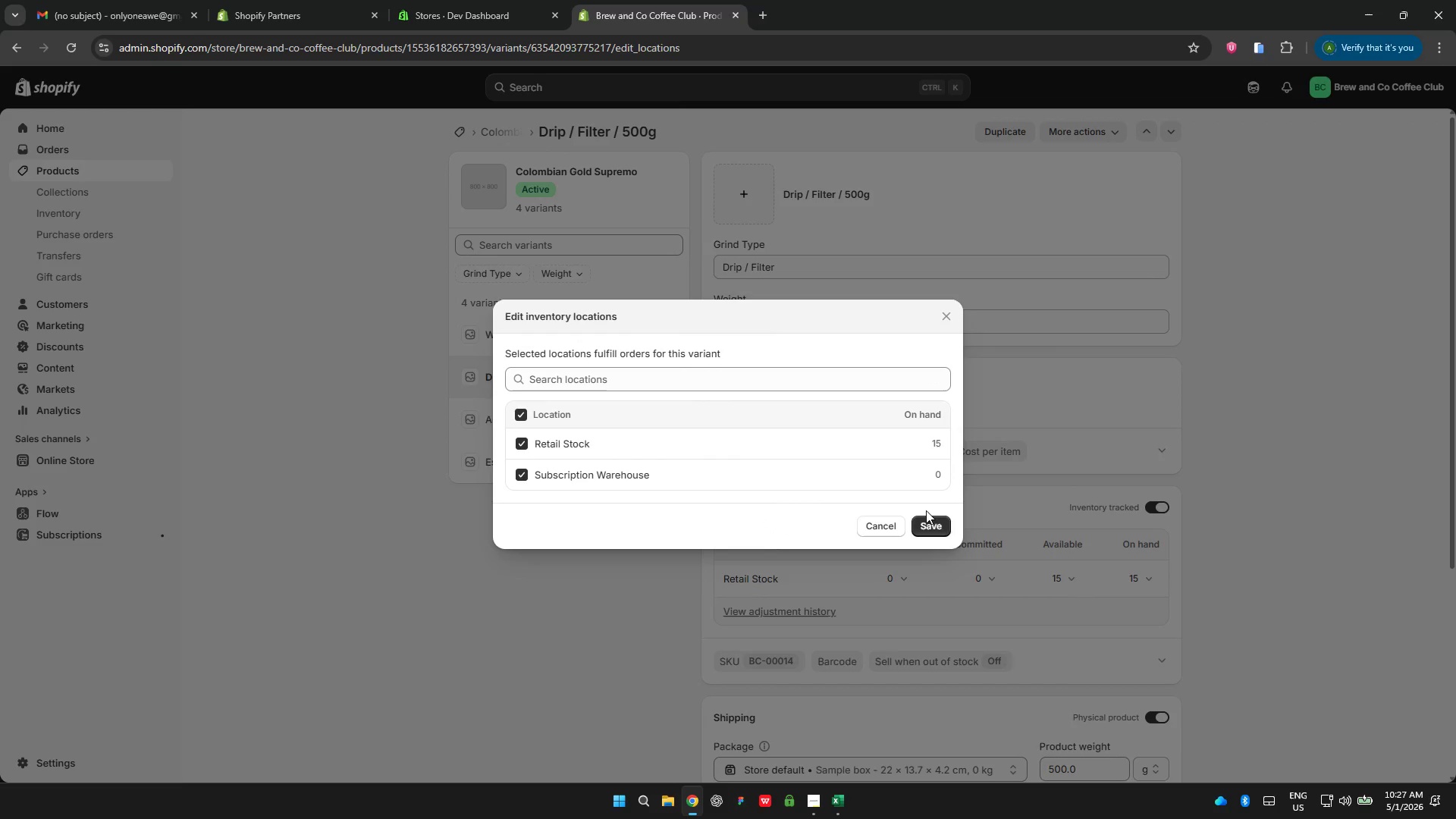 
left_click([944, 523])
 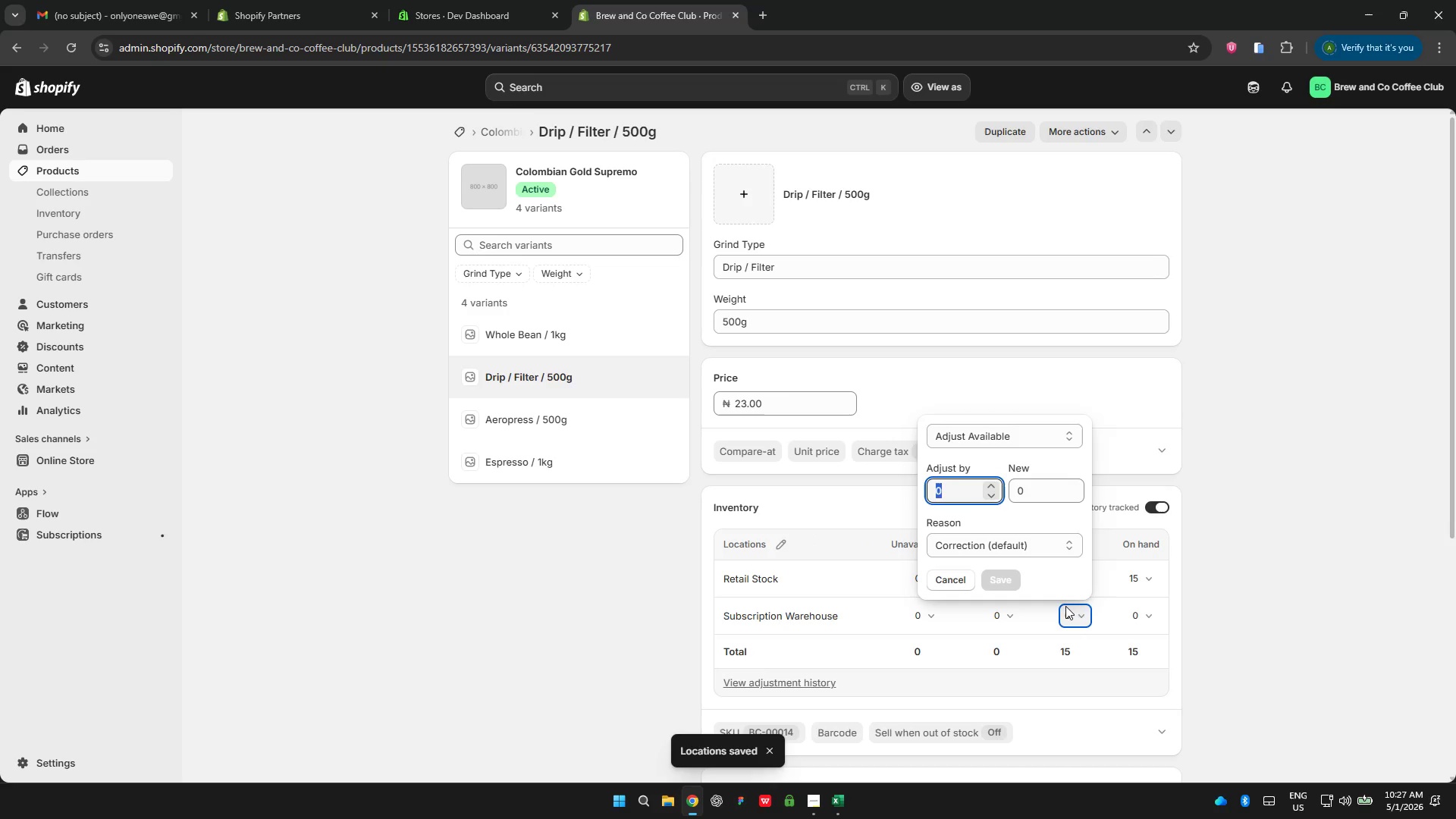 
wait(5.31)
 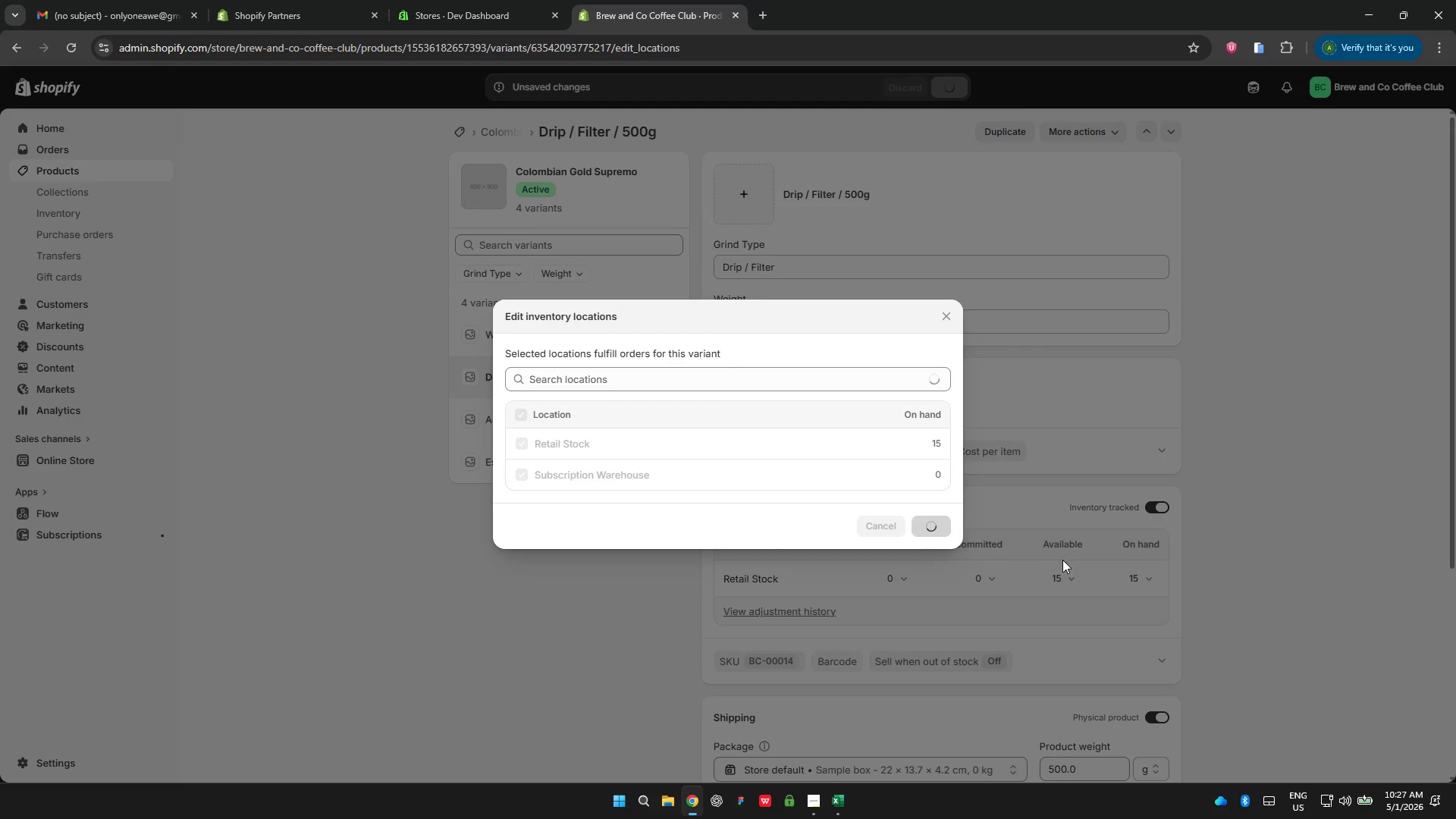 
type(110)
 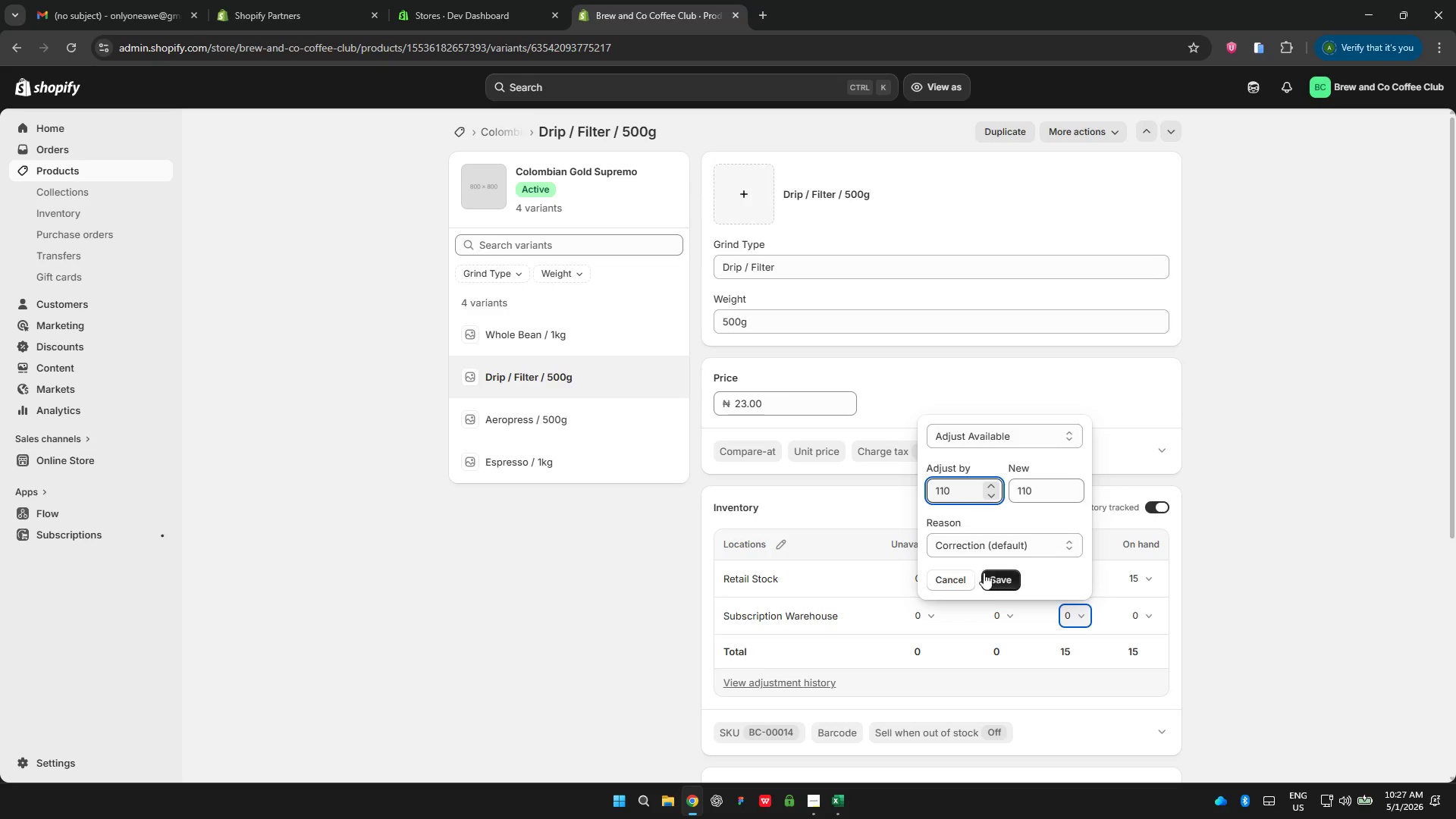 
left_click([992, 584])
 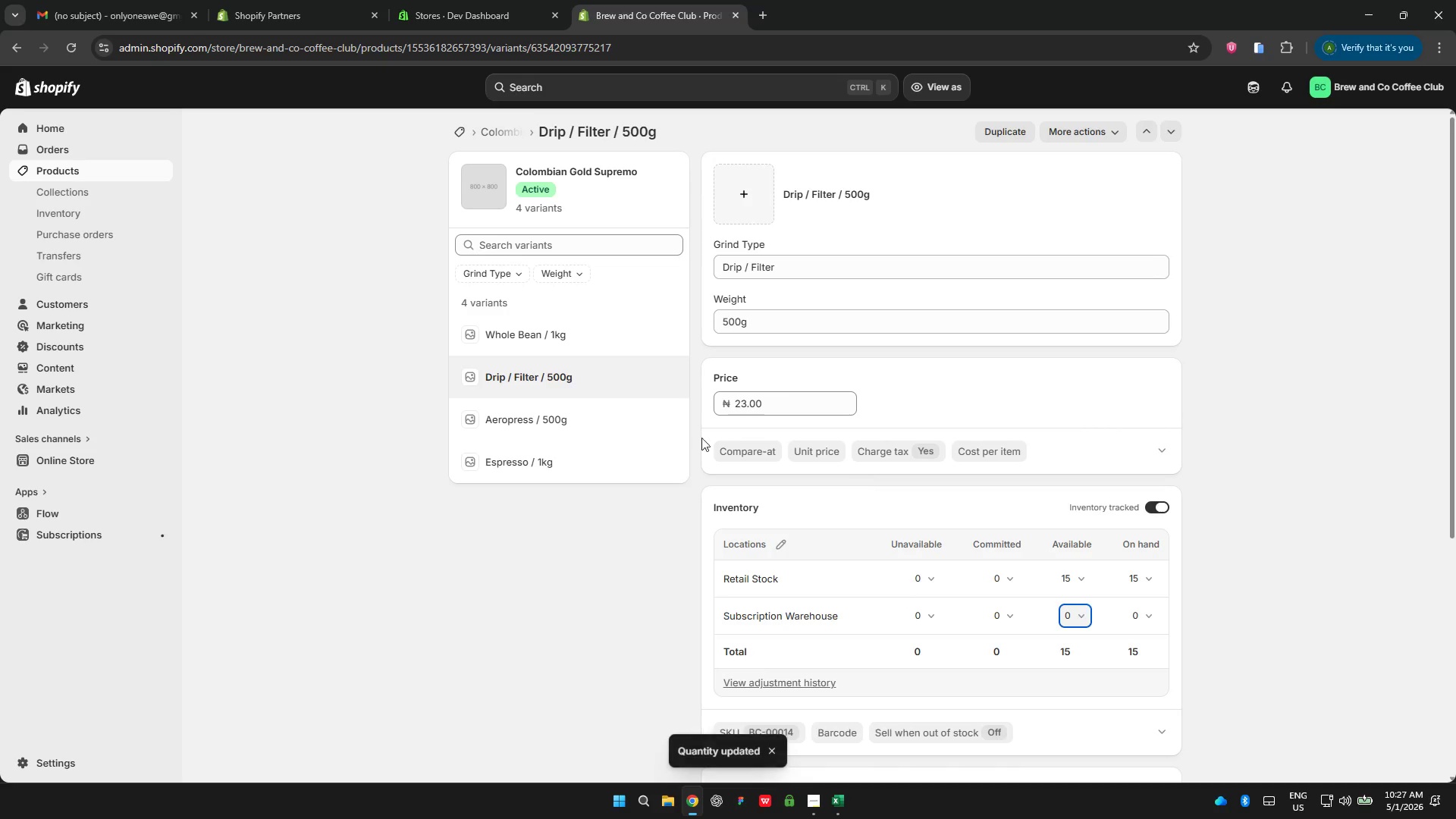 
left_click([579, 417])
 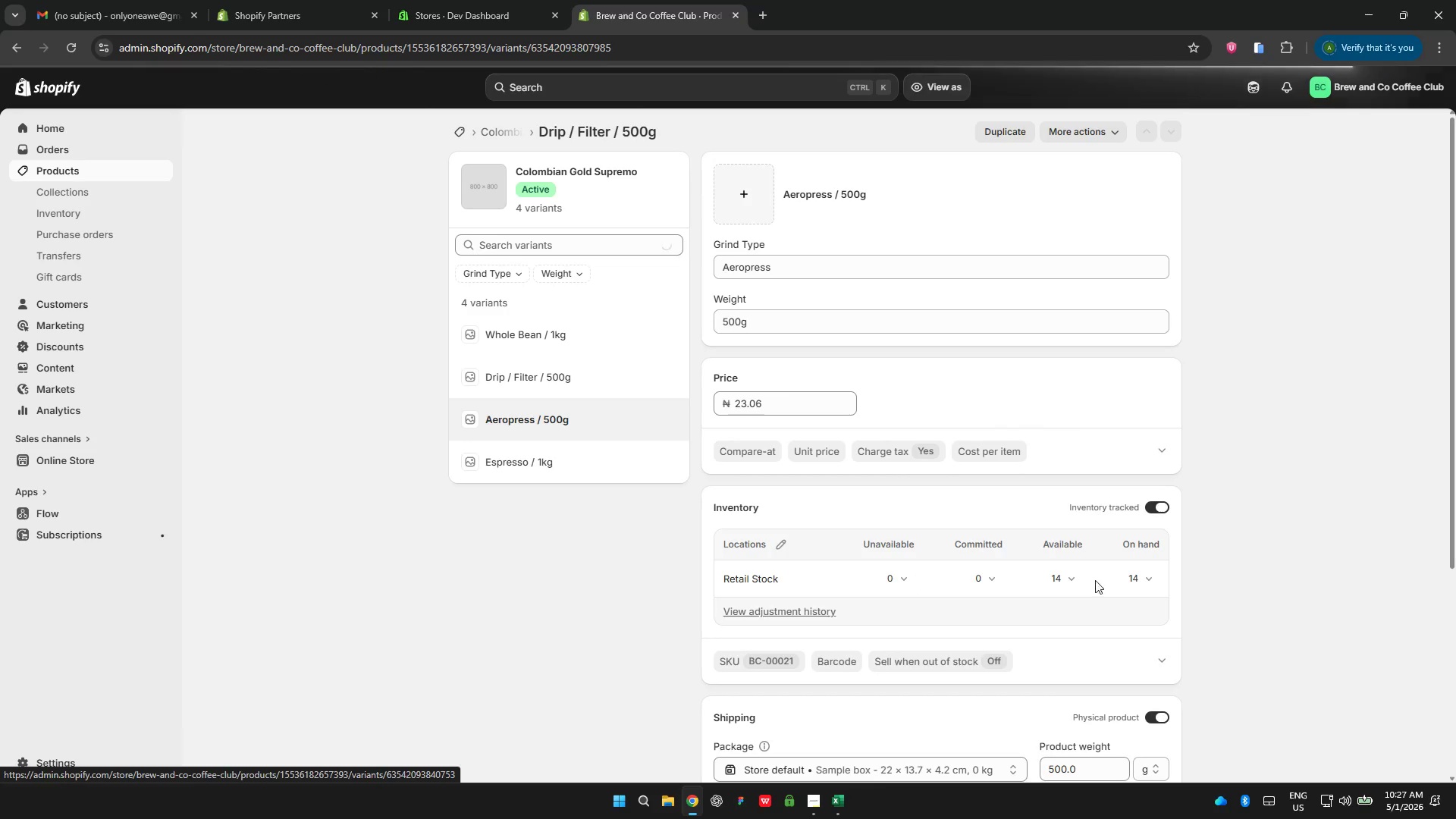 
left_click([777, 541])
 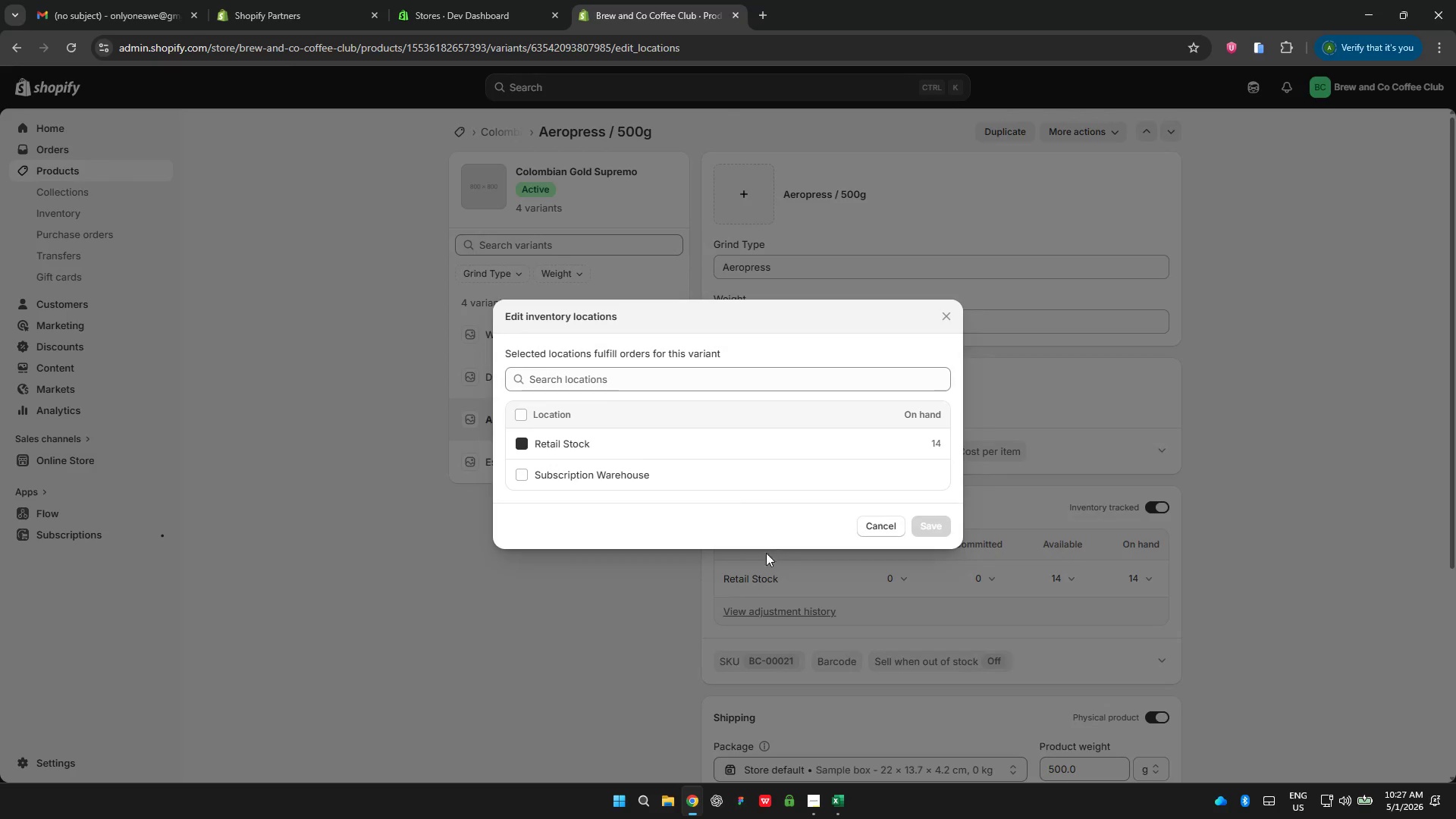 
left_click([582, 472])
 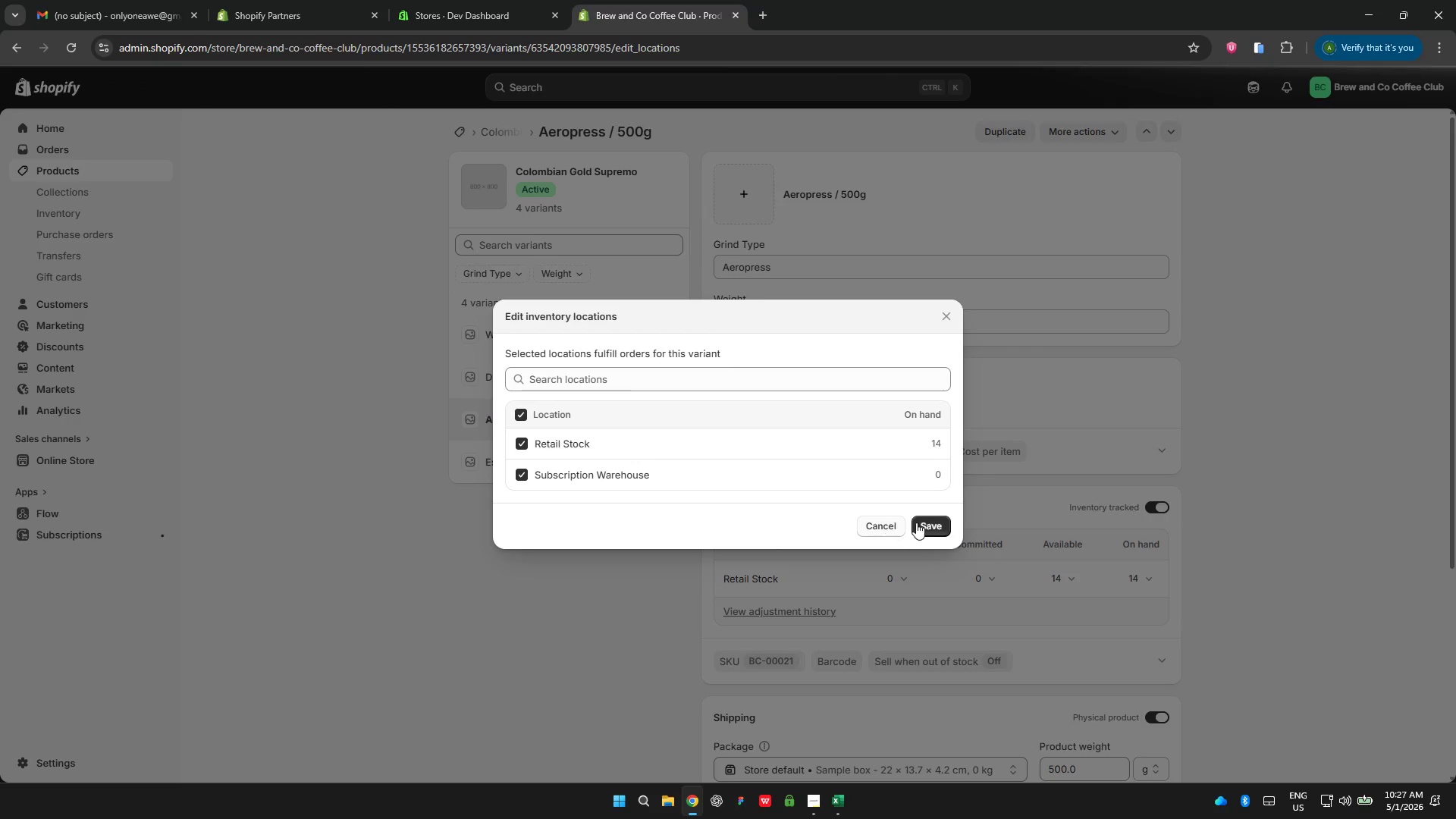 
left_click([918, 521])
 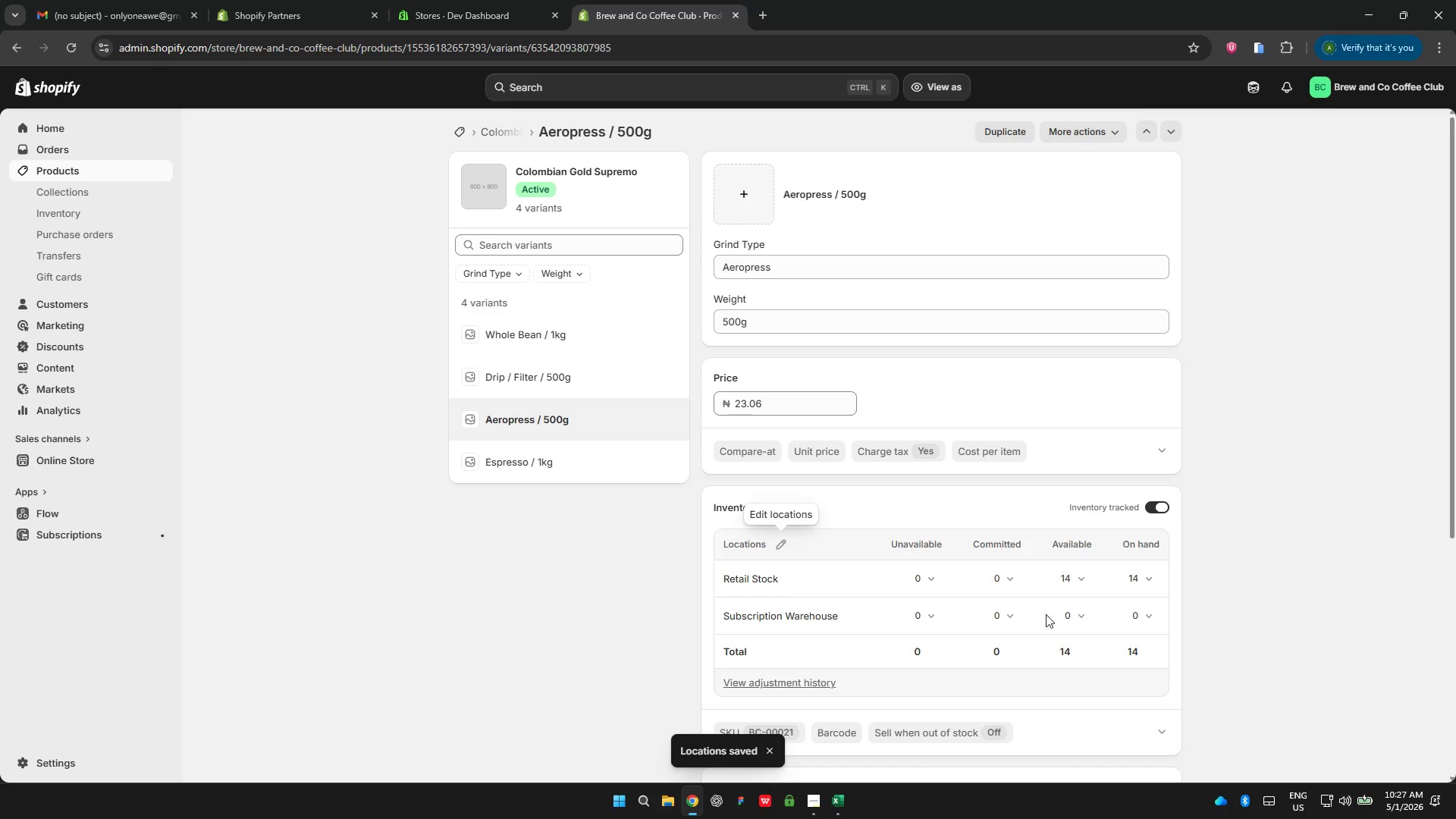 
left_click([1067, 617])
 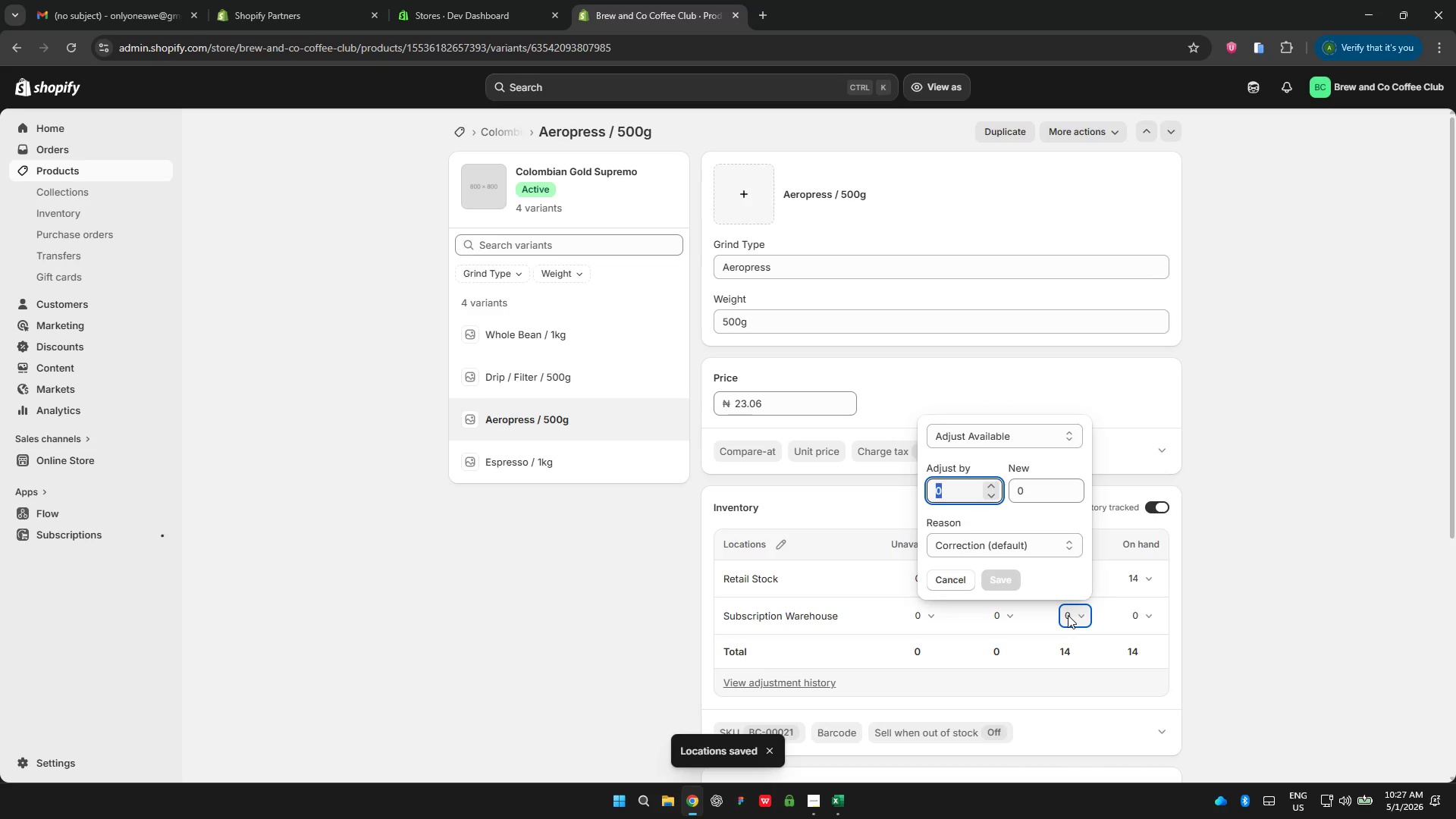 
type(89)
 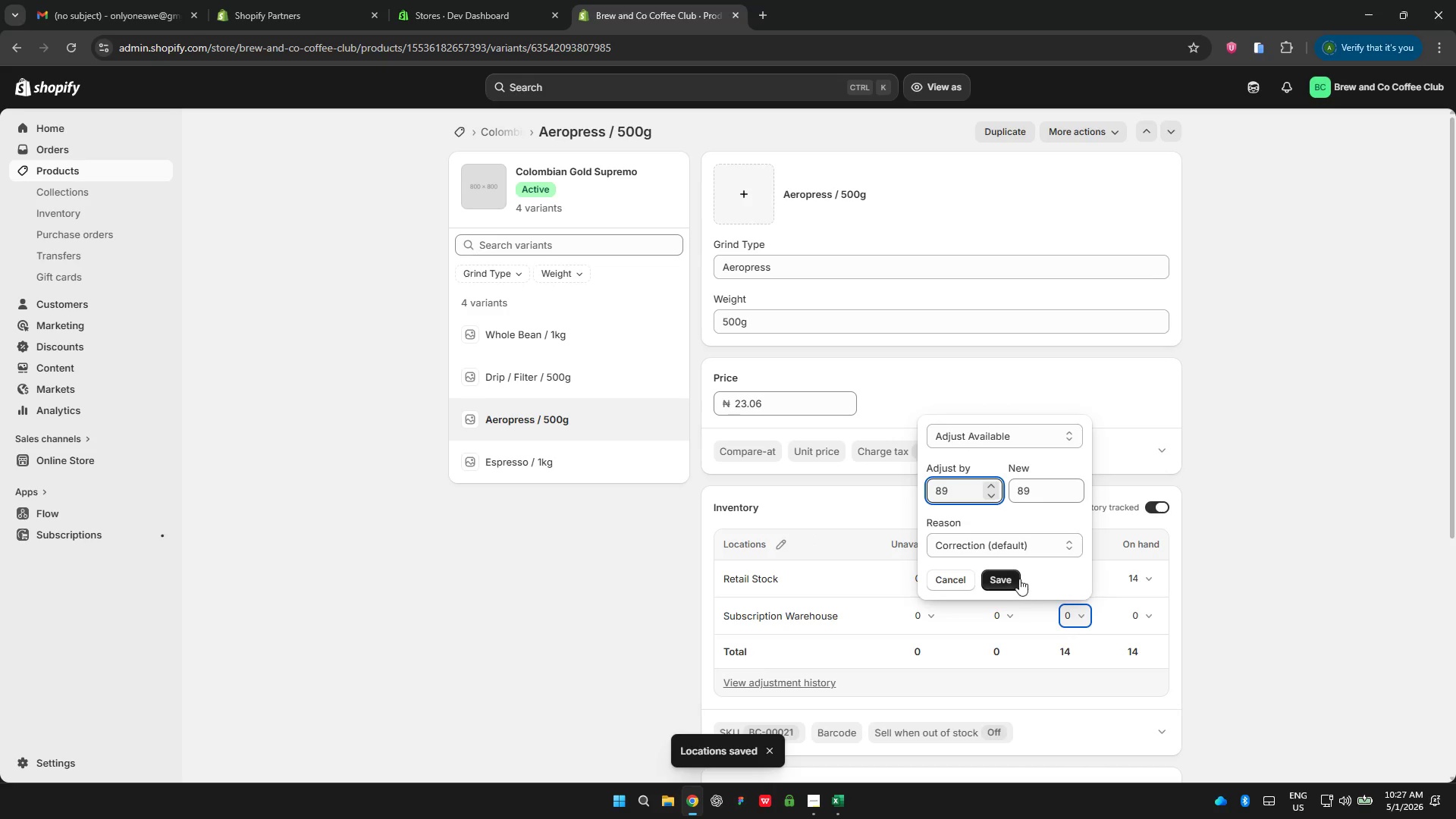 
left_click([1010, 573])
 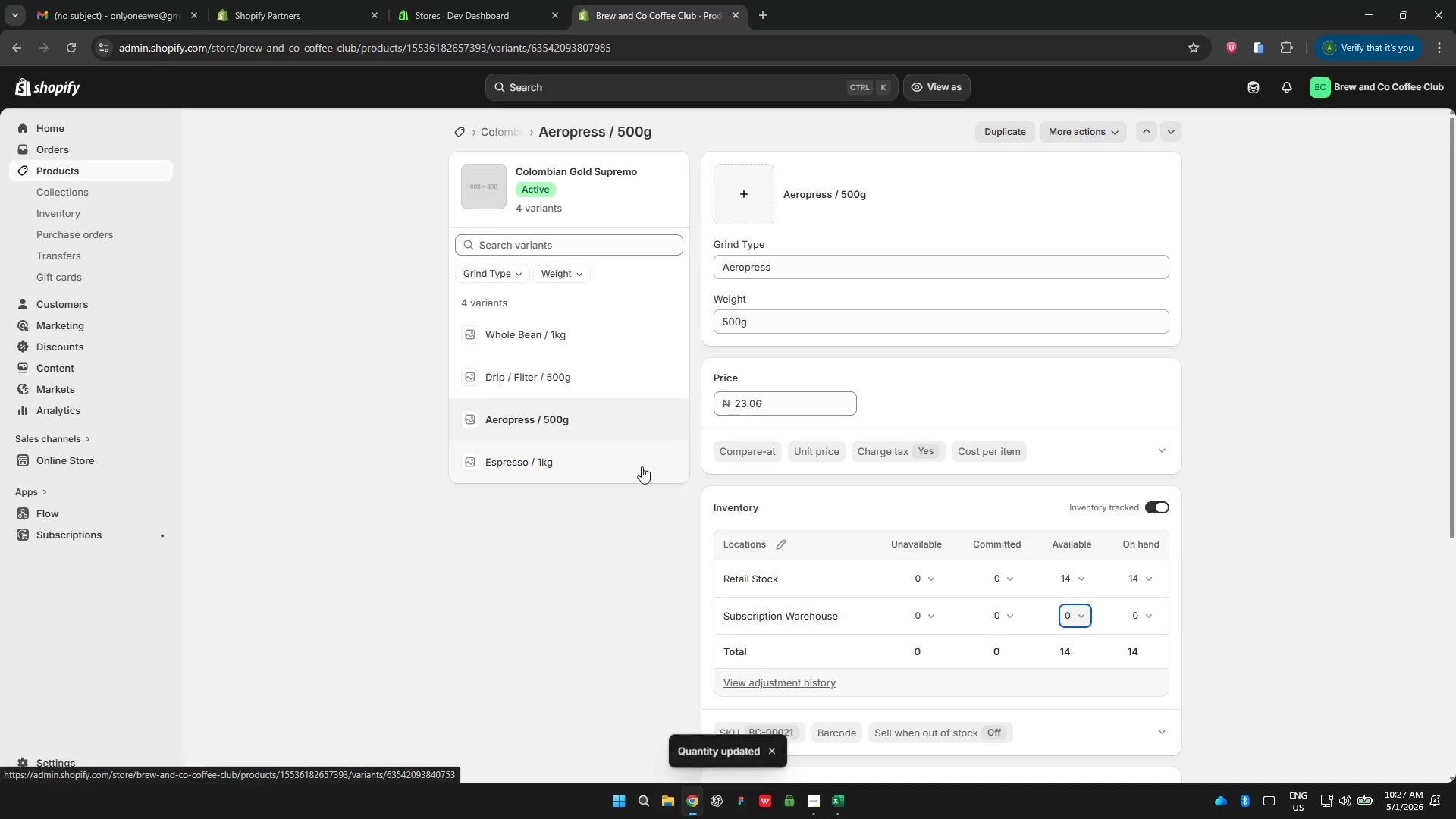 
left_click([558, 464])
 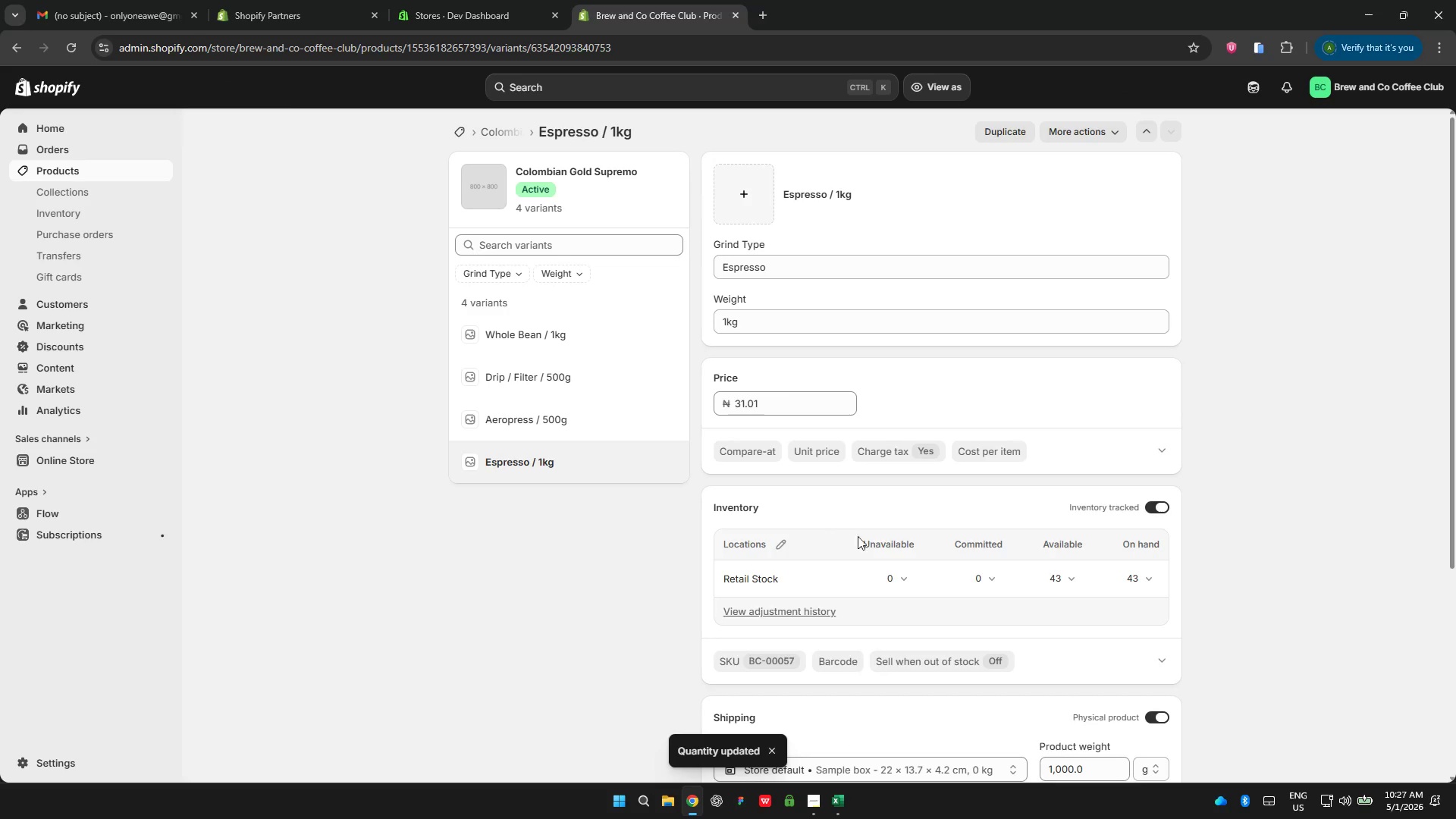 
wait(5.25)
 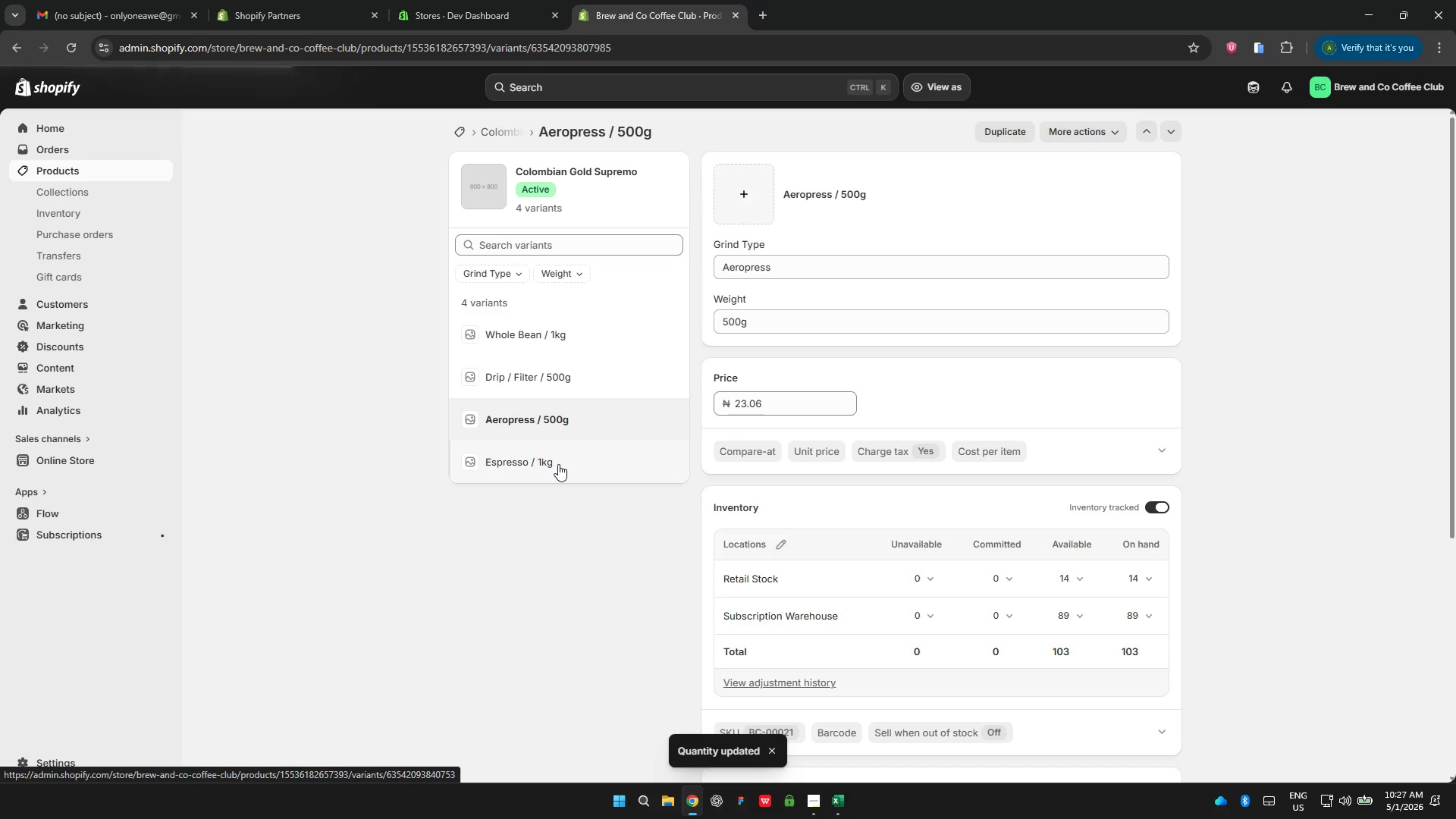 
left_click([773, 542])
 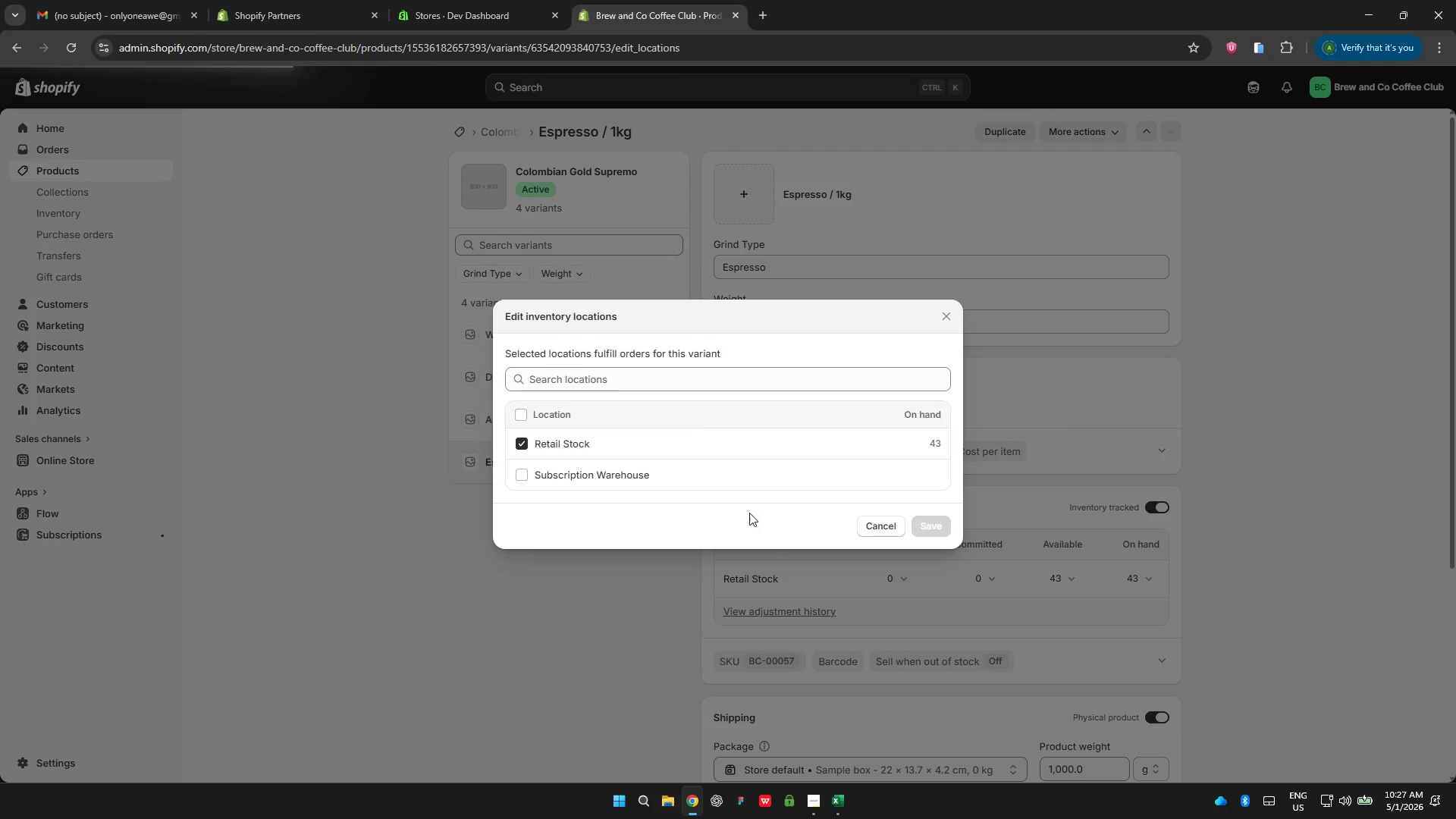 
left_click([623, 470])
 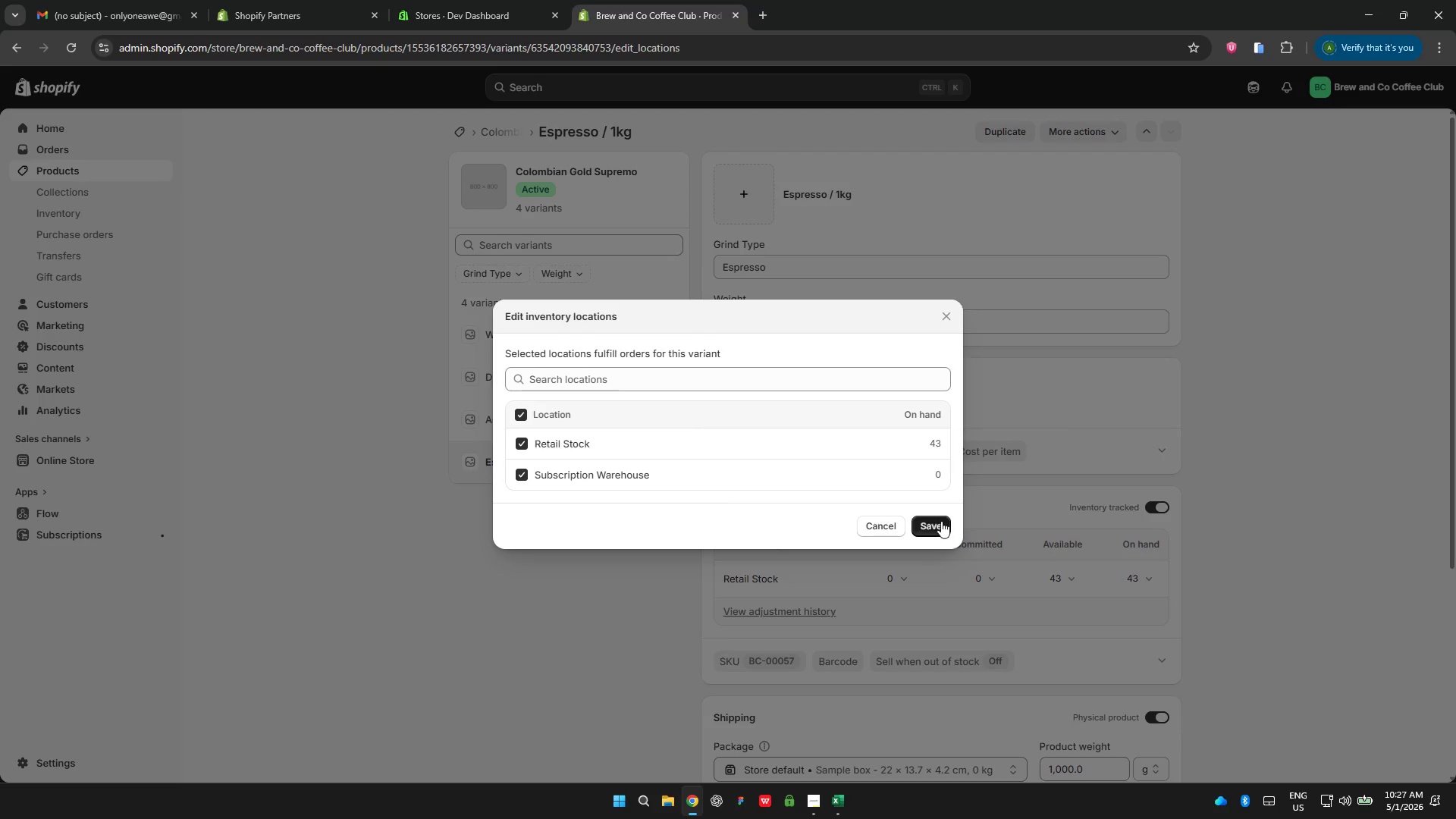 
left_click([940, 521])
 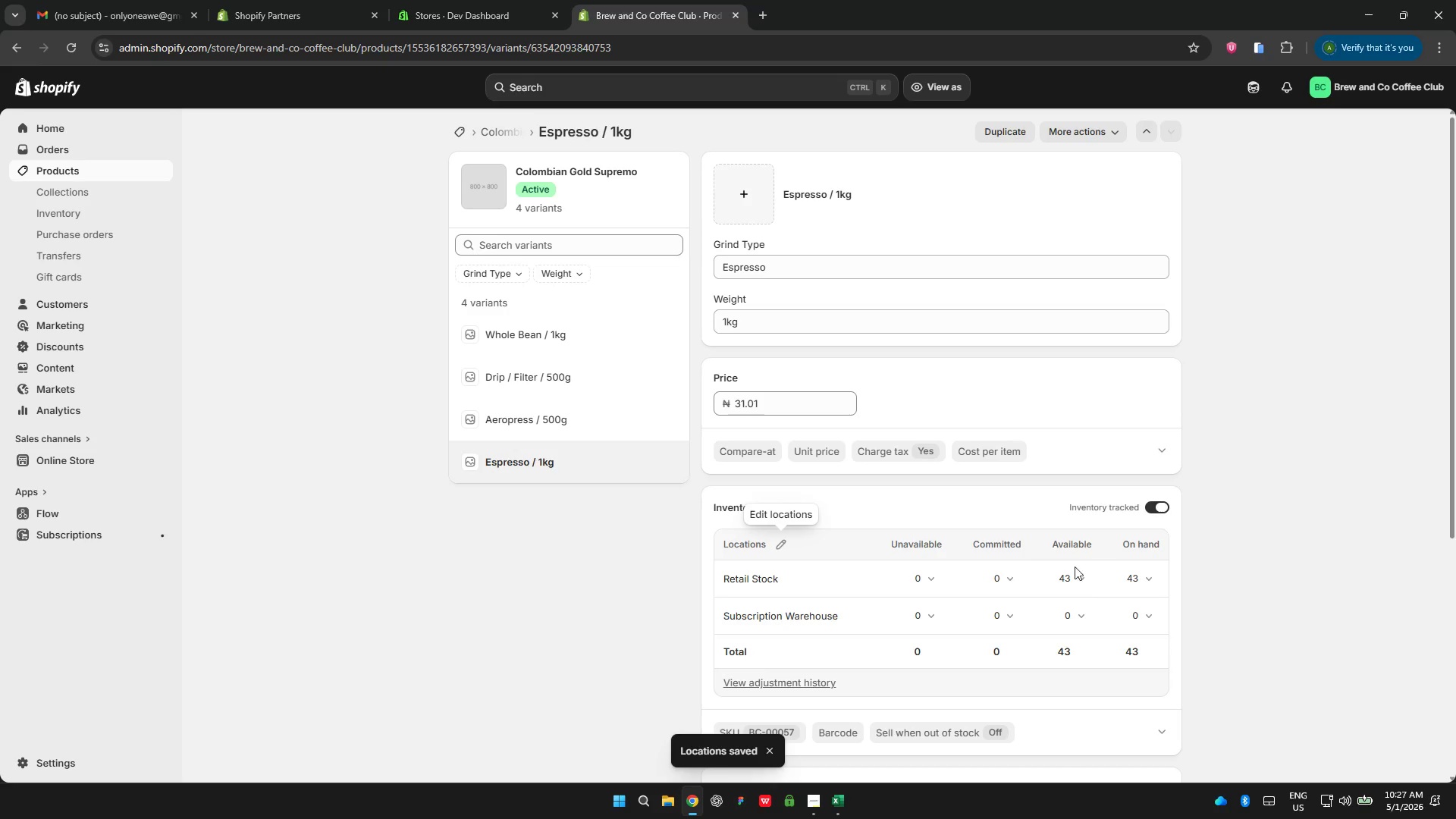 
left_click([1068, 608])
 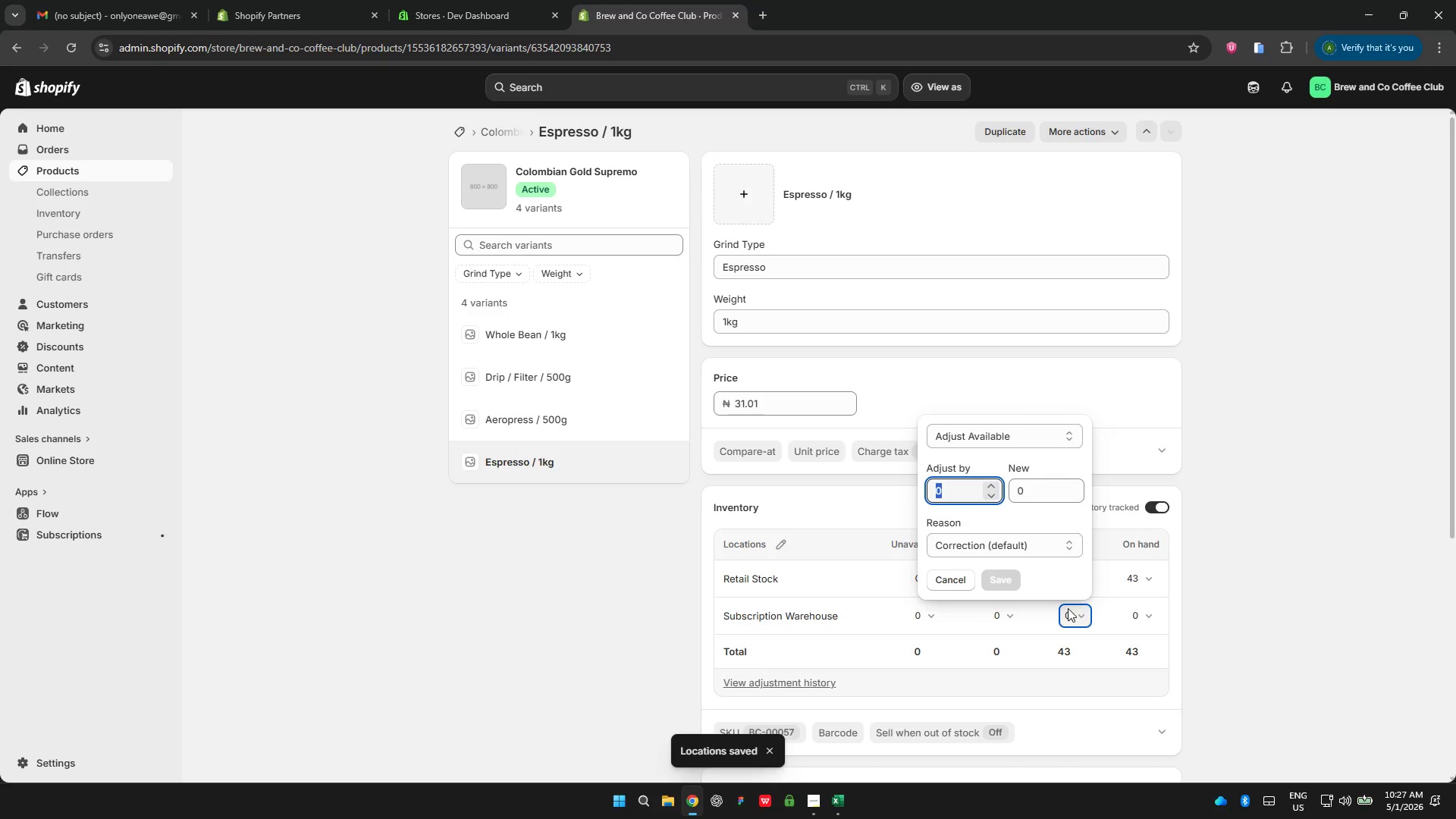 
type(72)
 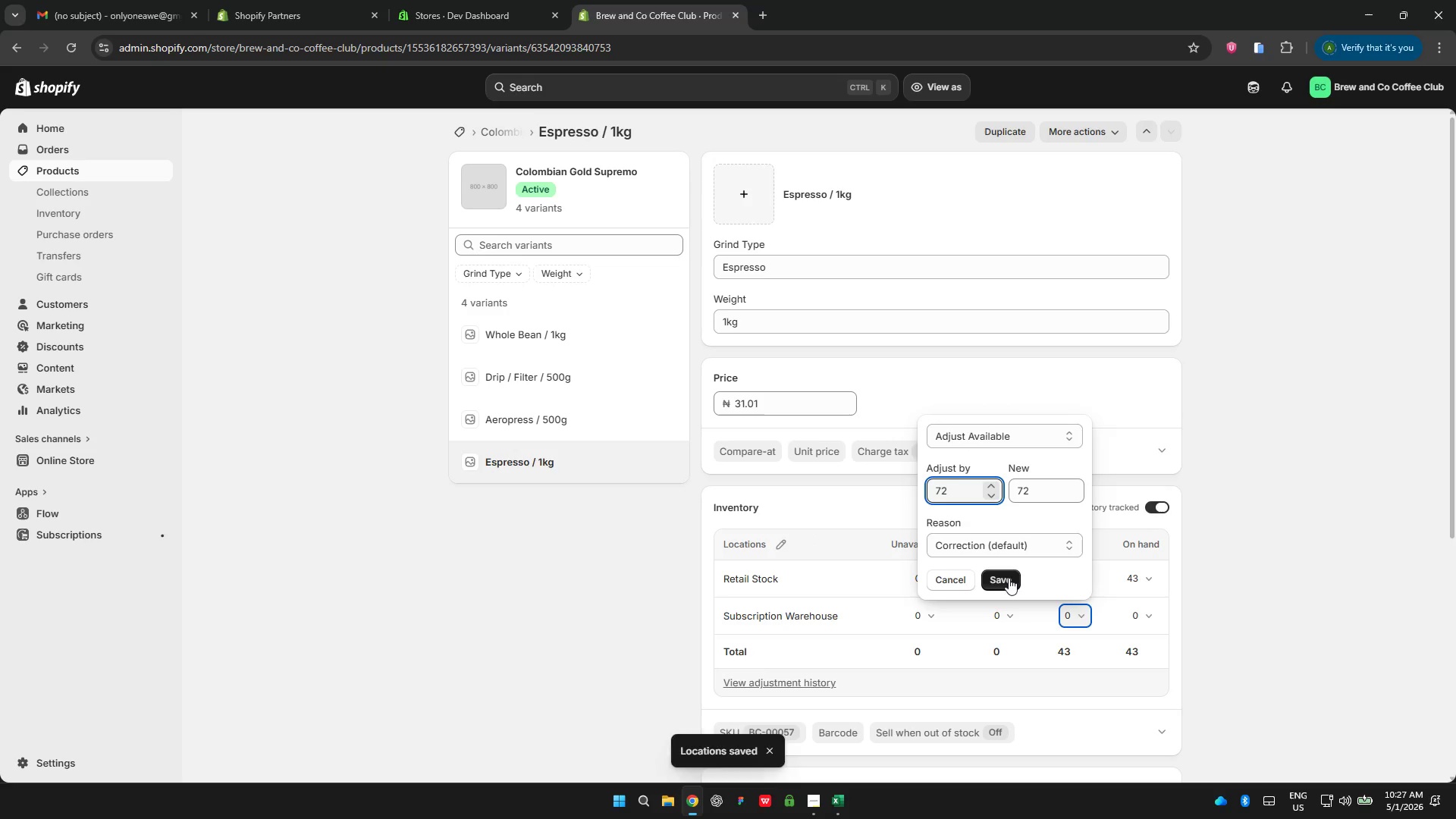 
left_click([1009, 578])
 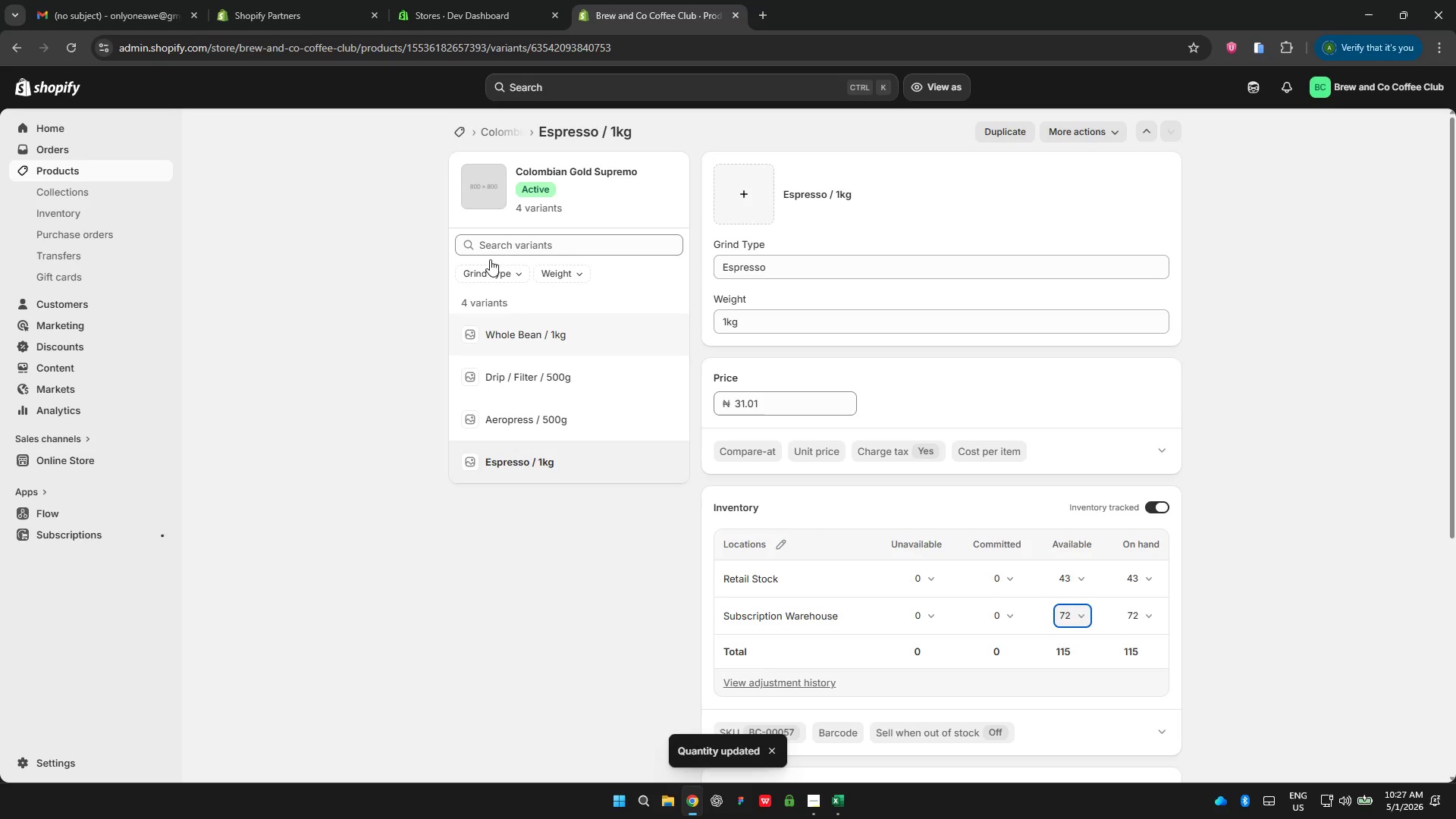 
left_click_drag(start_coordinate=[635, 52], to_coordinate=[409, 64])
 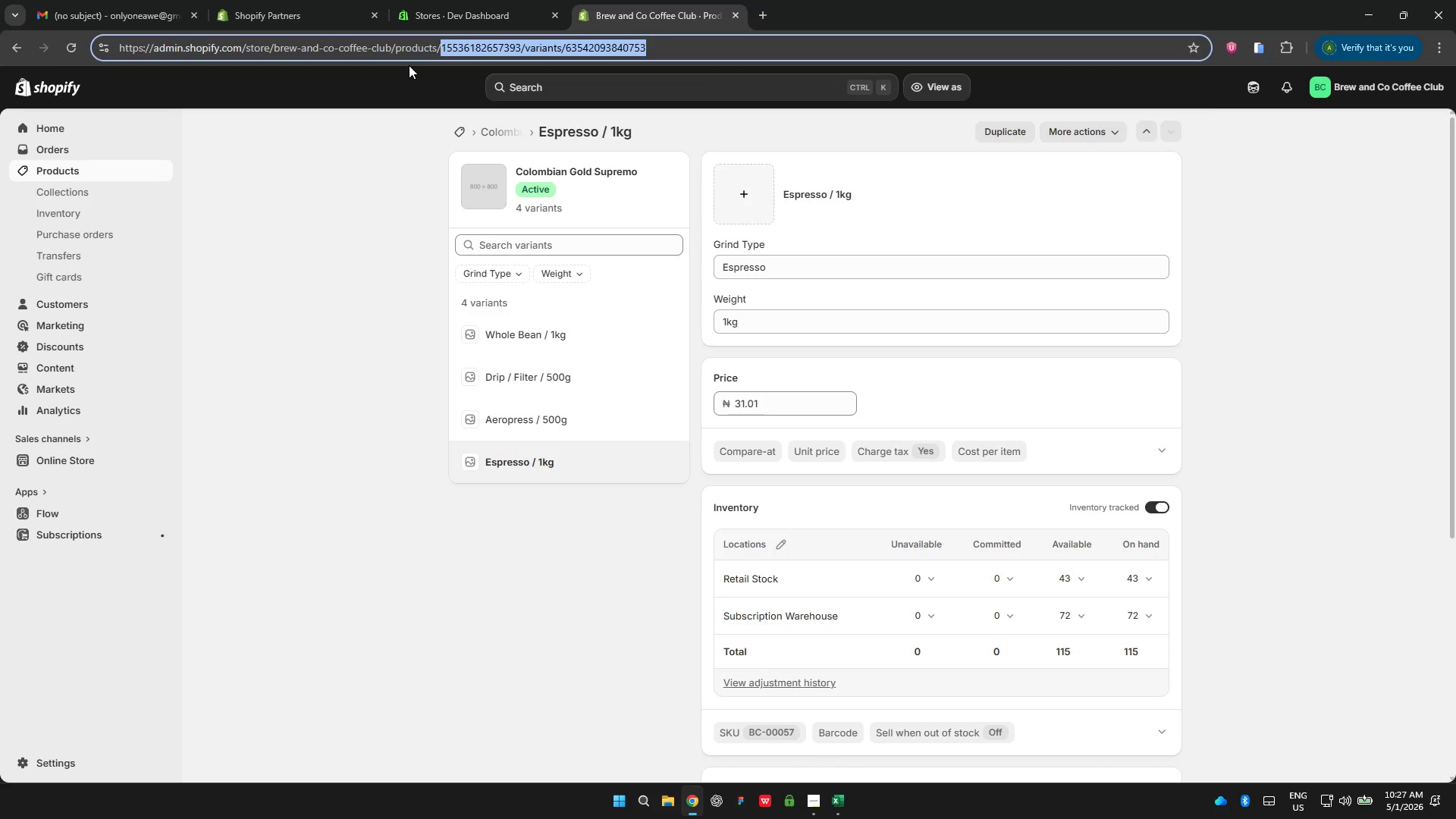 
key(Backspace)
 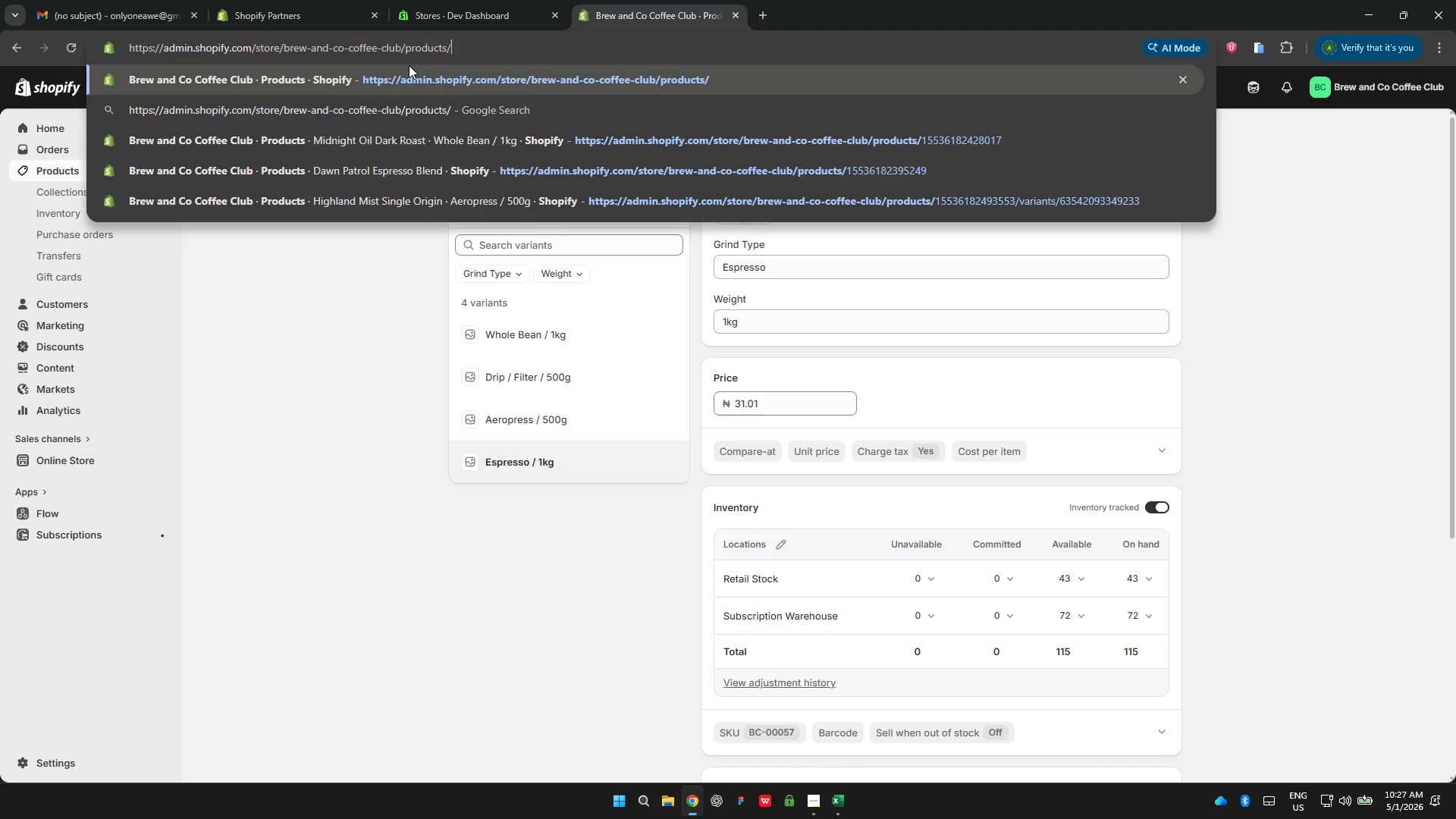 
key(Enter)
 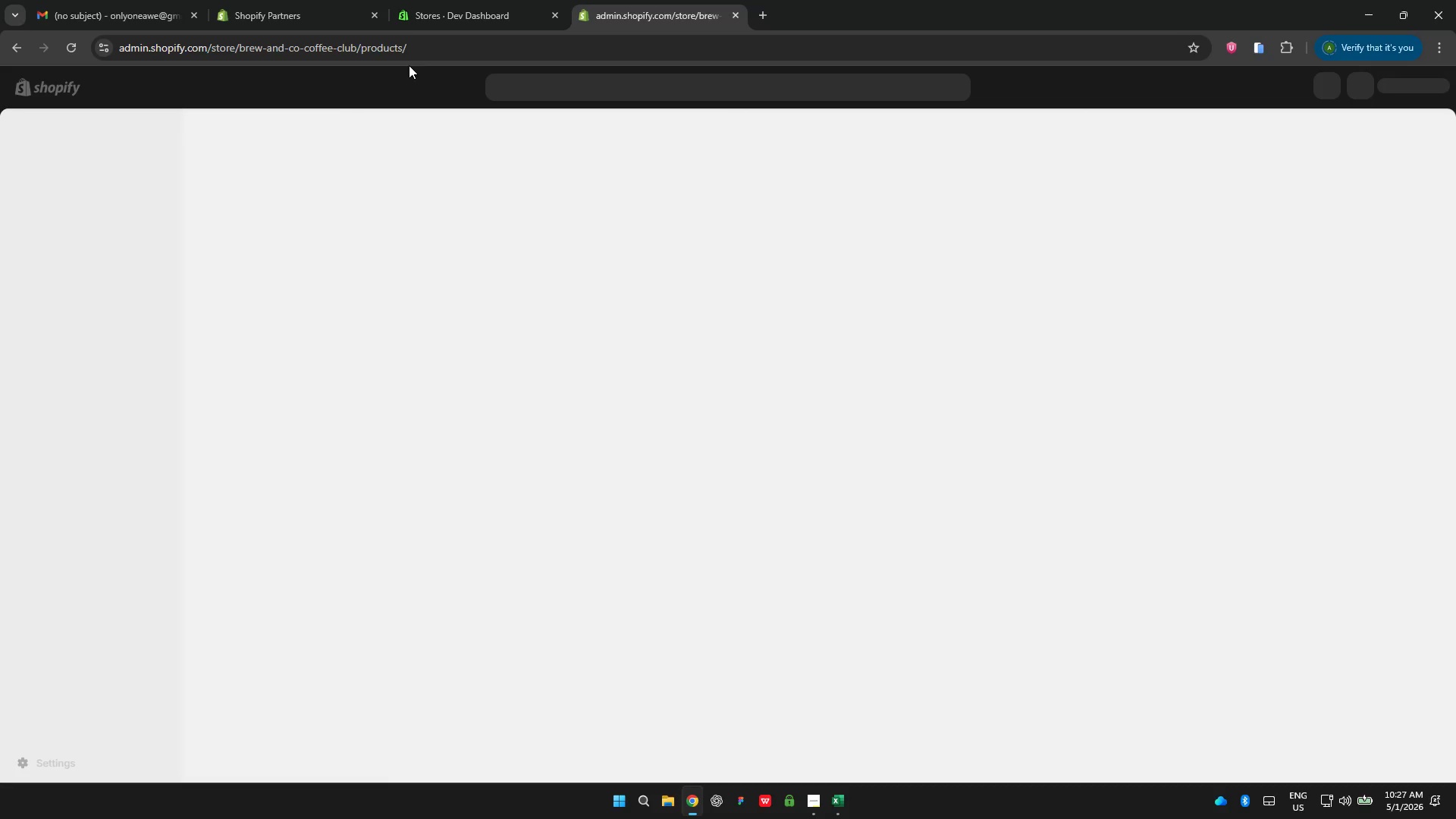 
wait(8.64)
 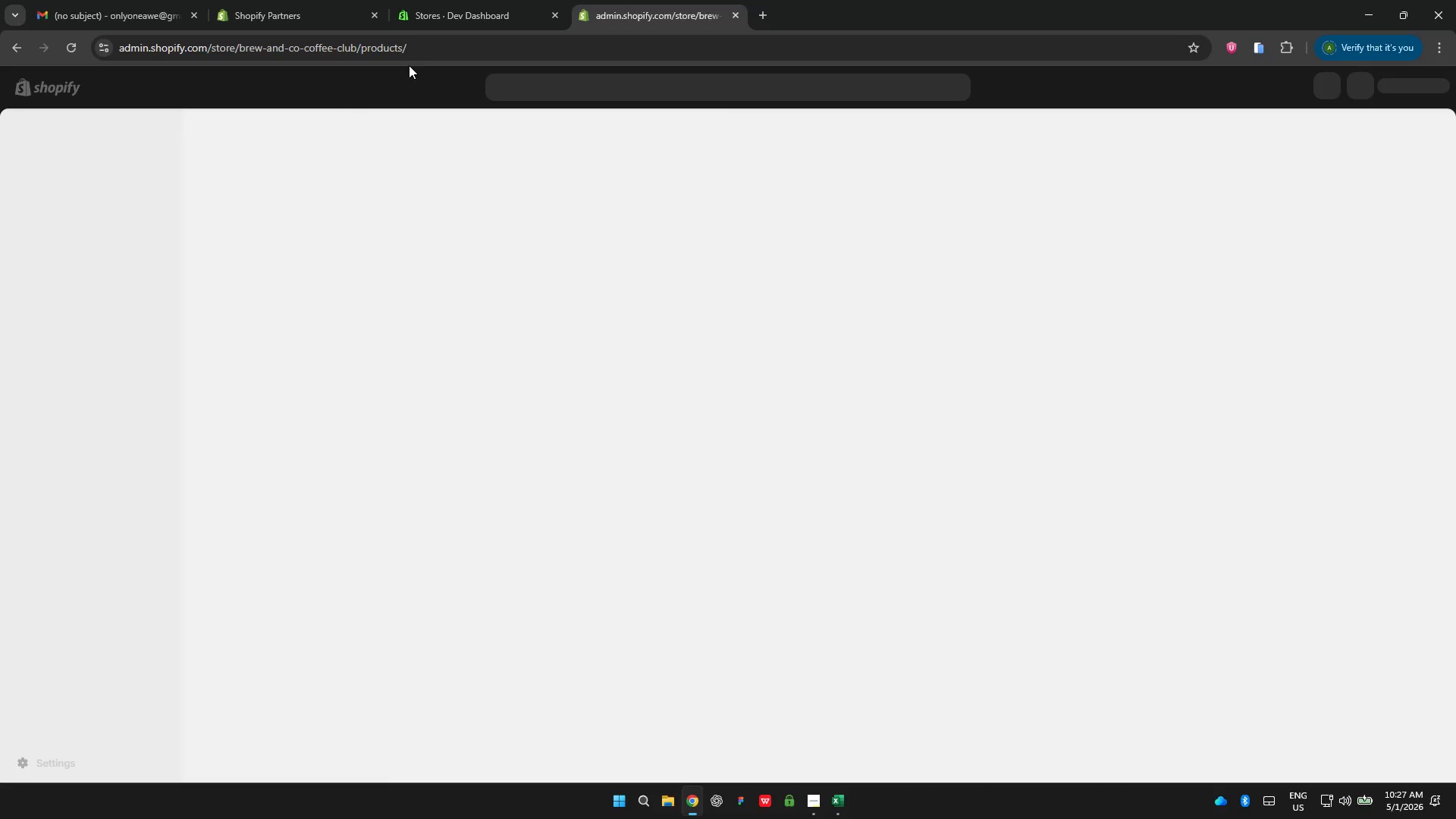 
left_click([382, 266])
 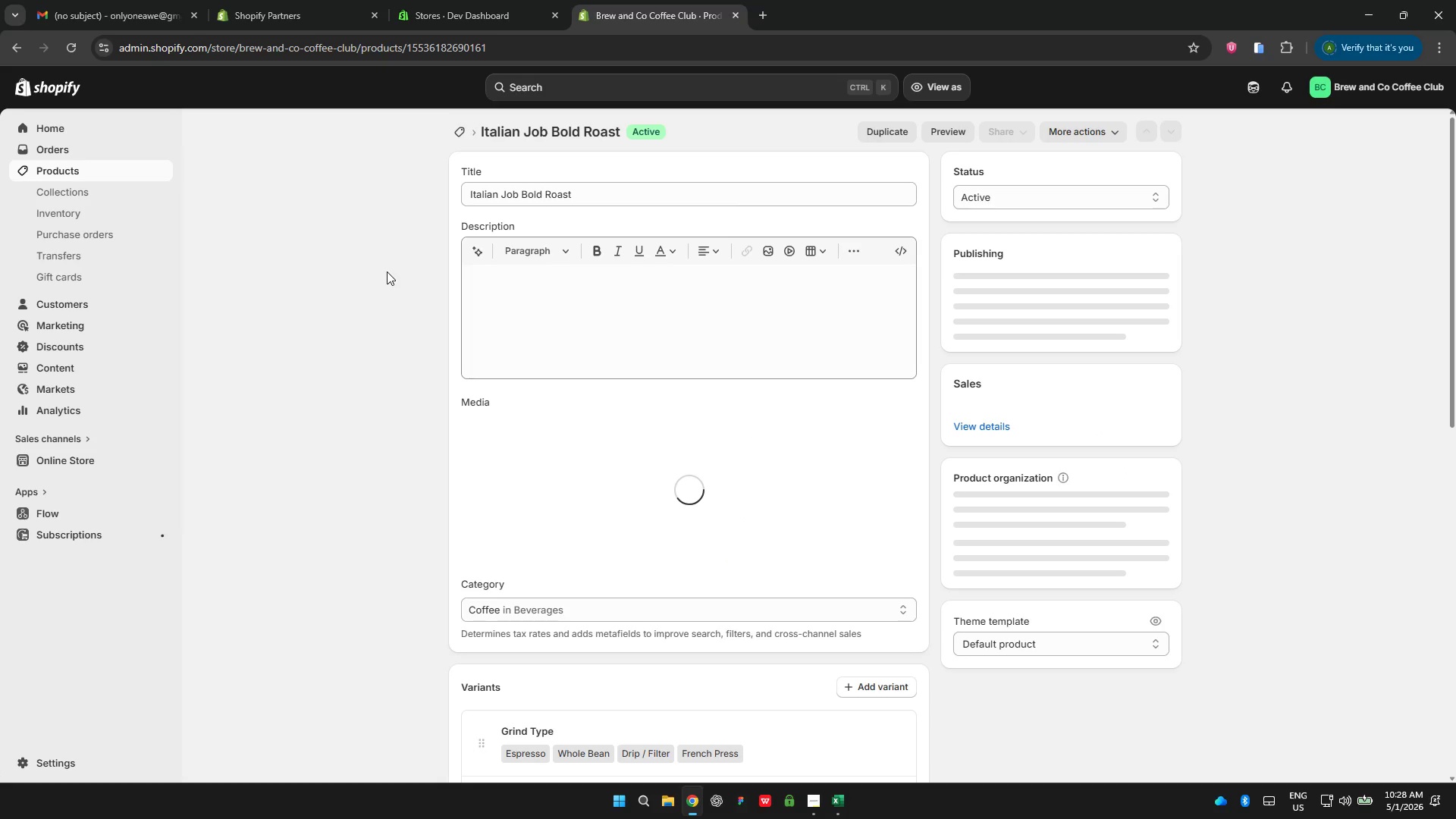 
wait(5.07)
 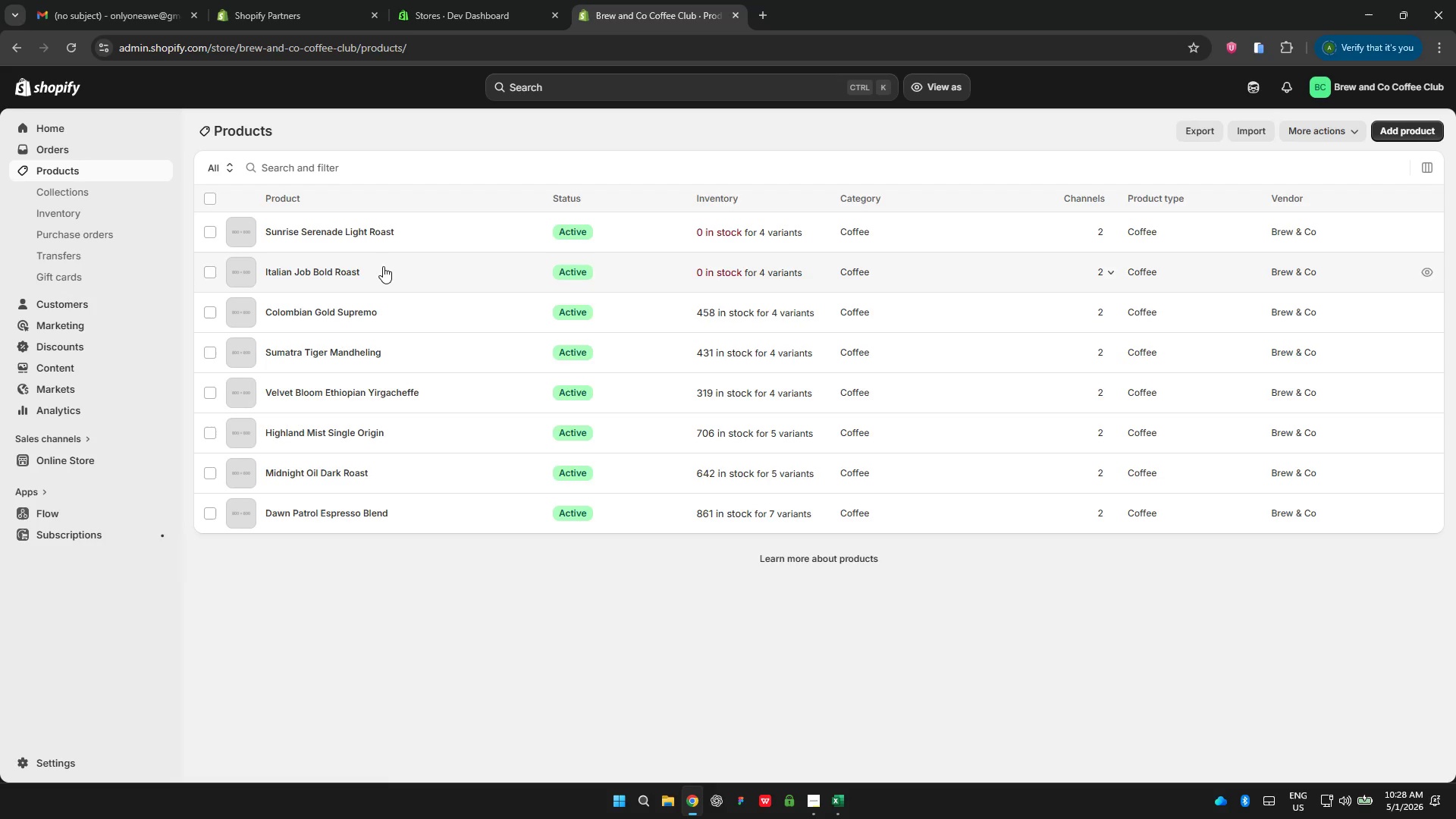 
mouse_move([436, 496])
 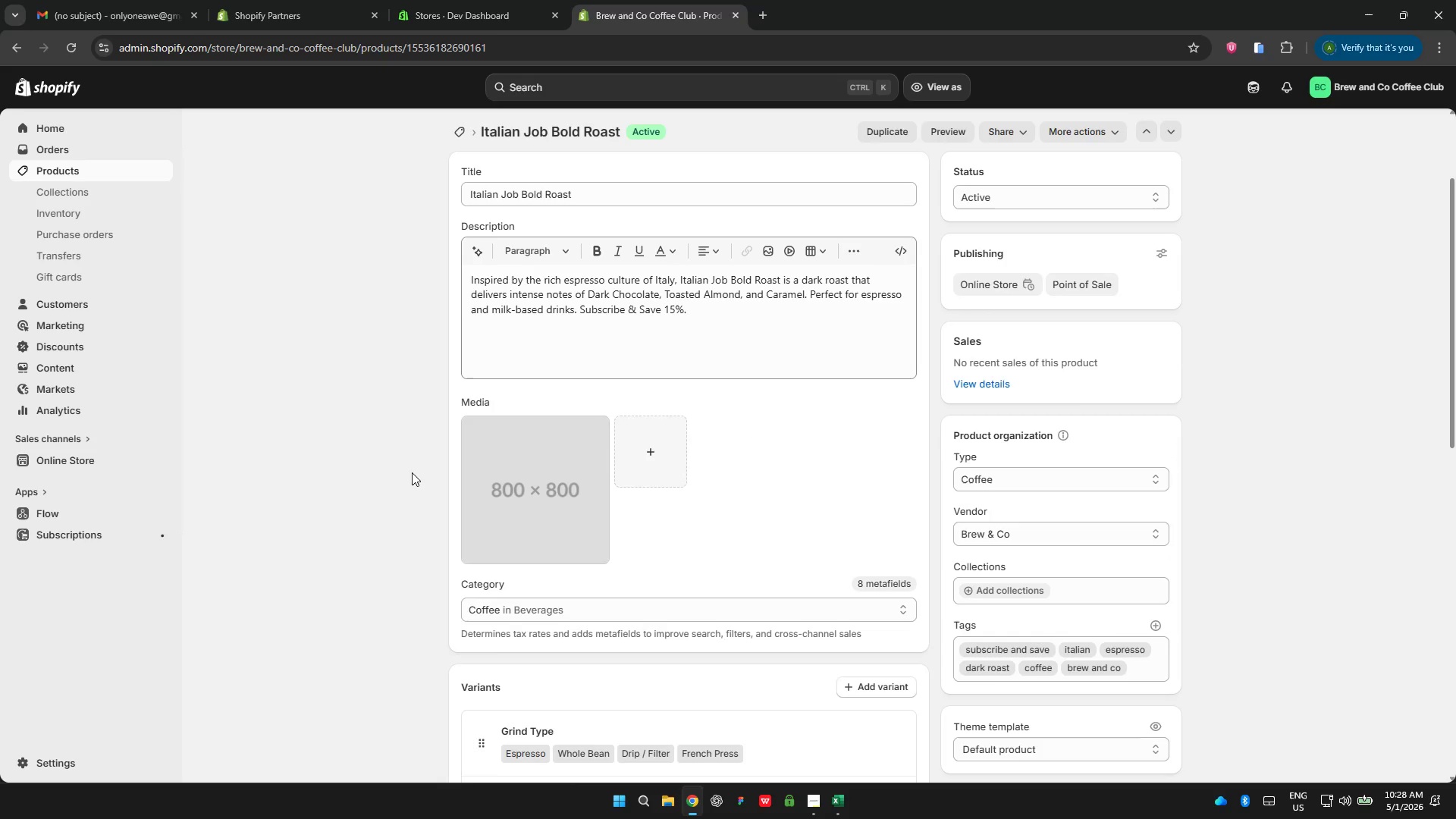 
scroll: coordinate [421, 474], scroll_direction: down, amount: 8.0
 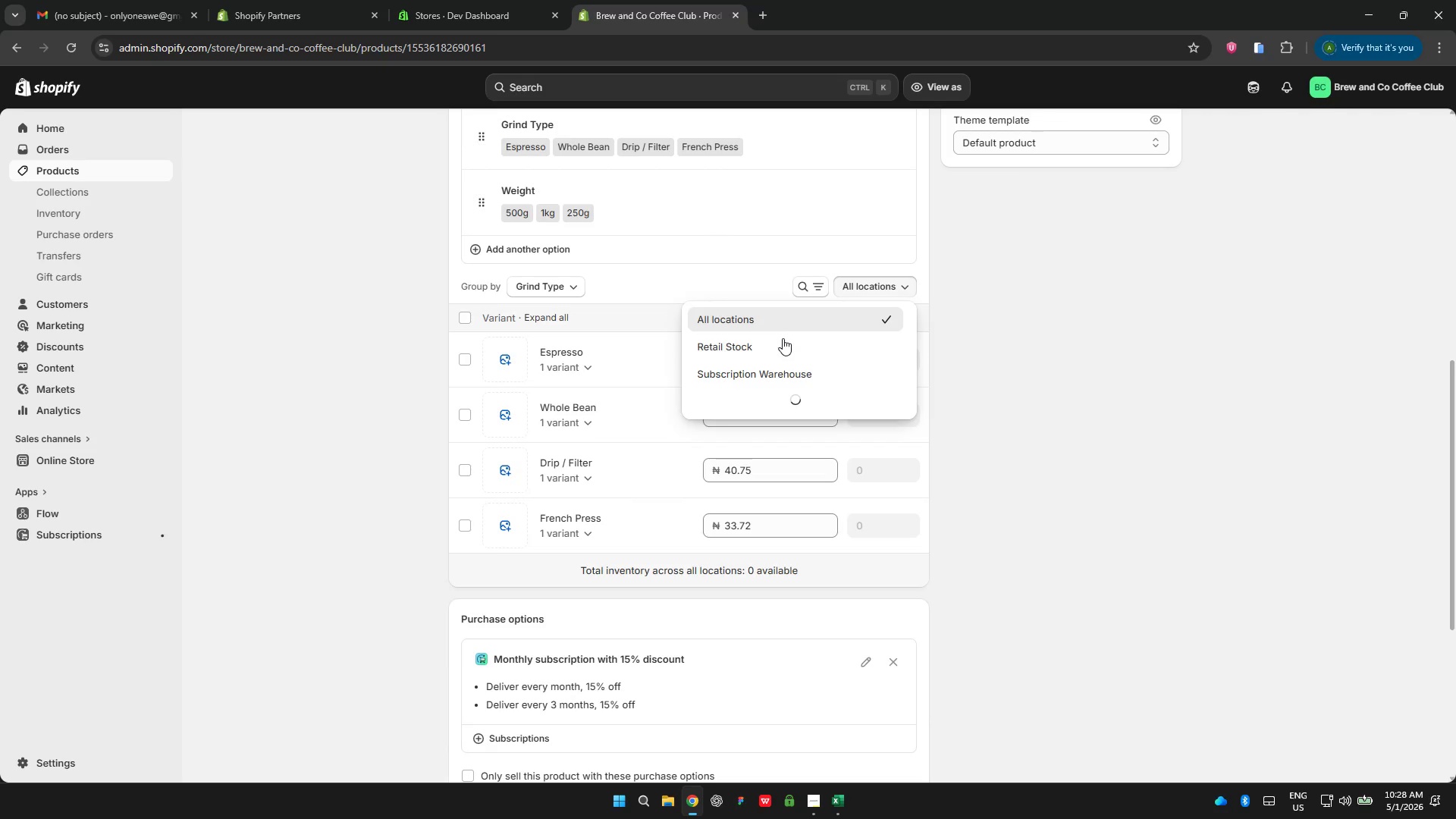 
left_click([781, 340])
 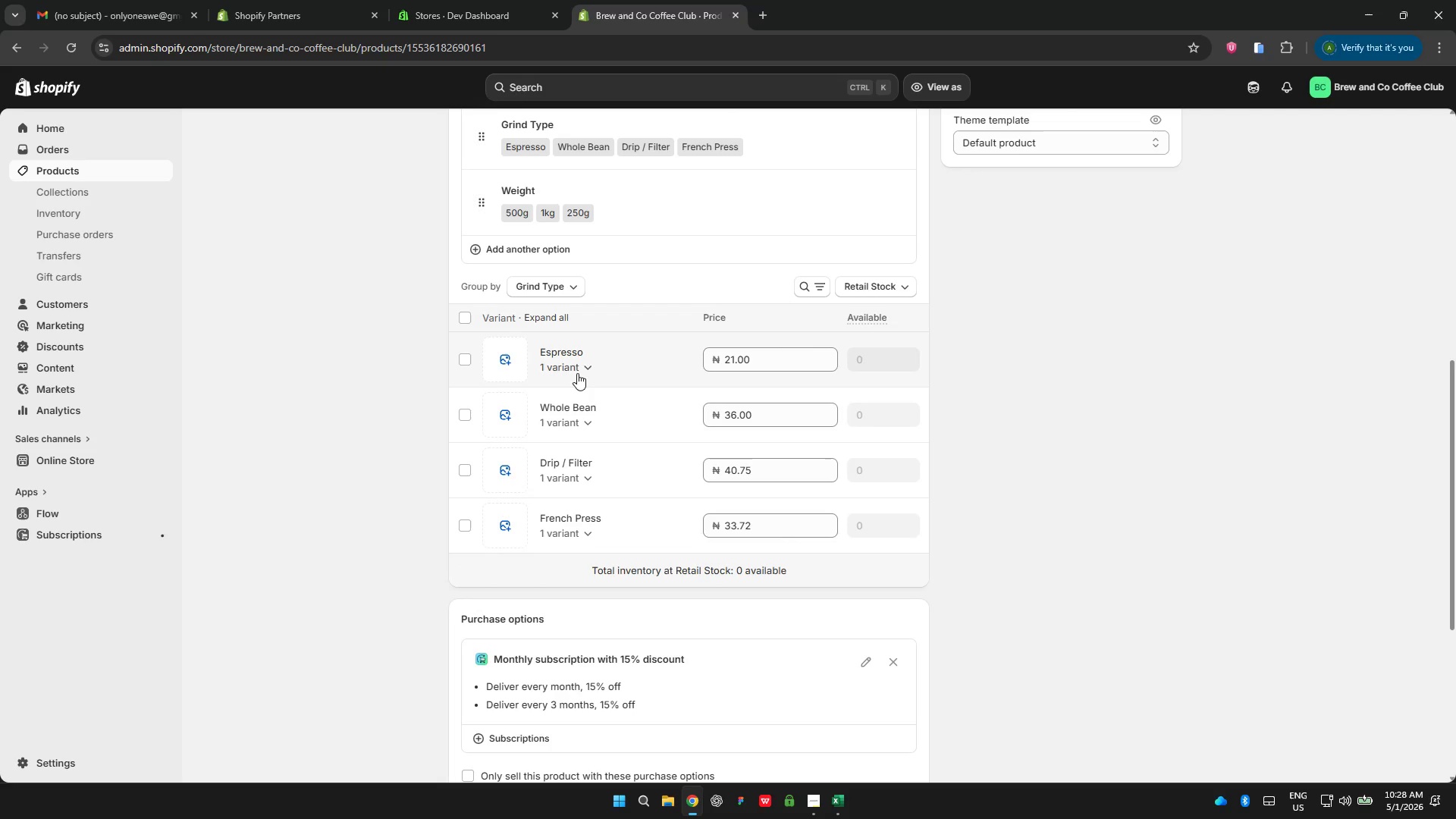 
left_click([589, 366])
 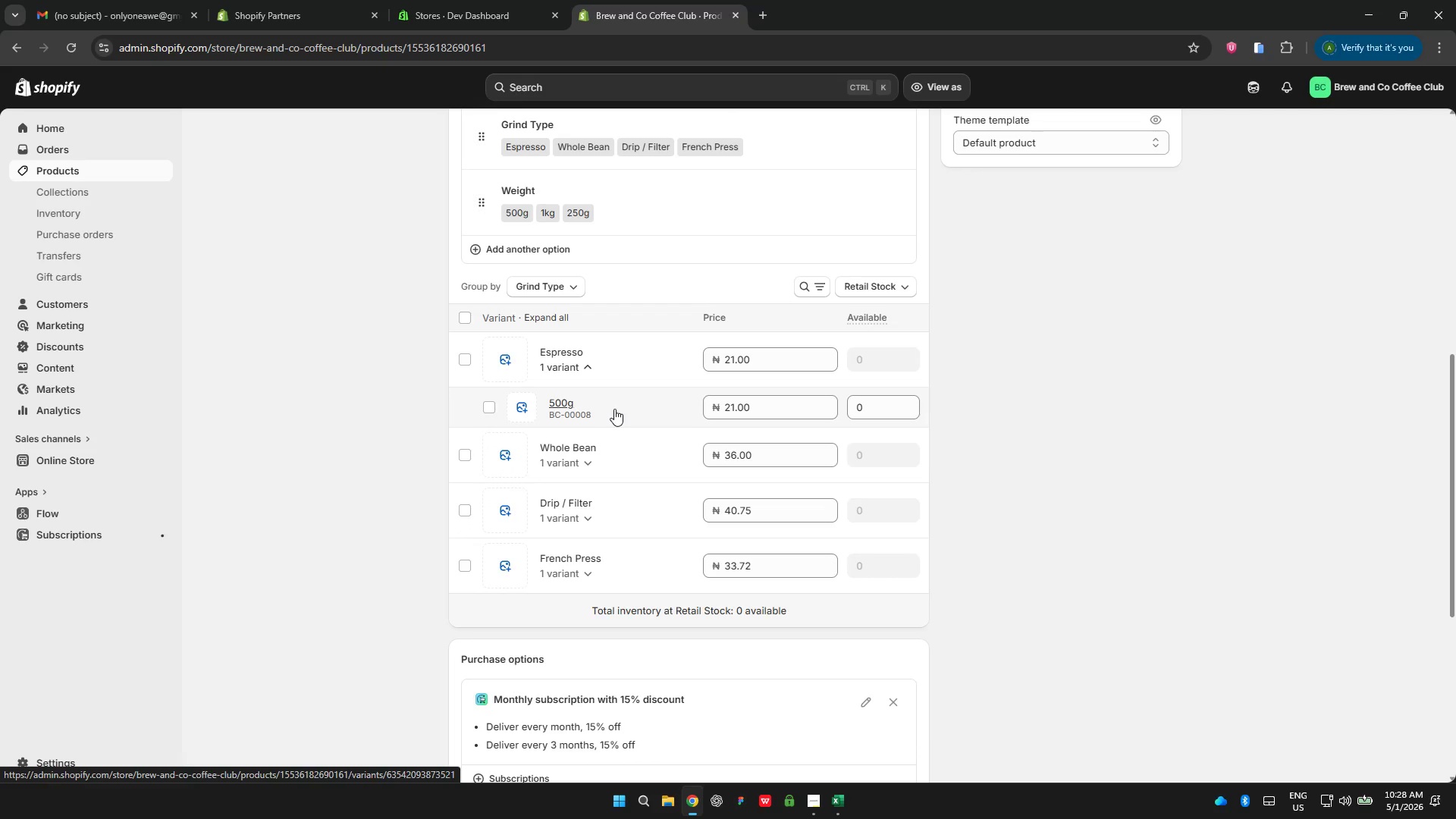 
left_click([614, 410])
 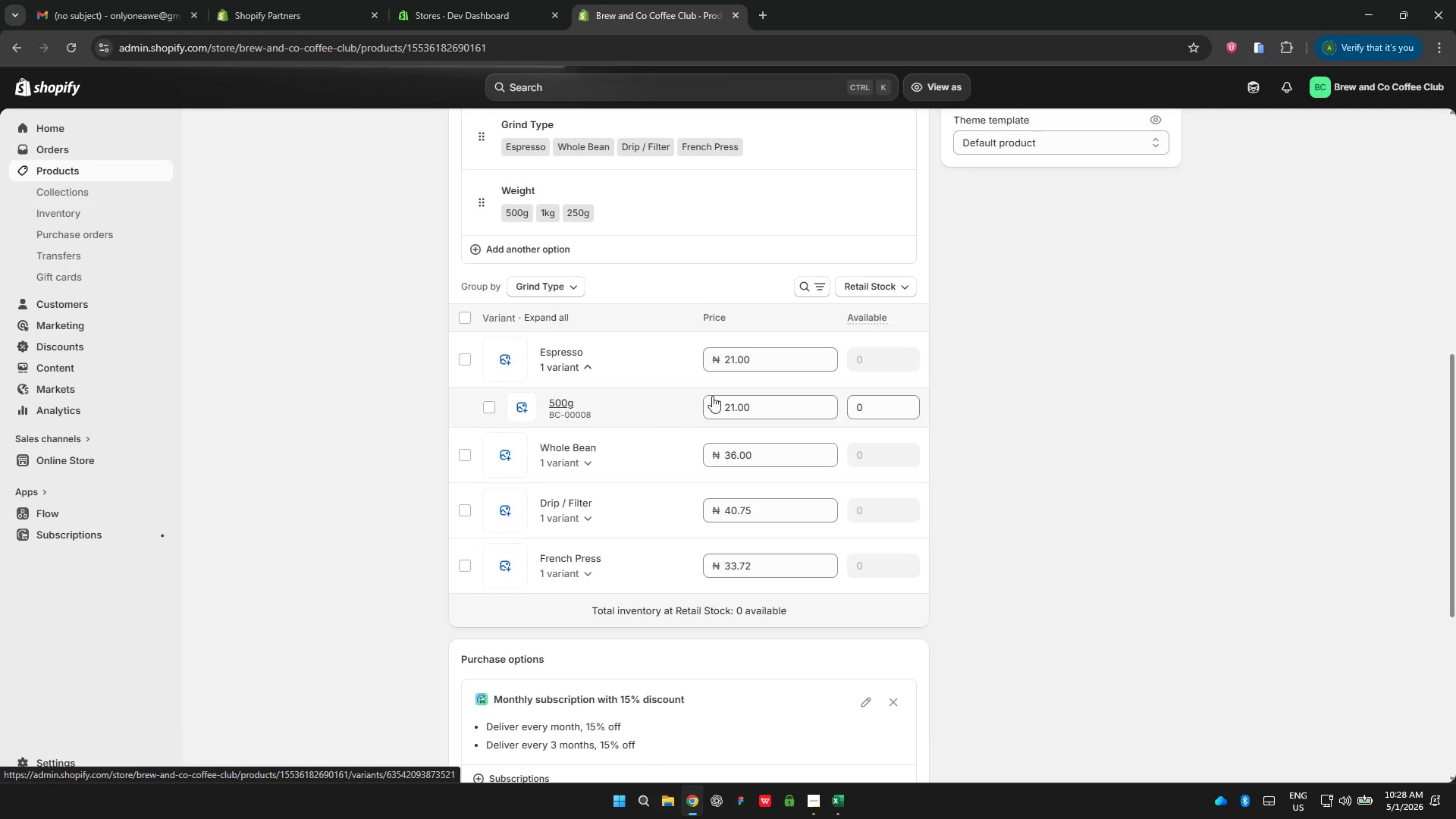 
mouse_move([855, 406])
 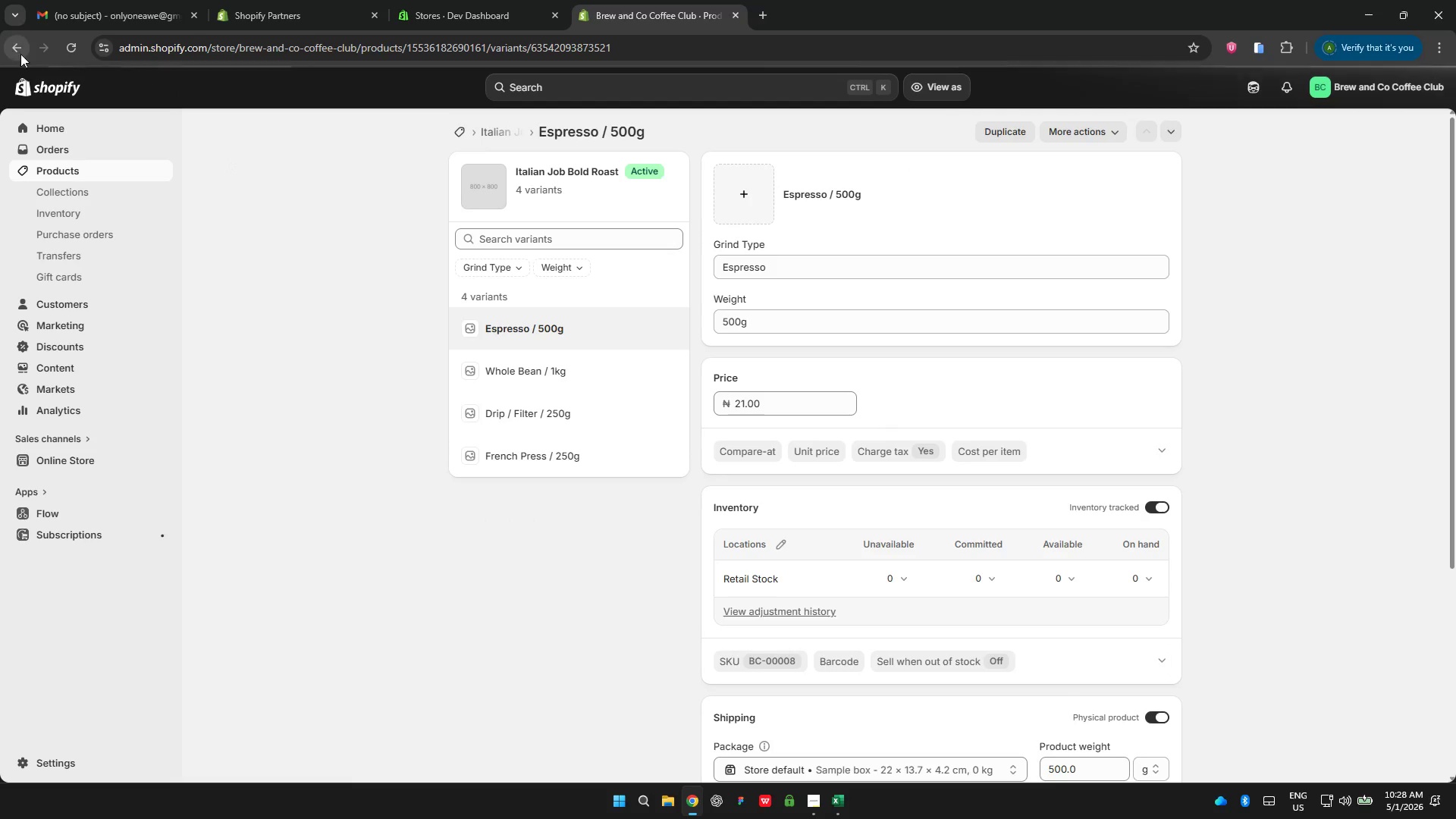 
left_click([19, 46])
 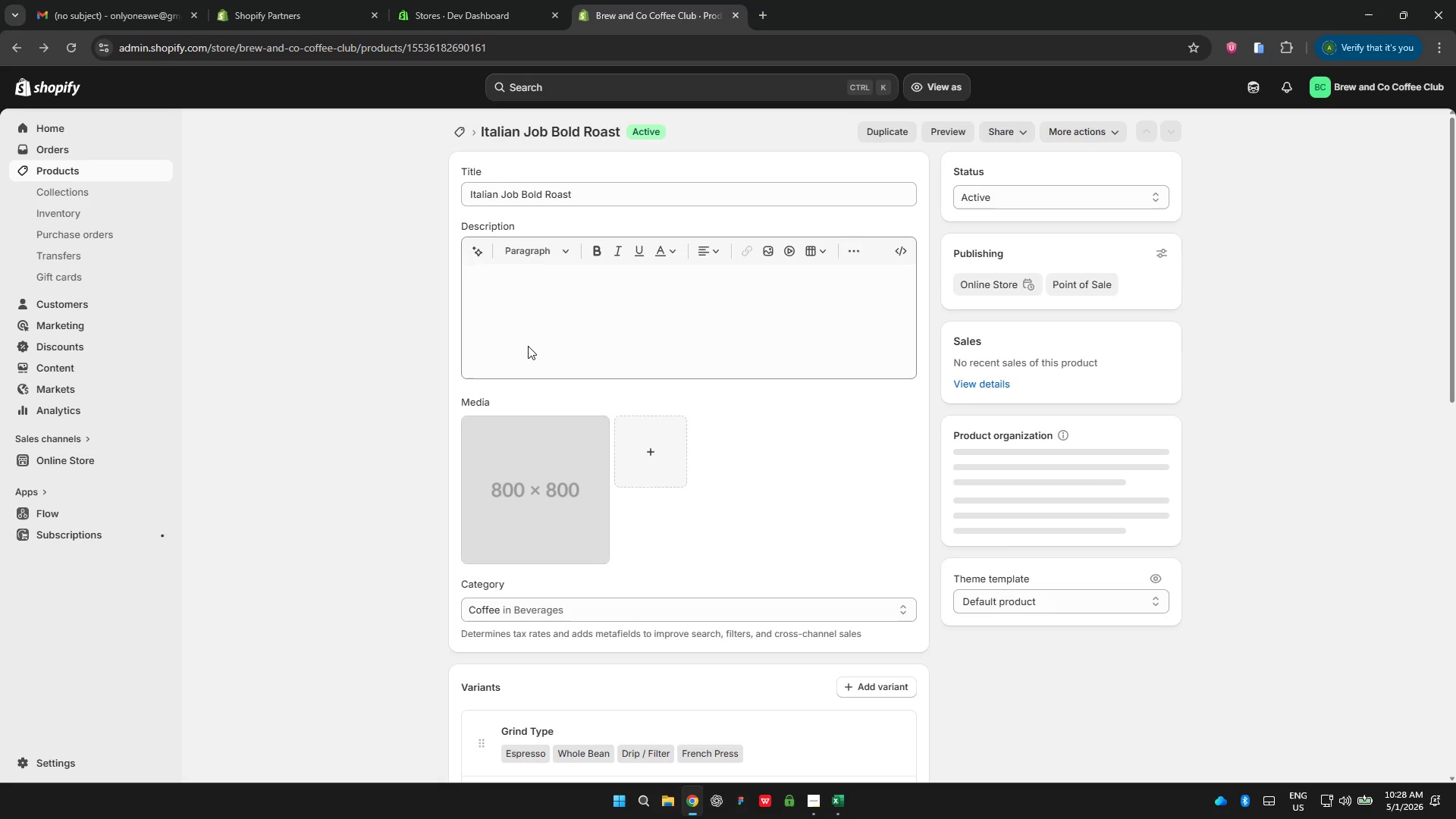 
scroll: coordinate [425, 487], scroll_direction: down, amount: 9.0
 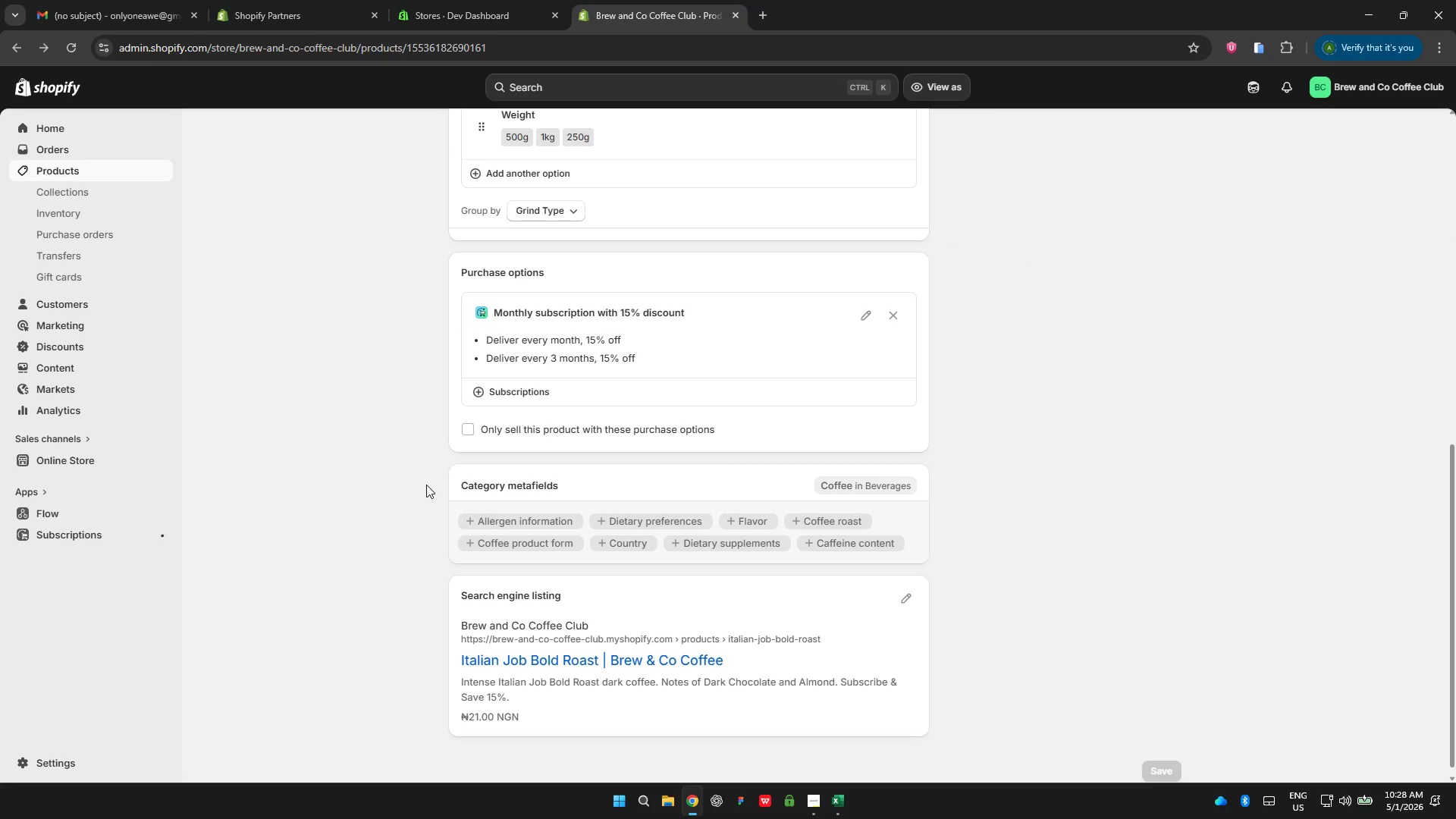 
scroll: coordinate [432, 479], scroll_direction: up, amount: 3.0
 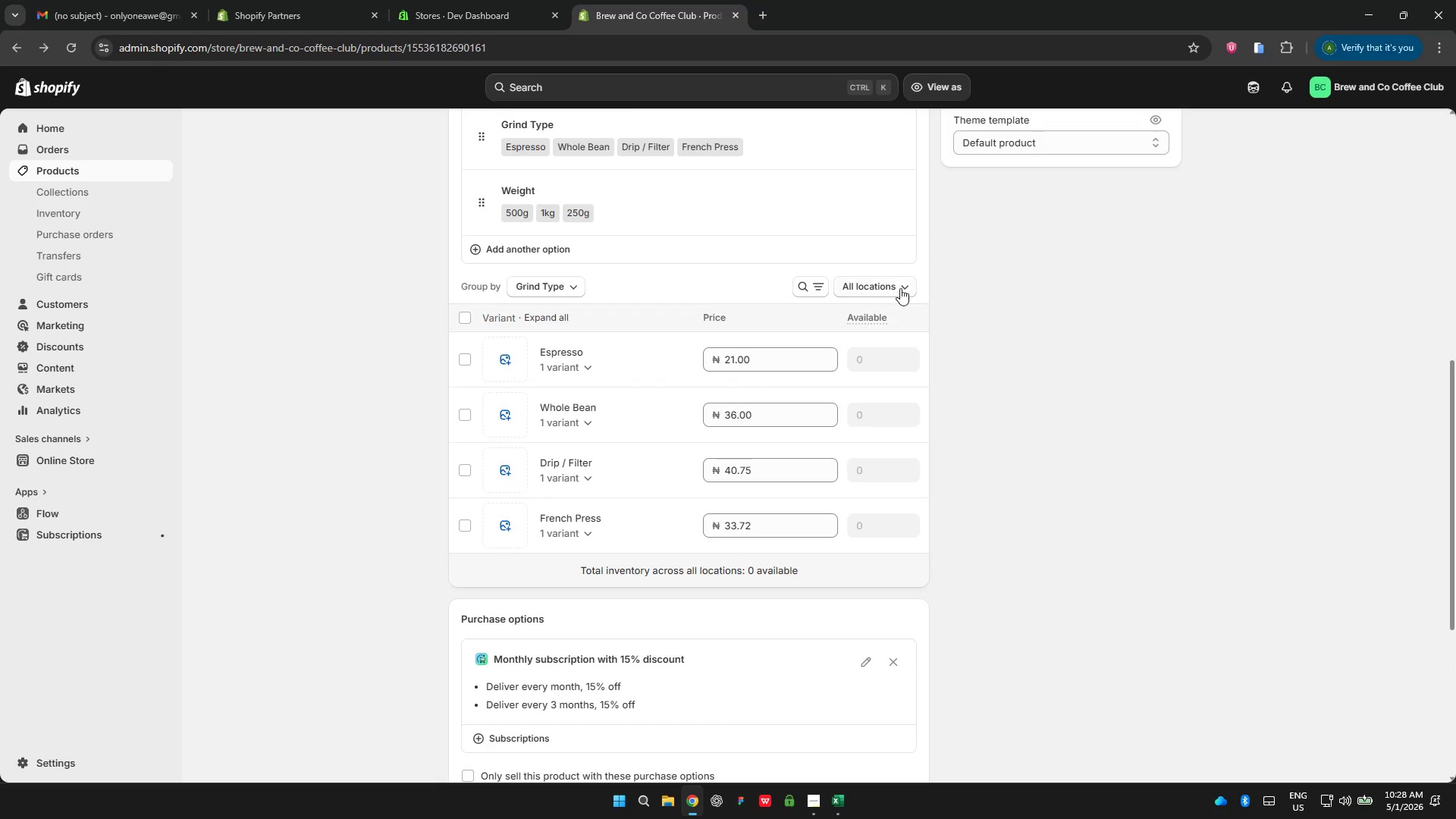 
left_click([889, 281])
 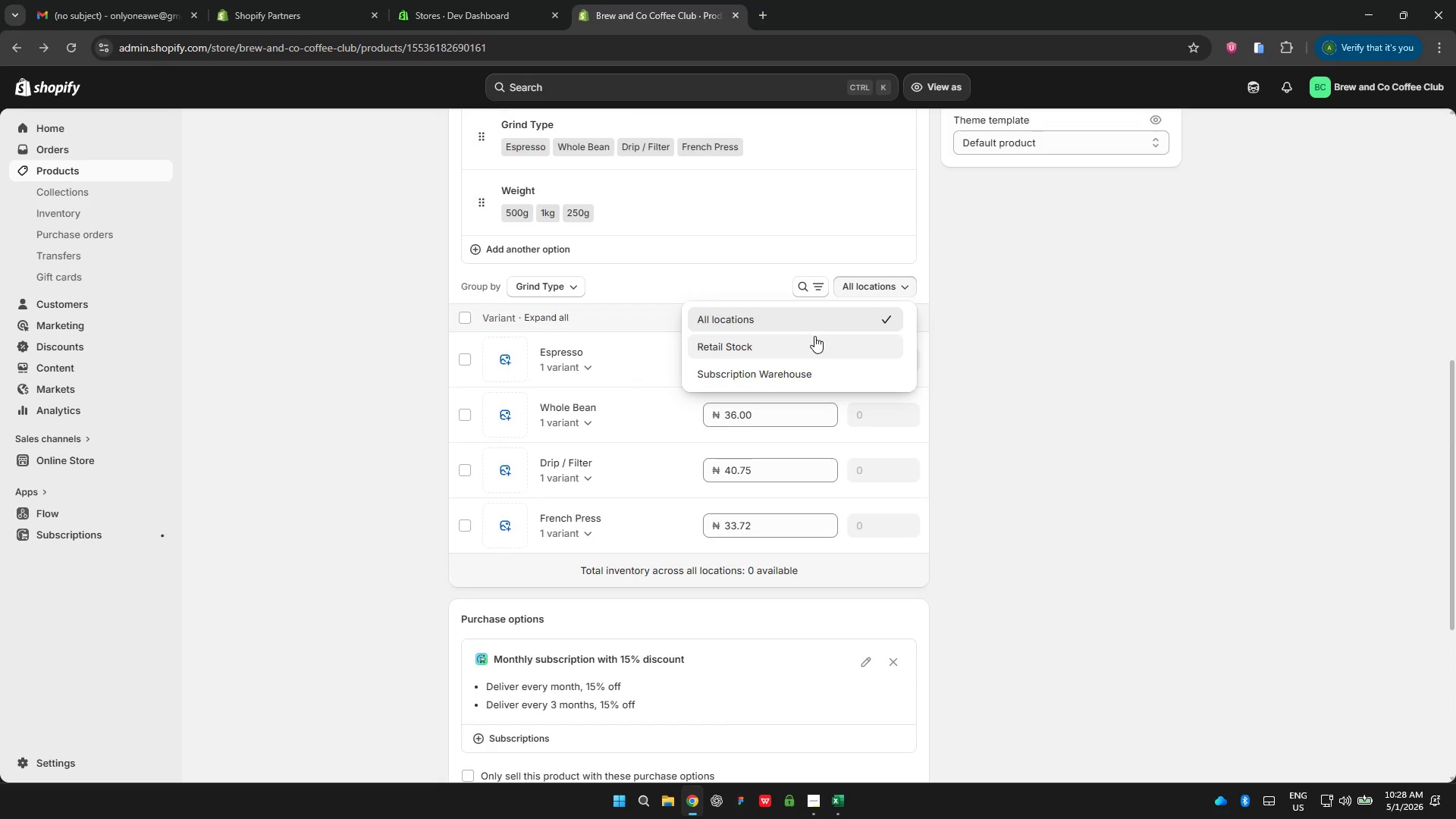 
left_click([814, 336])
 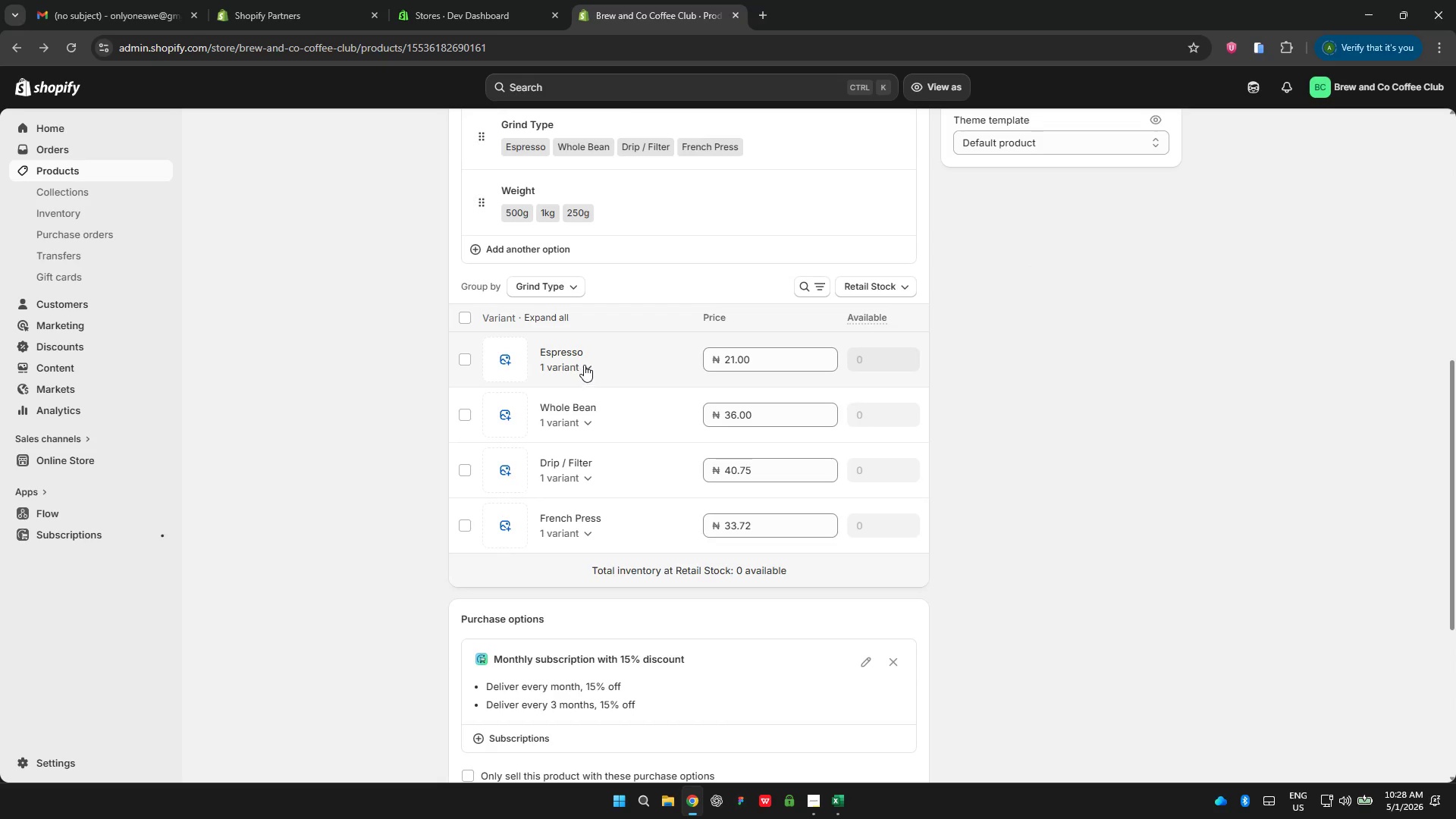 
left_click([584, 364])
 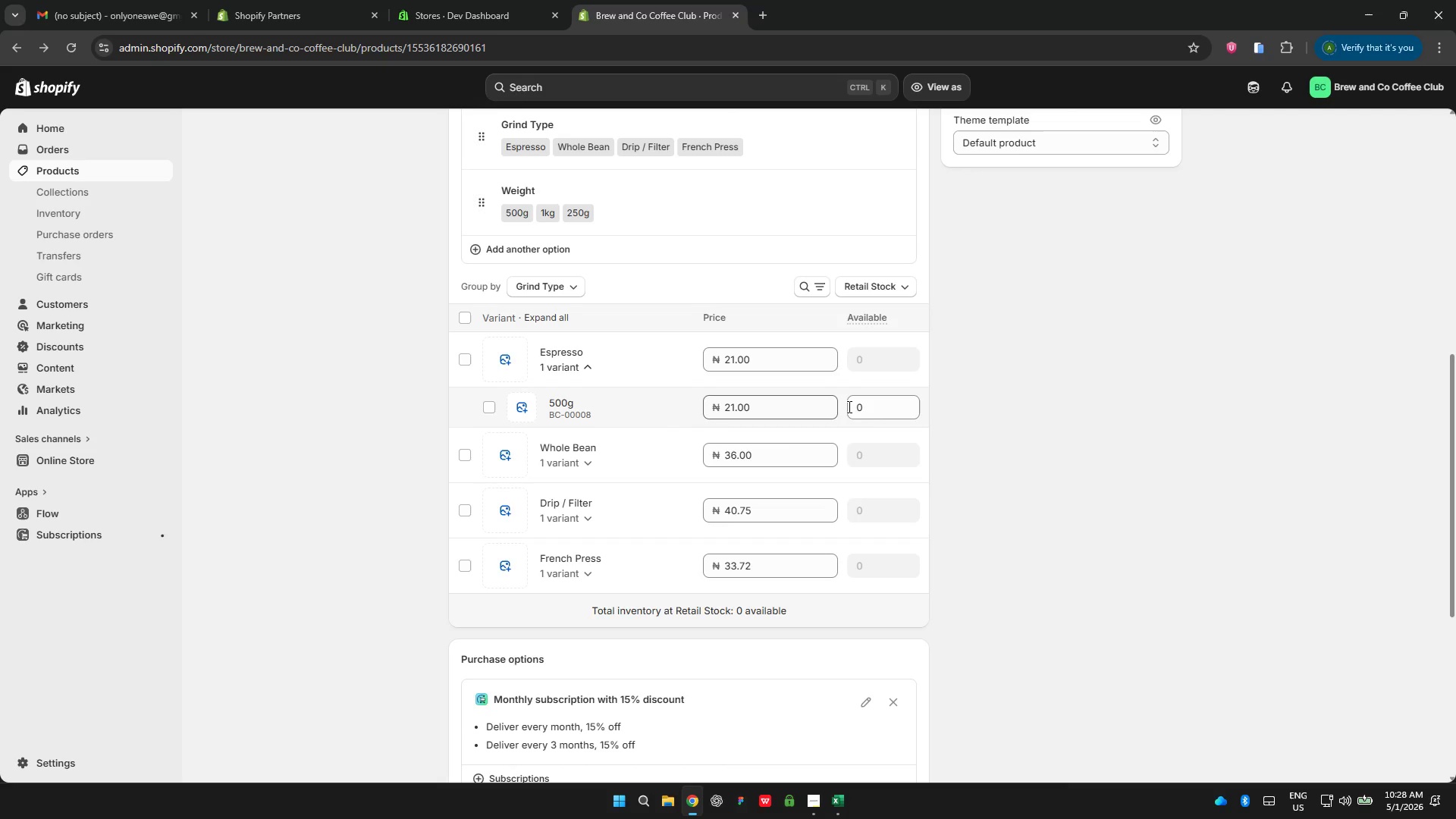 
left_click([876, 413])
 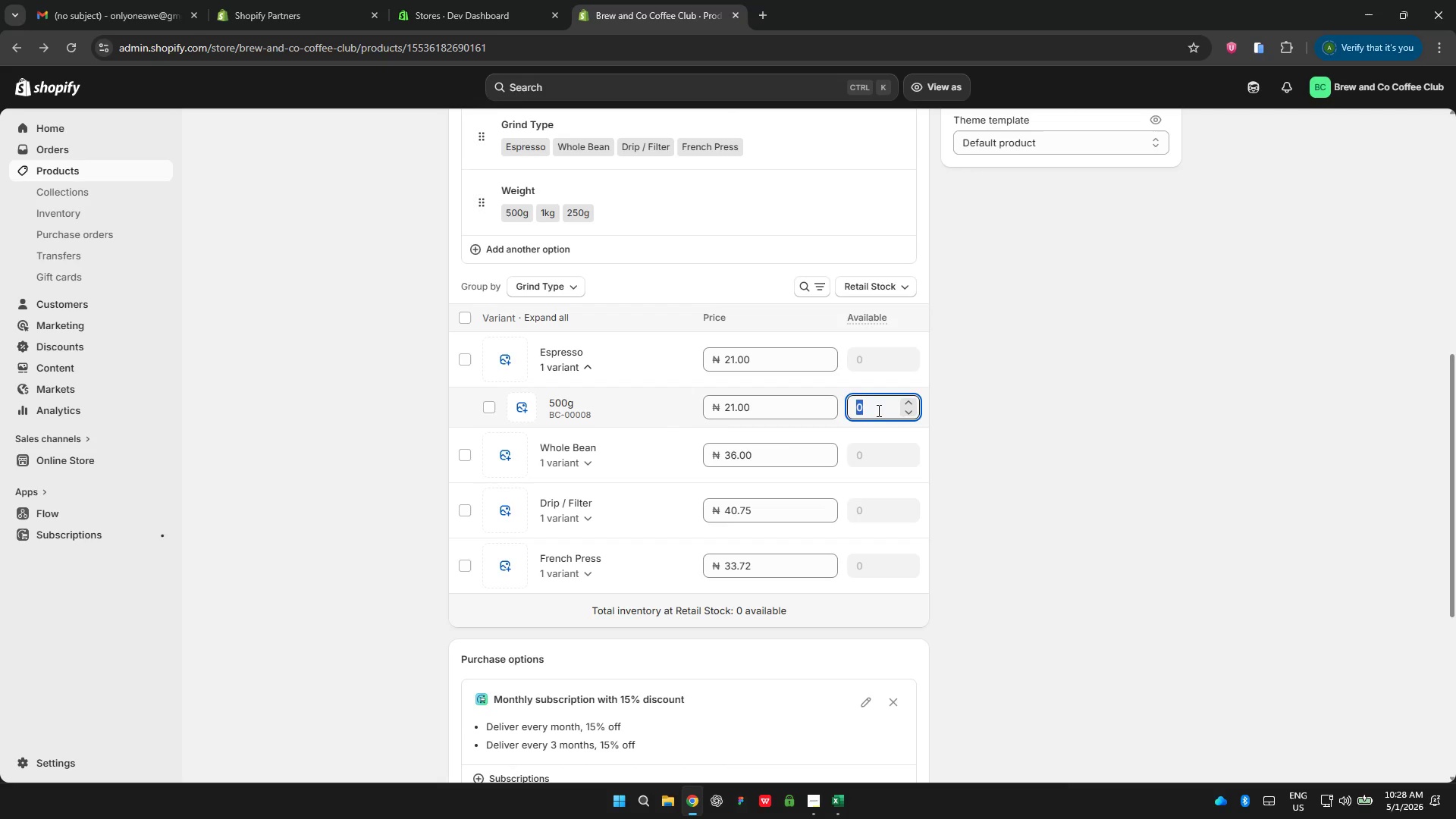 
type(18)
 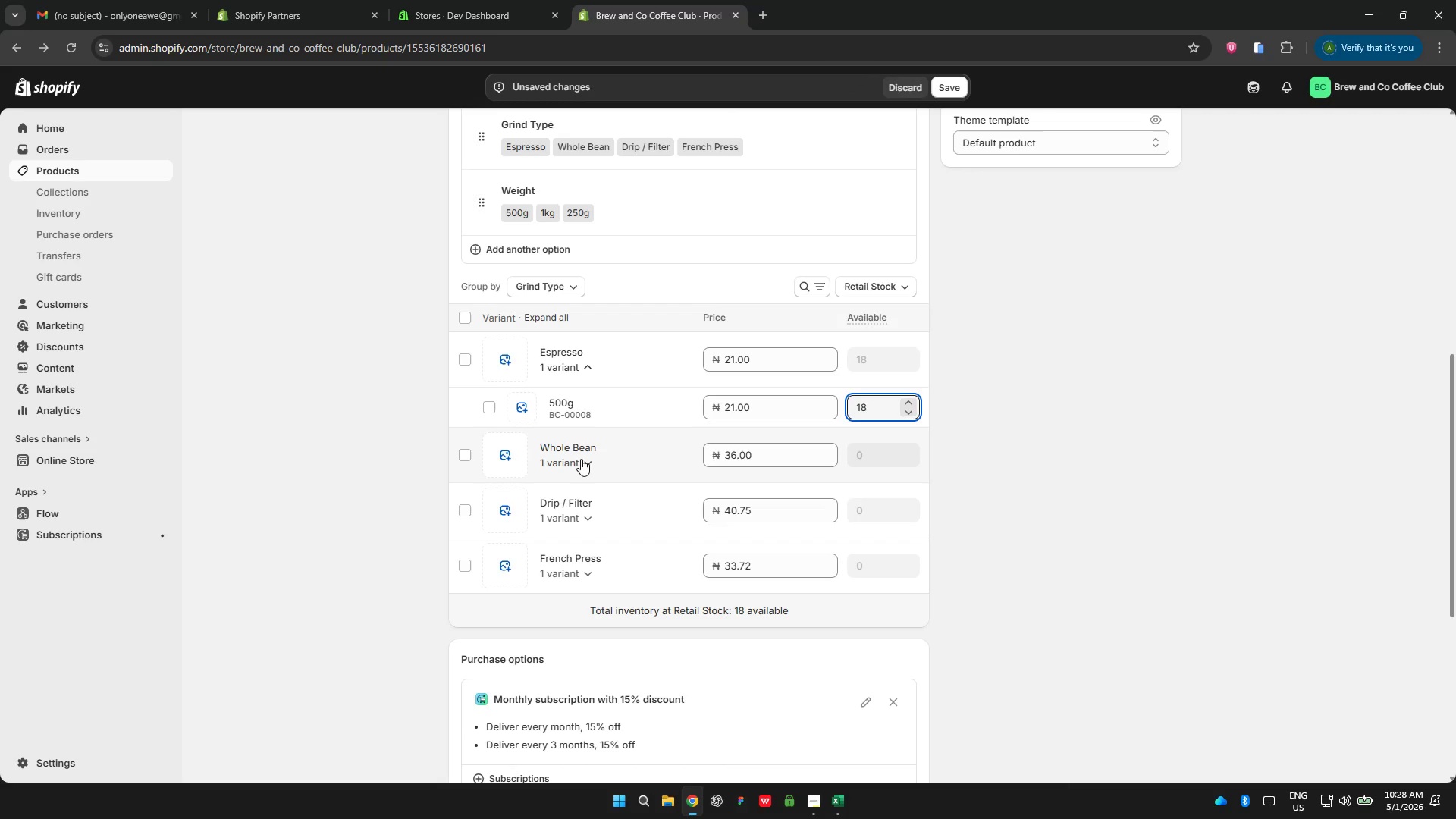 
left_click([585, 463])
 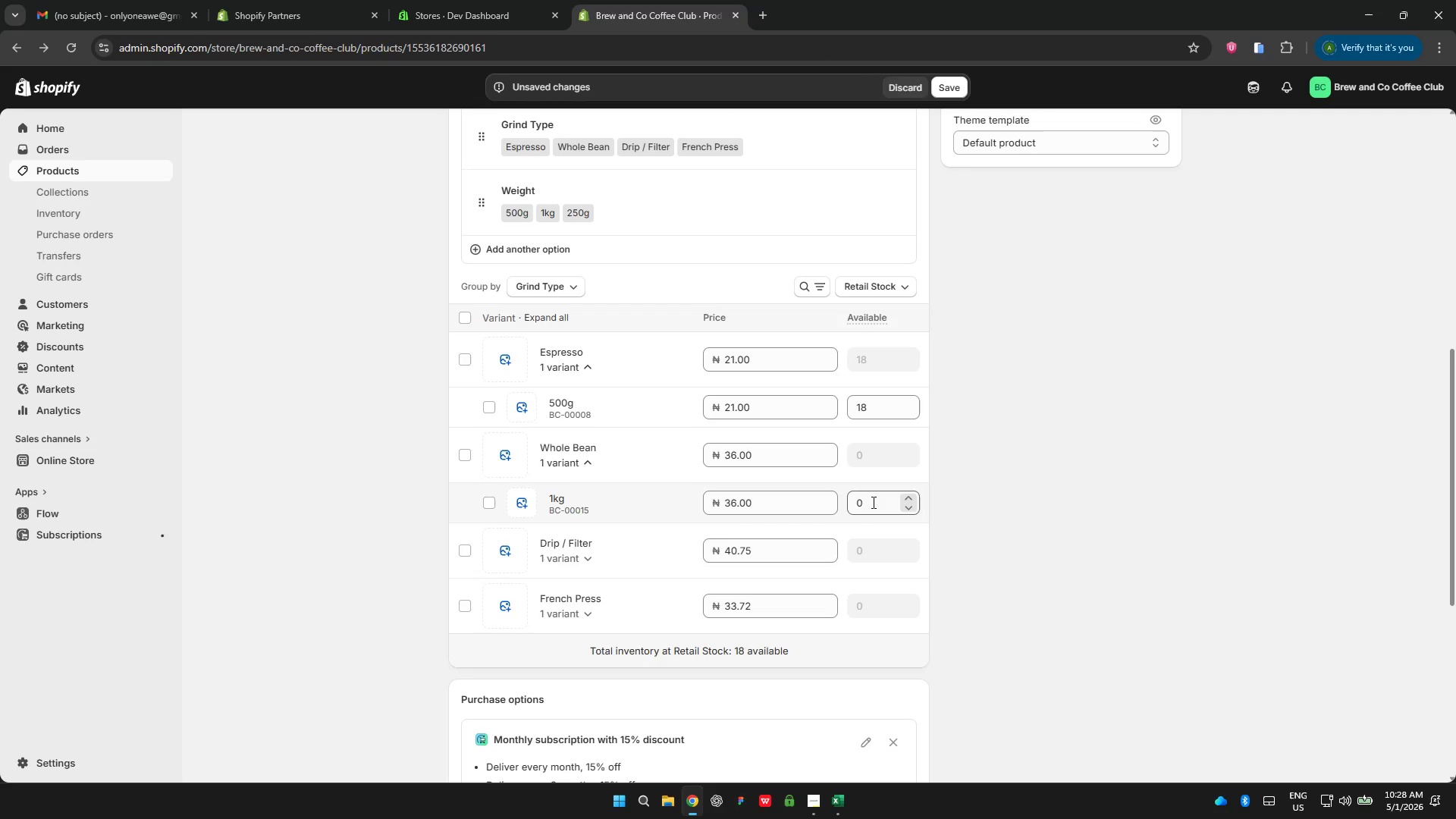 
double_click([873, 502])
 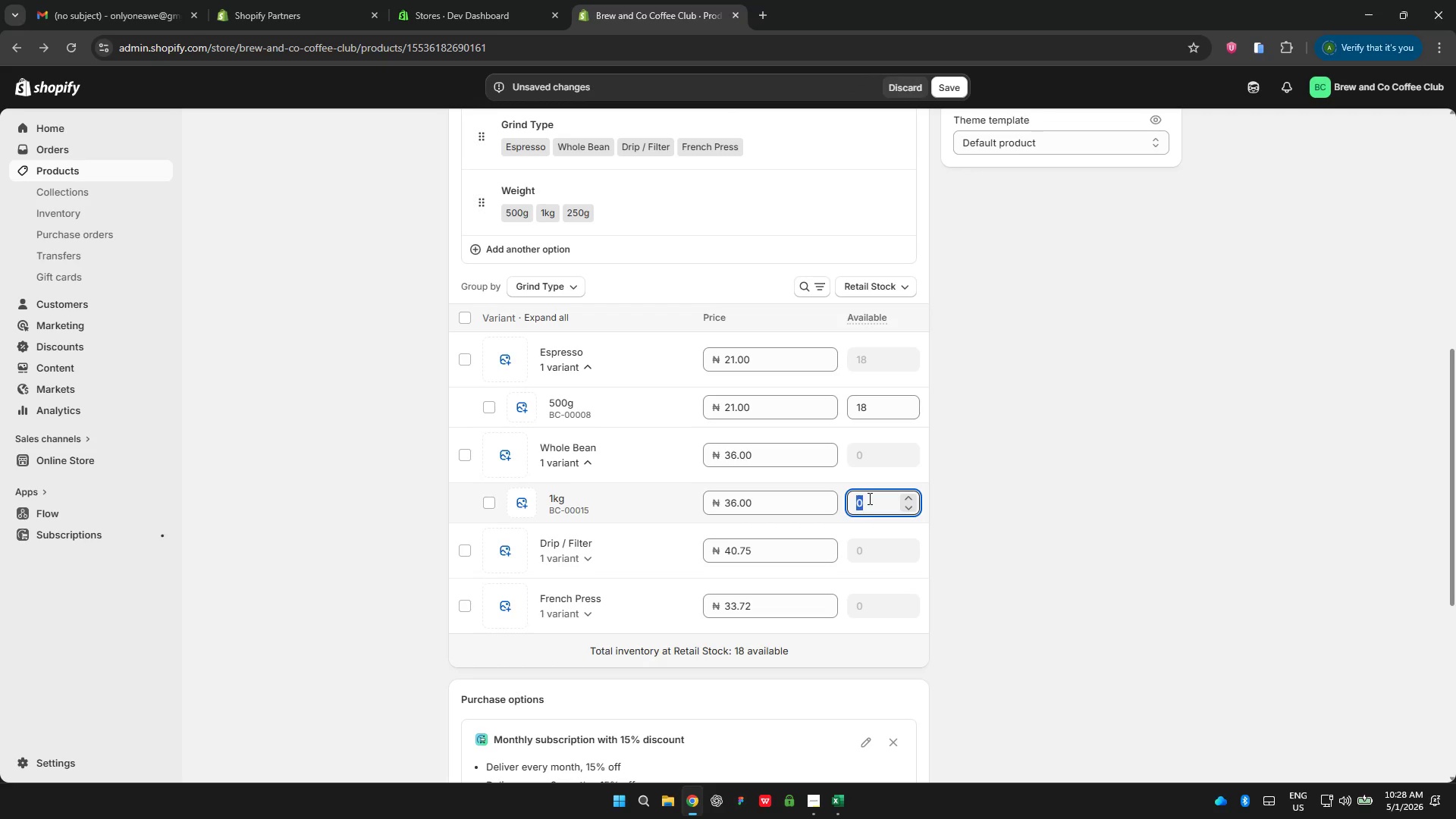 
type(12)
 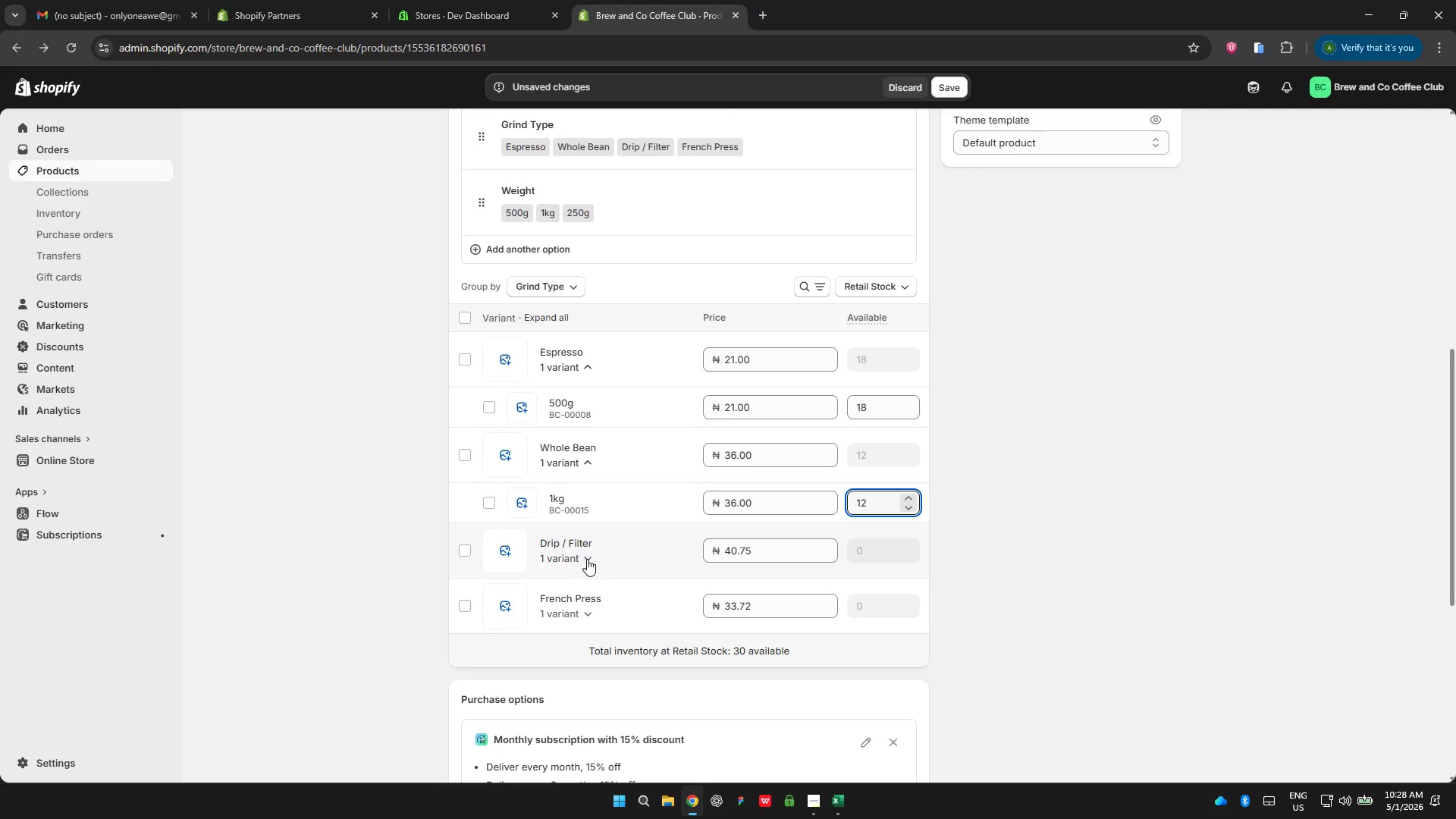 
left_click([585, 559])
 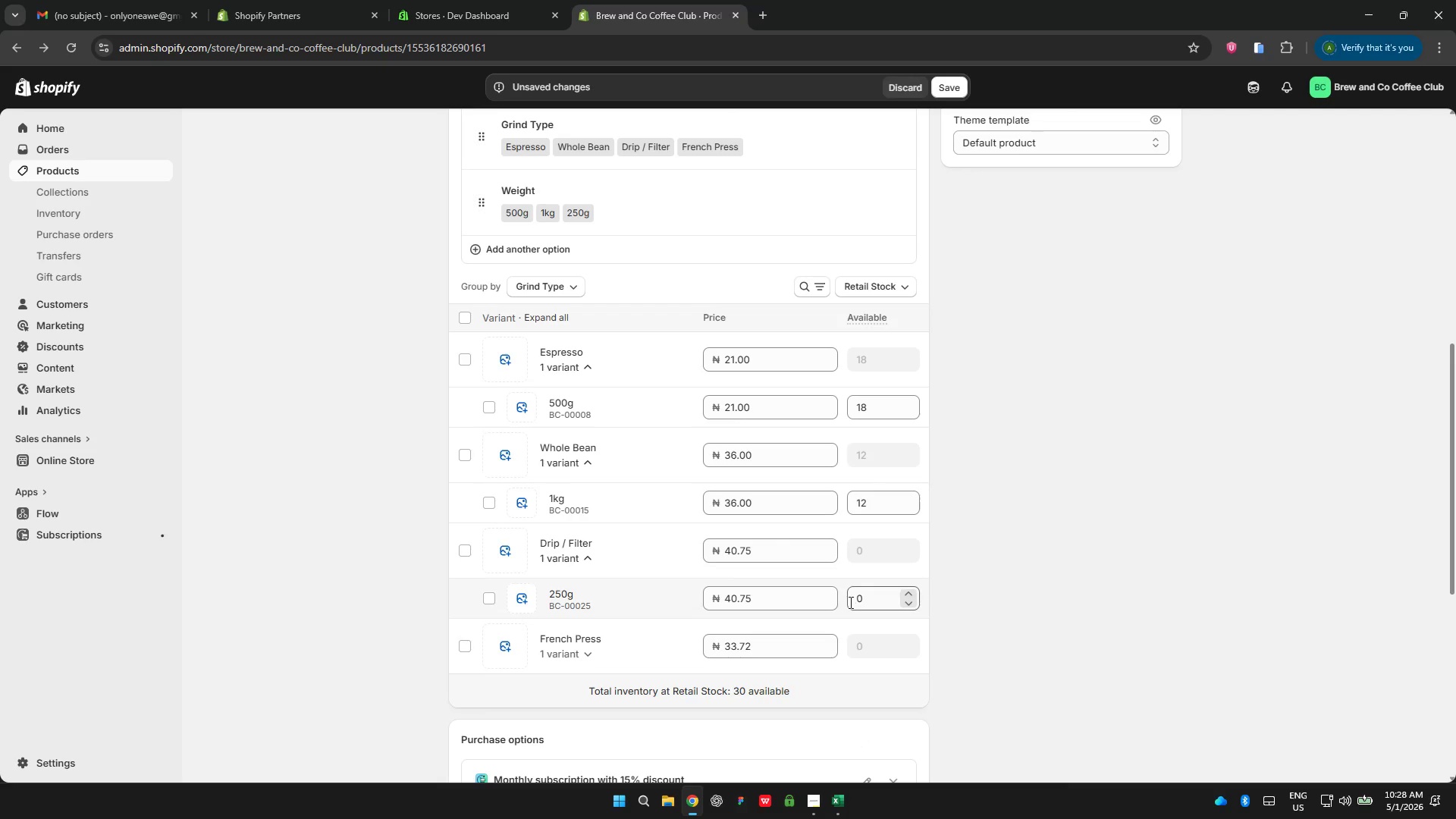 
double_click([873, 602])
 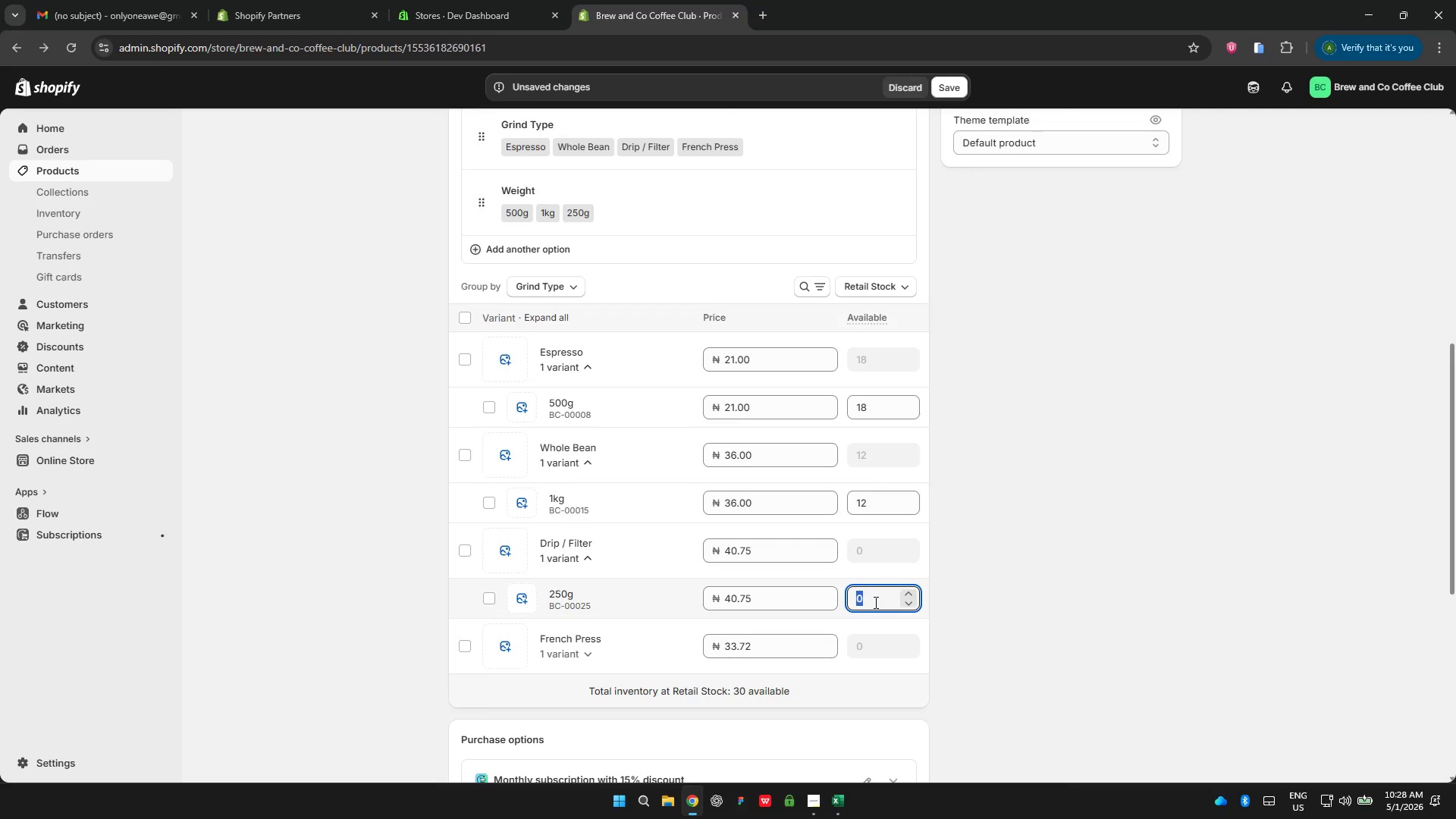 
type(46)
 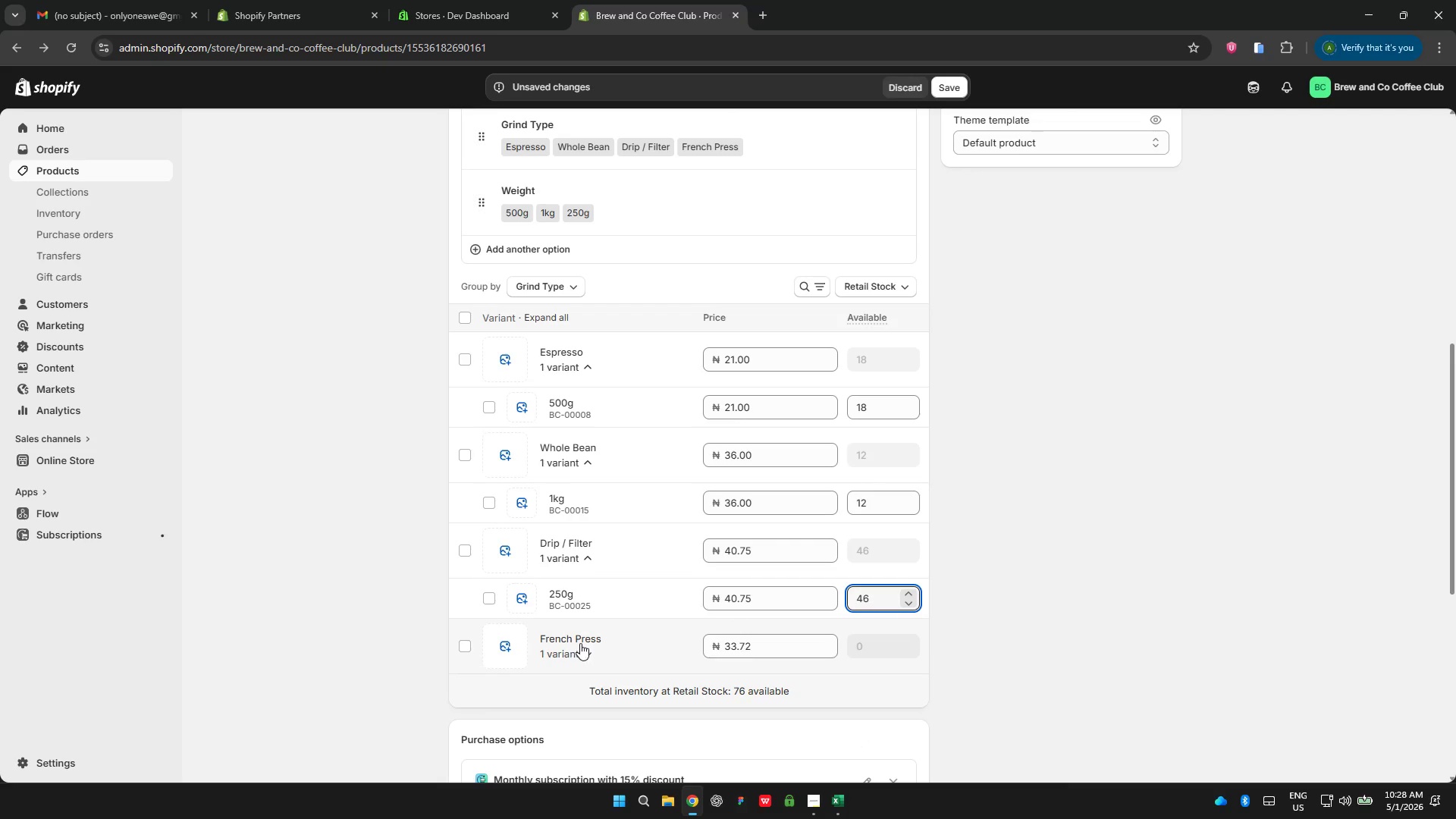 
left_click([584, 650])
 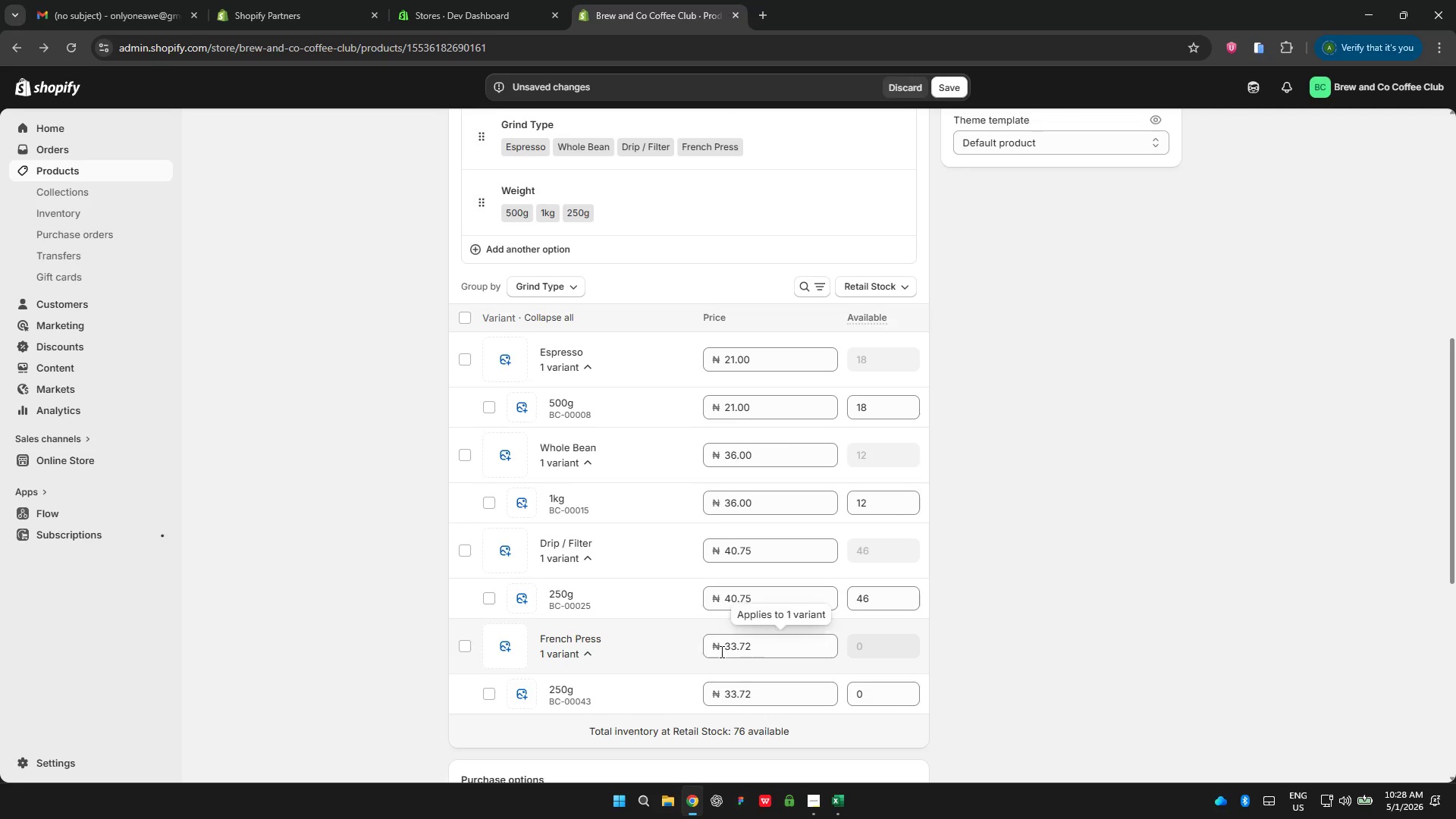 
double_click([885, 704])
 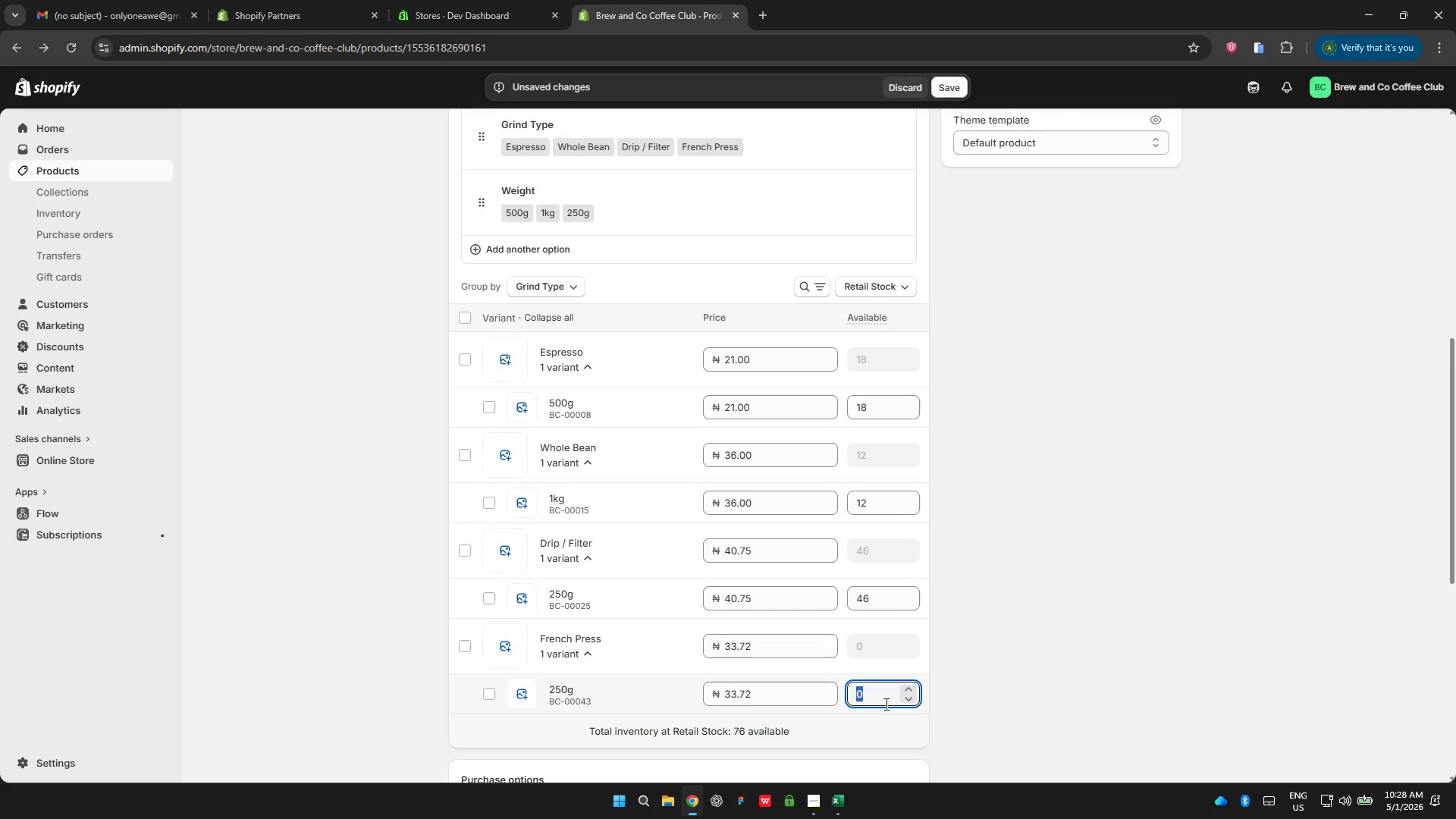 
type(17)
 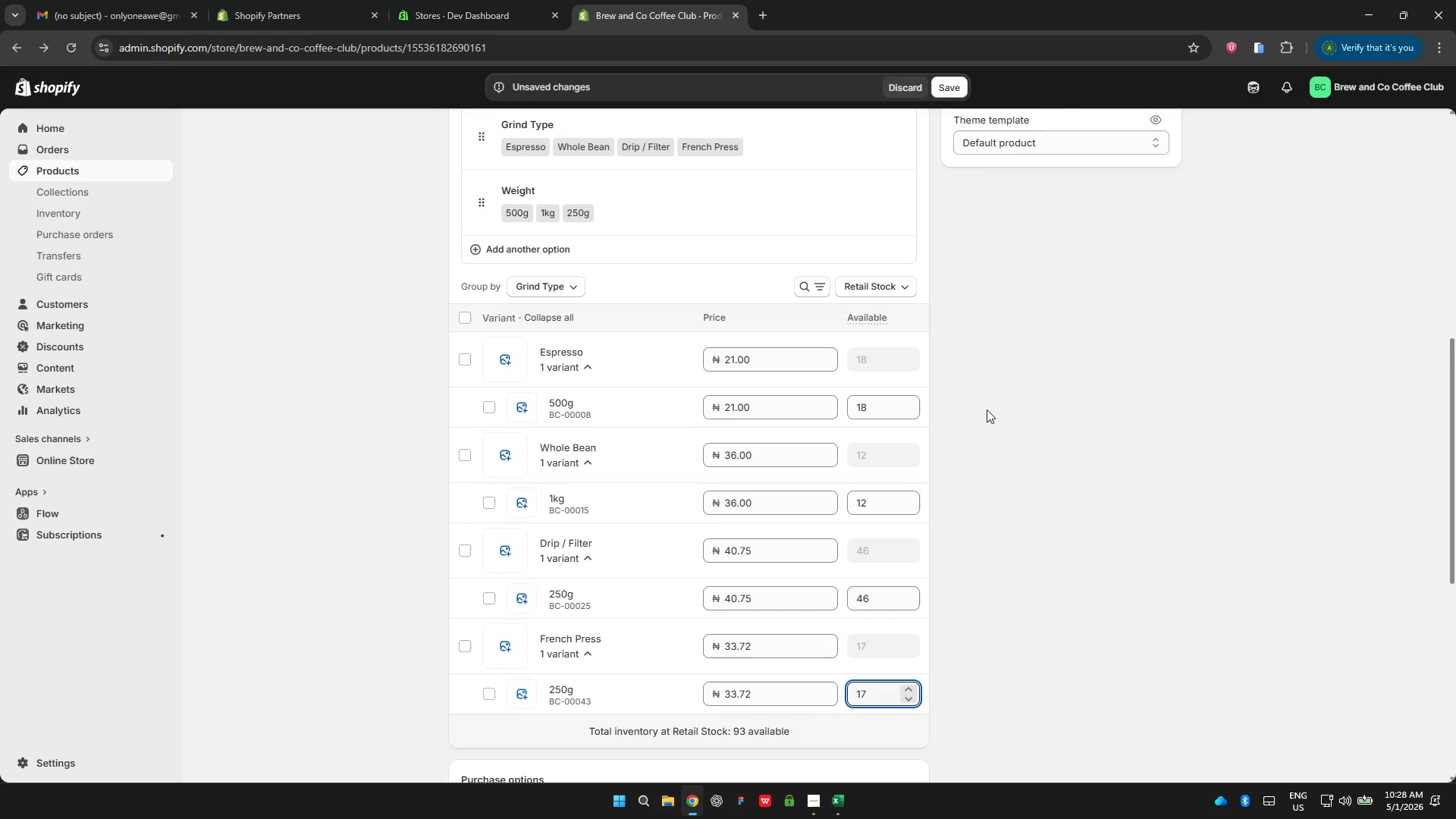 
scroll: coordinate [1015, 378], scroll_direction: up, amount: 2.0
 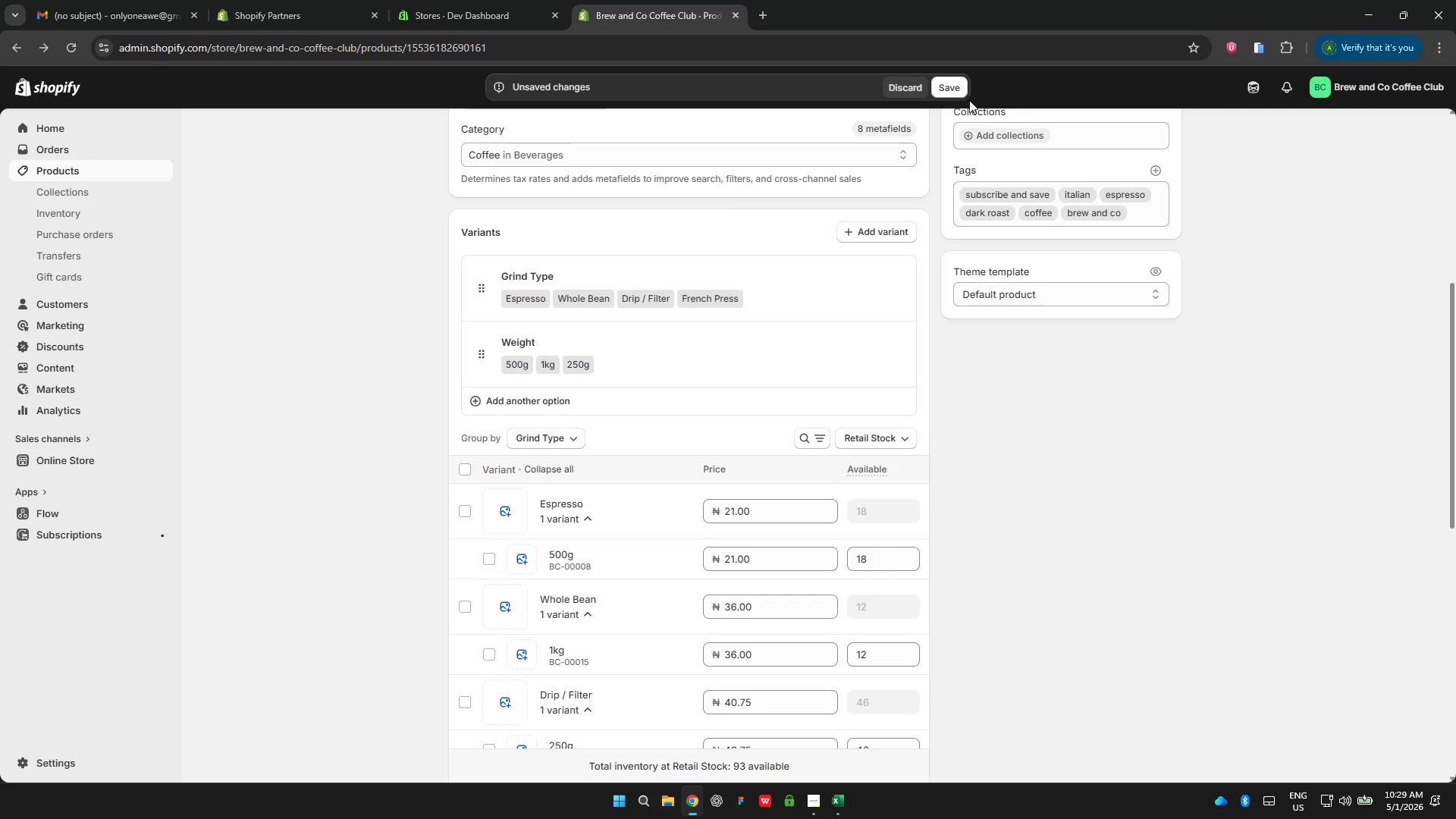 
left_click([954, 84])
 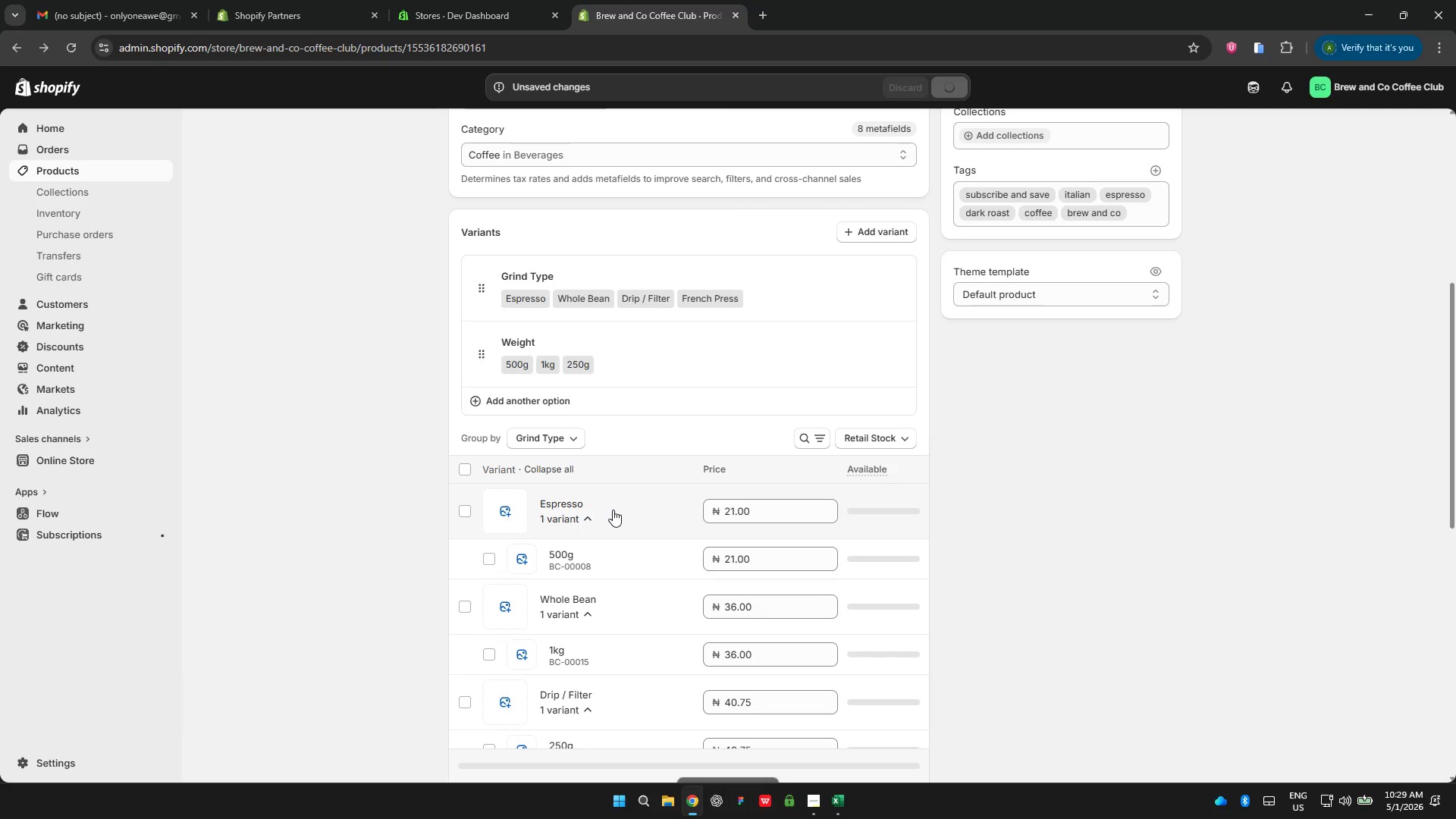 
wait(6.56)
 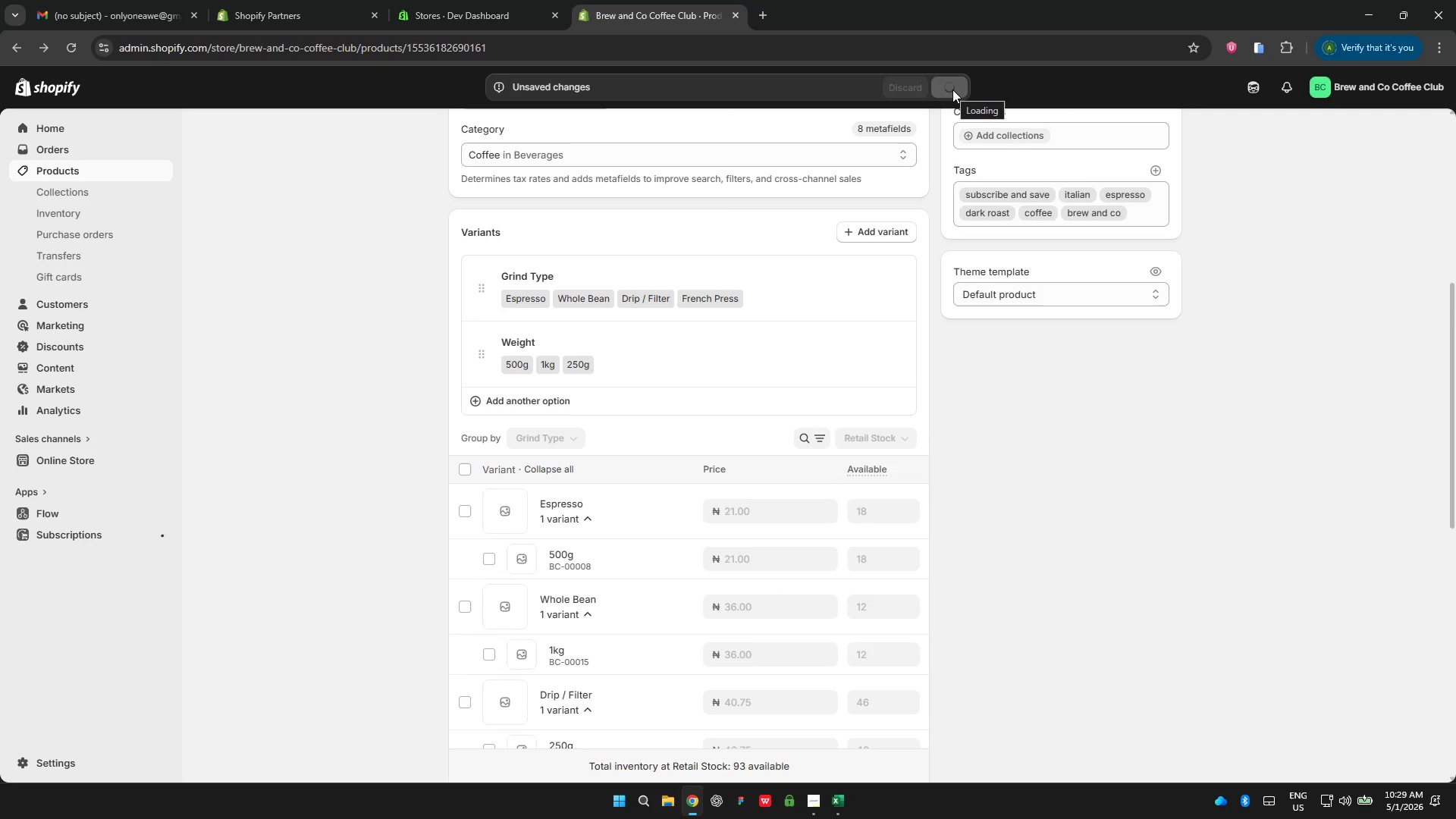 
left_click([604, 555])
 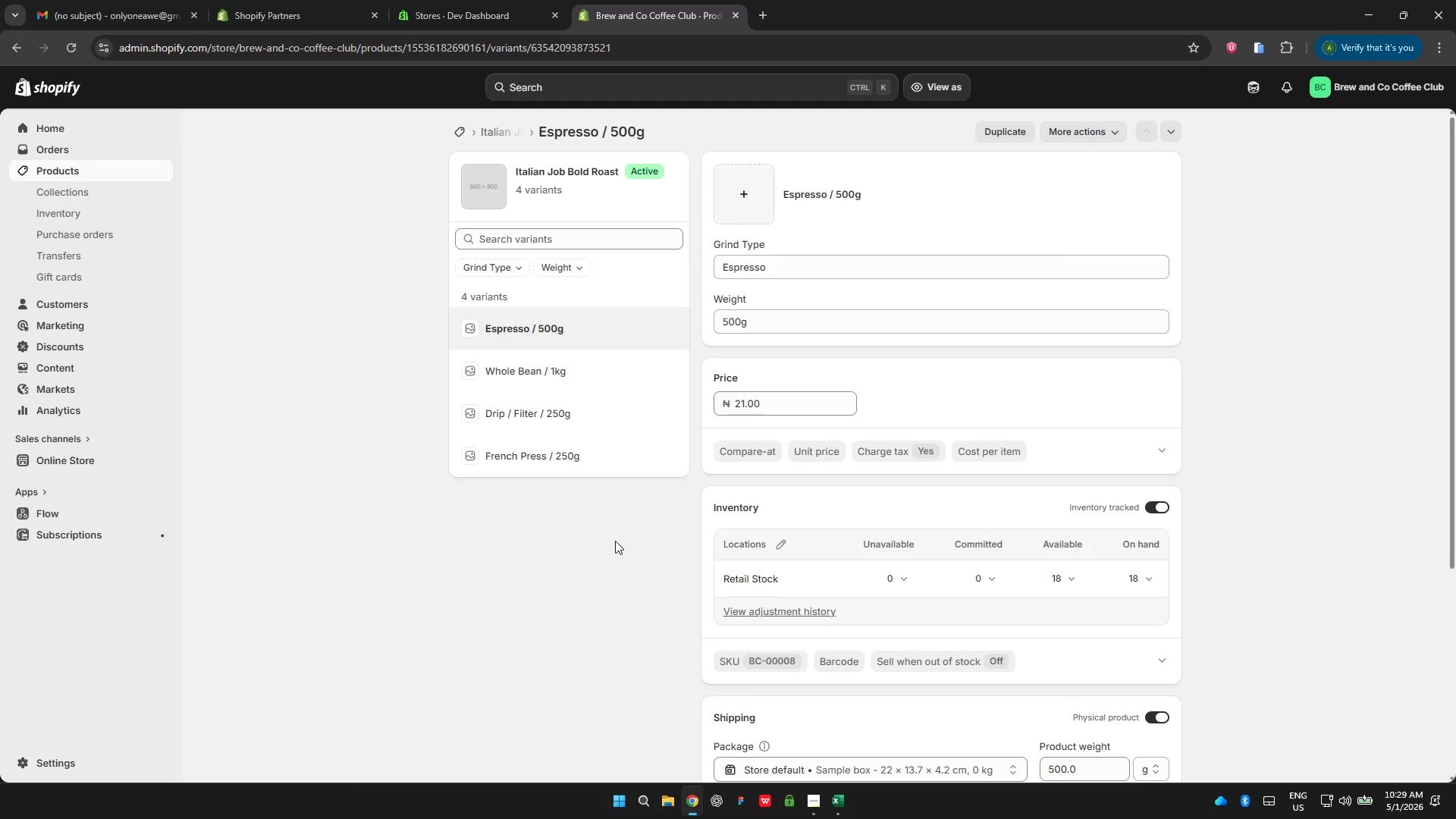 
wait(14.53)
 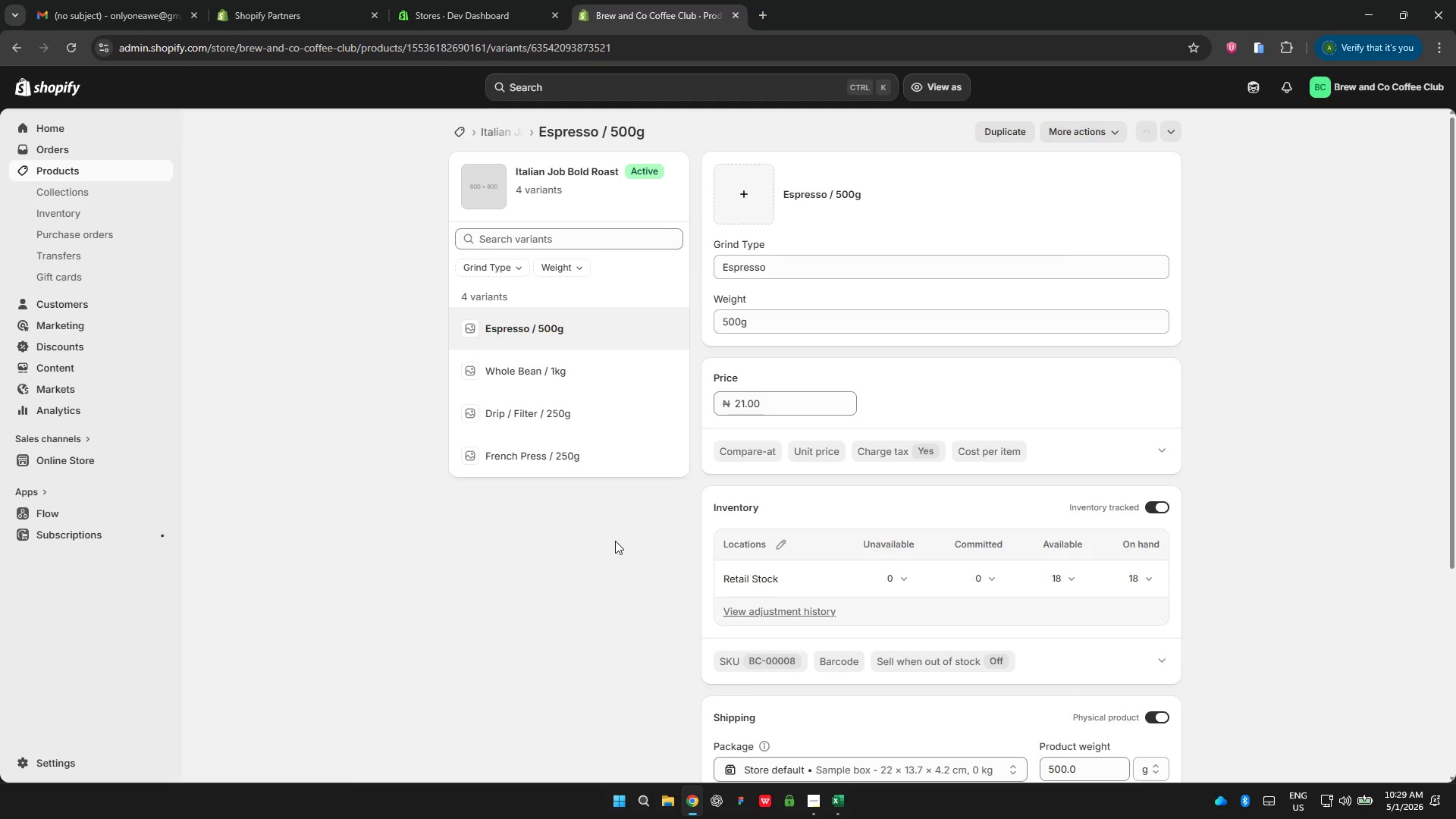 
scroll: coordinate [726, 513], scroll_direction: down, amount: 2.0
 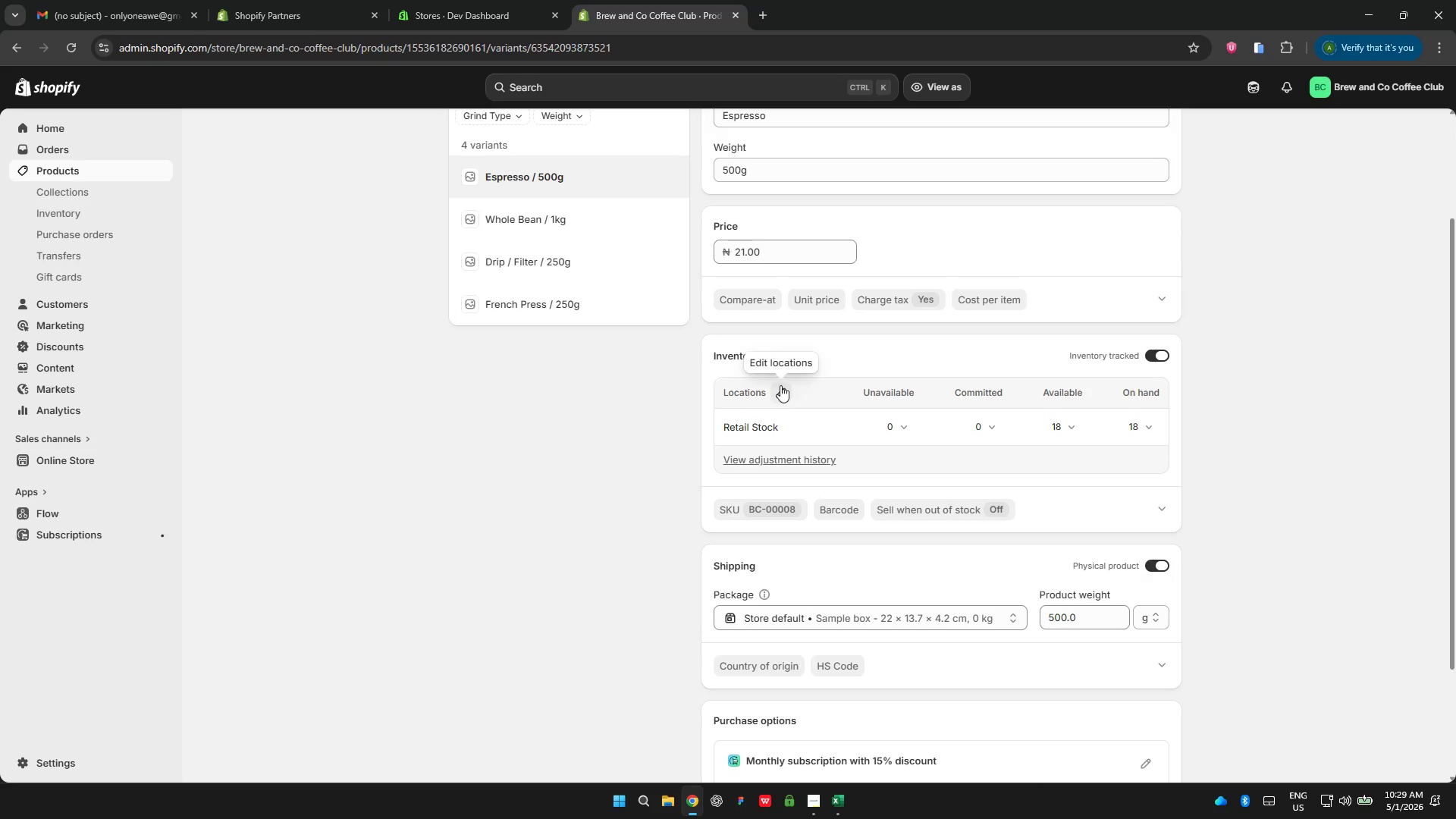 
left_click([780, 390])
 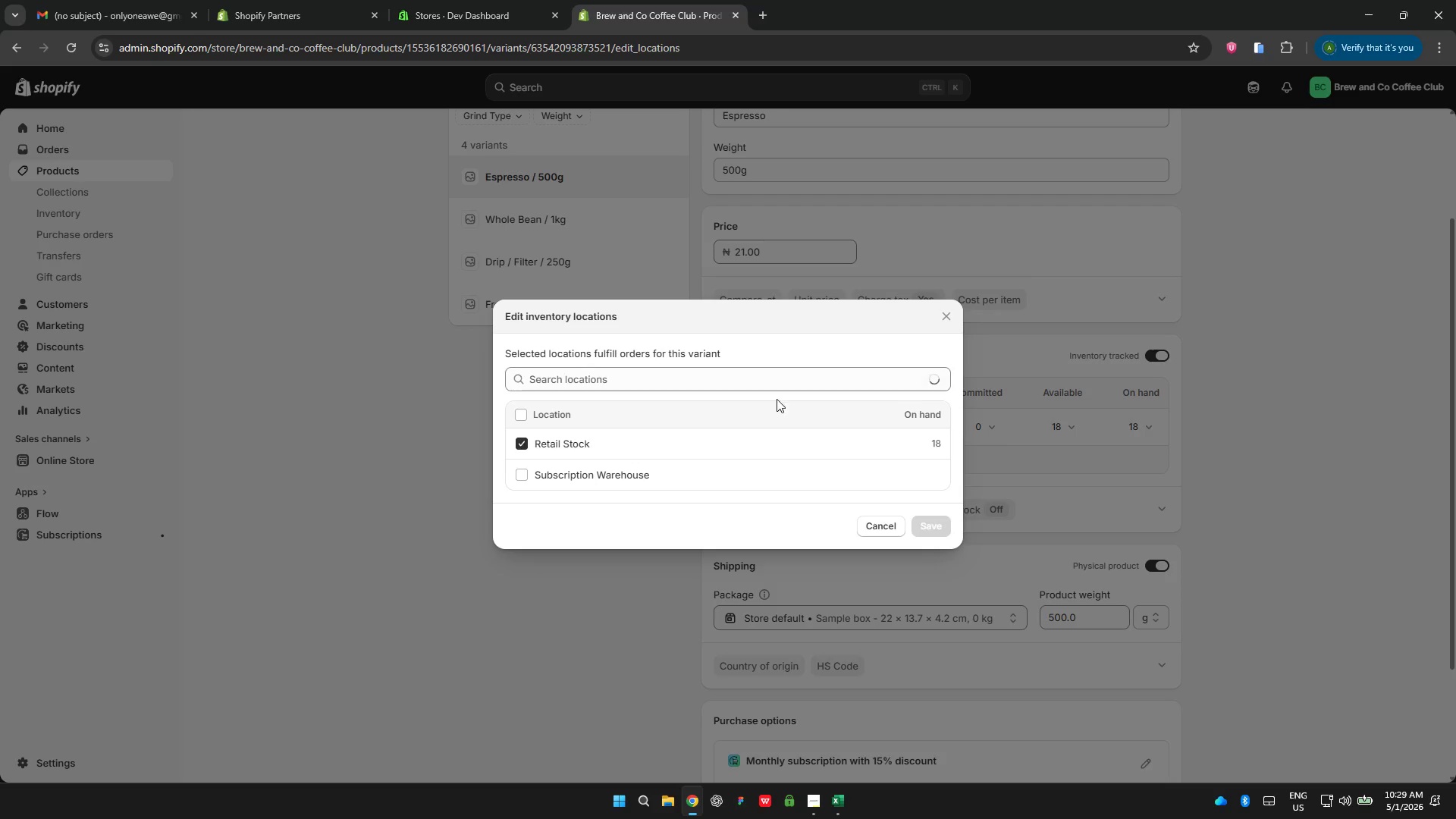 
left_click([645, 468])
 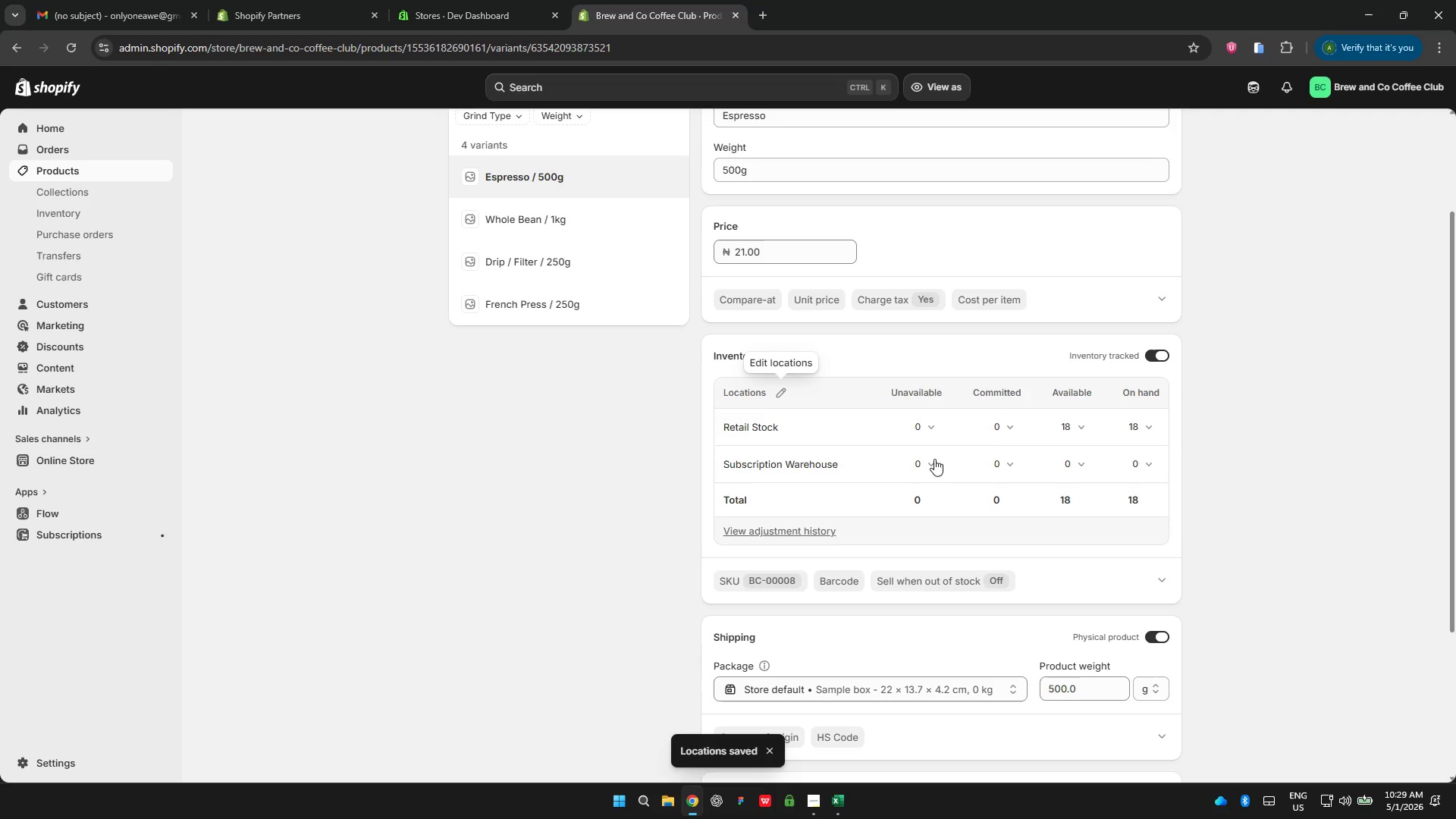 
left_click([1067, 461])
 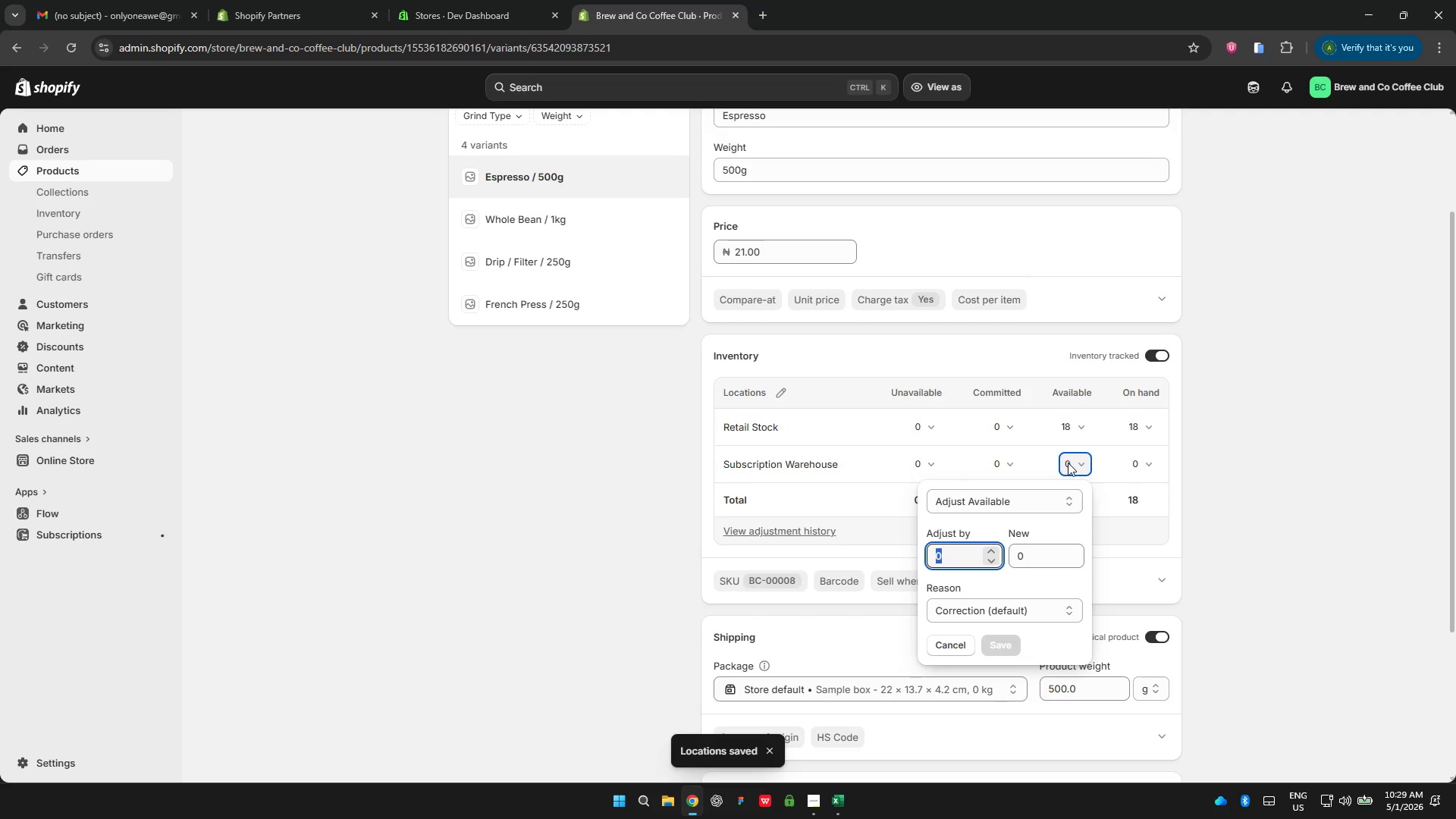 
type(120)
 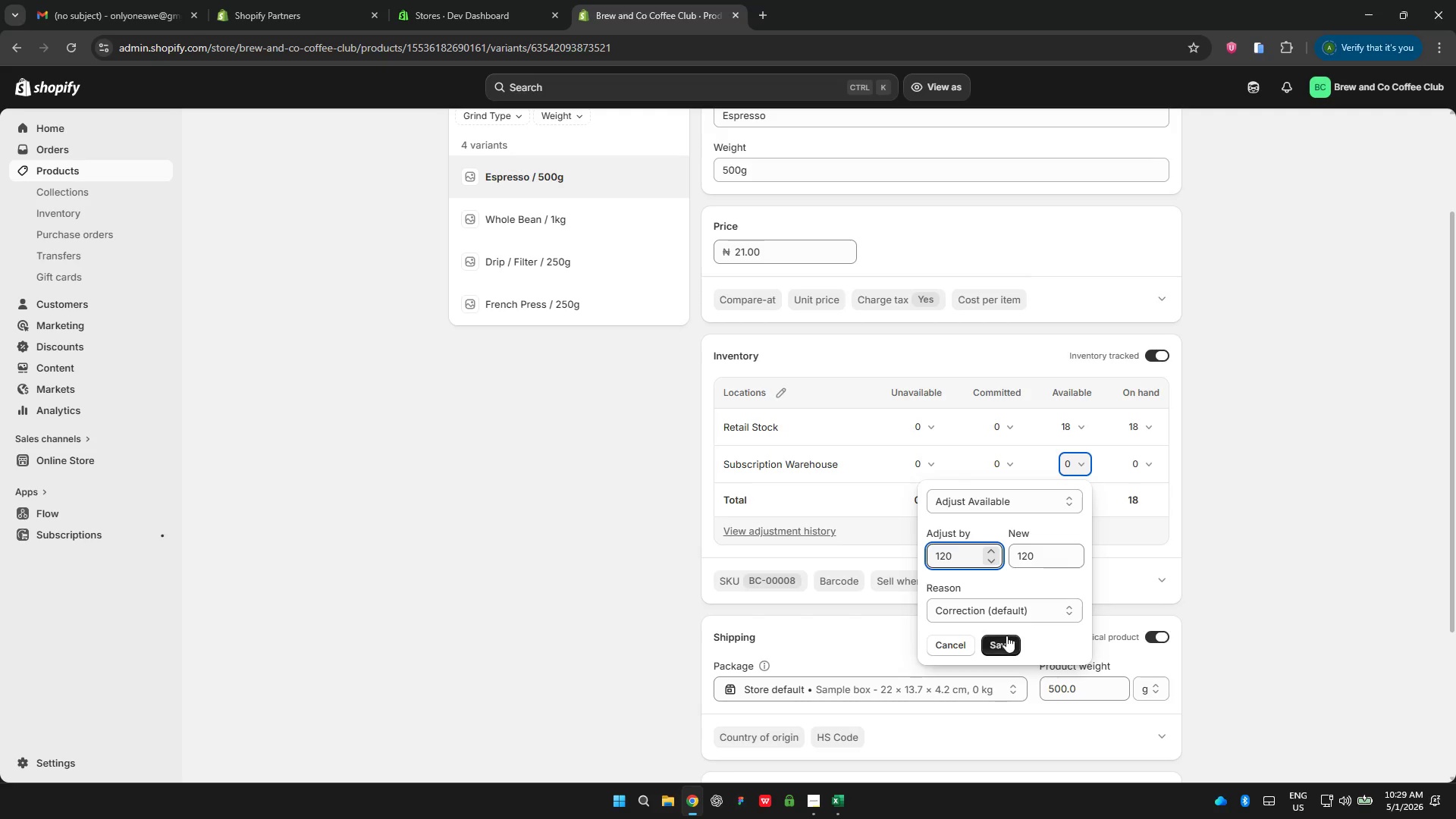 
left_click([1006, 638])
 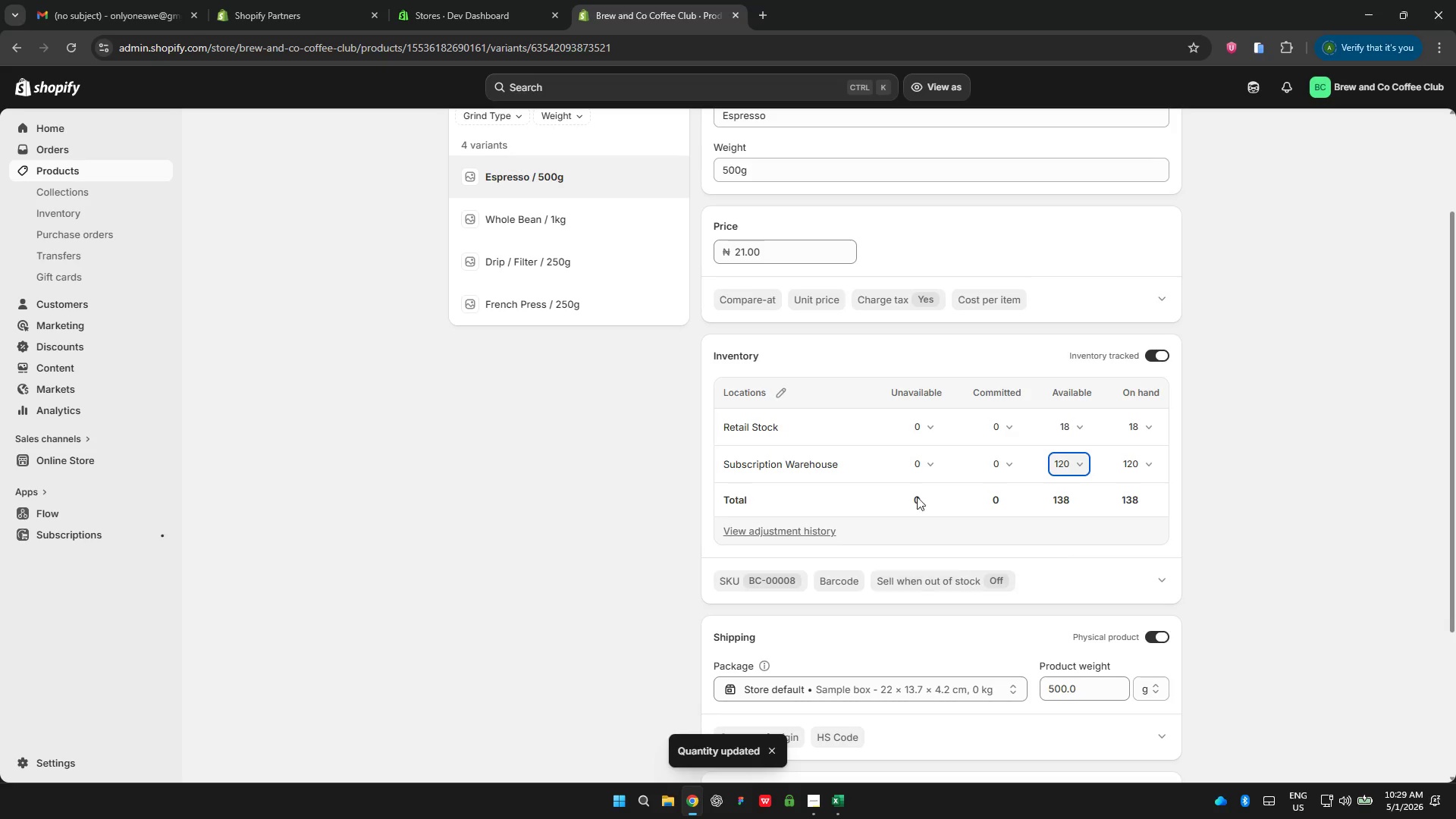 
left_click([567, 217])
 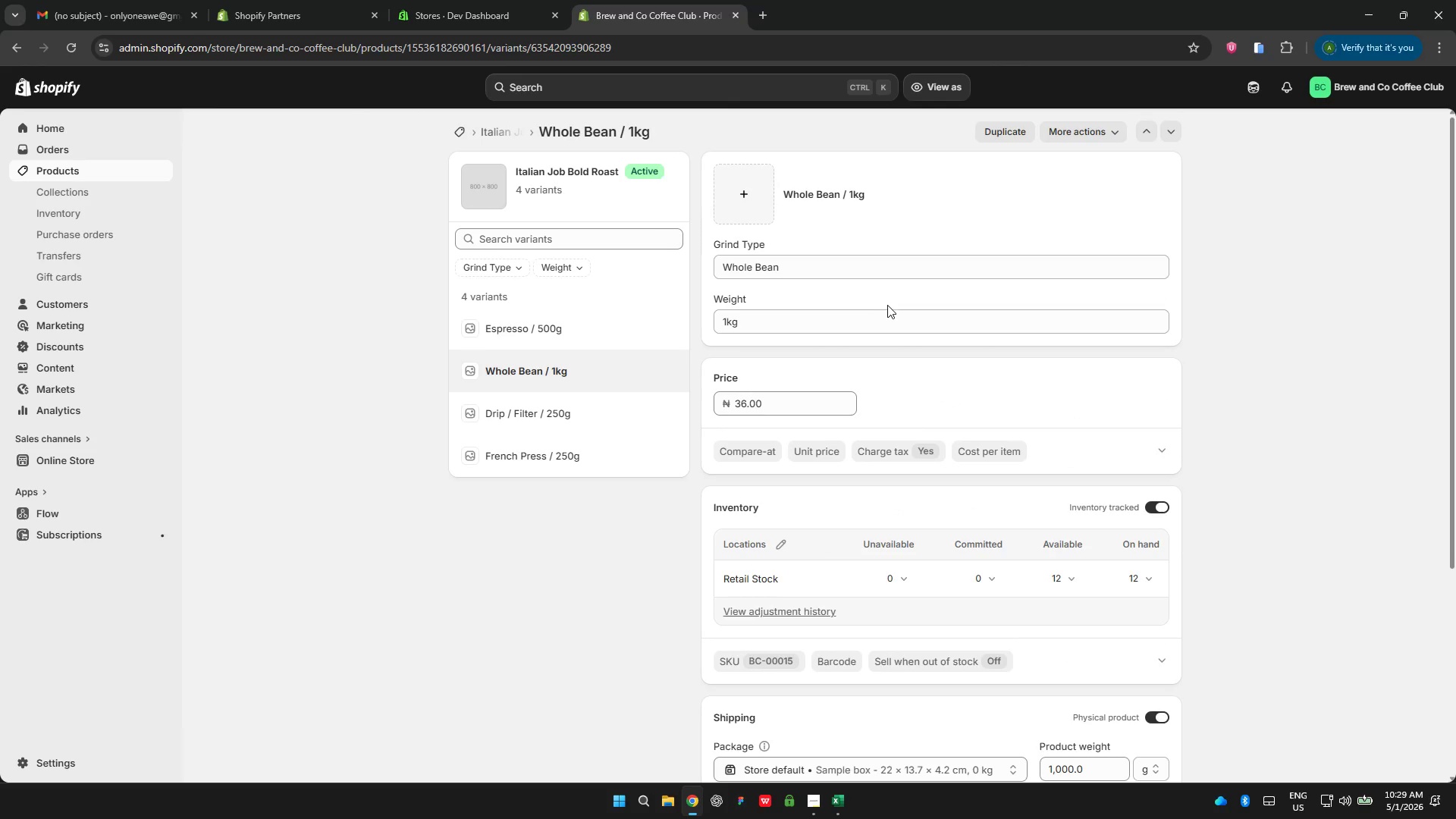 
wait(6.39)
 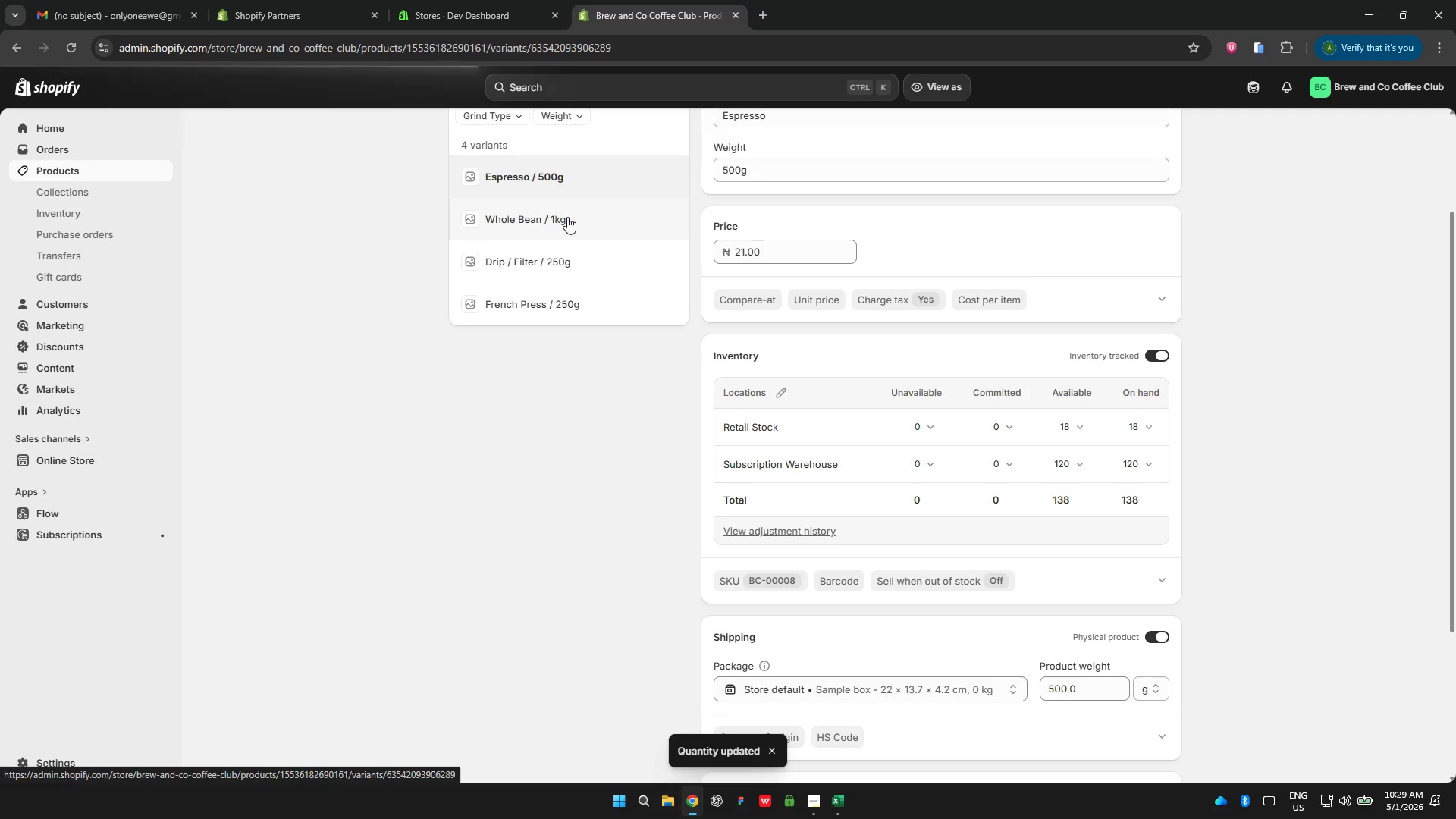 
left_click([780, 541])
 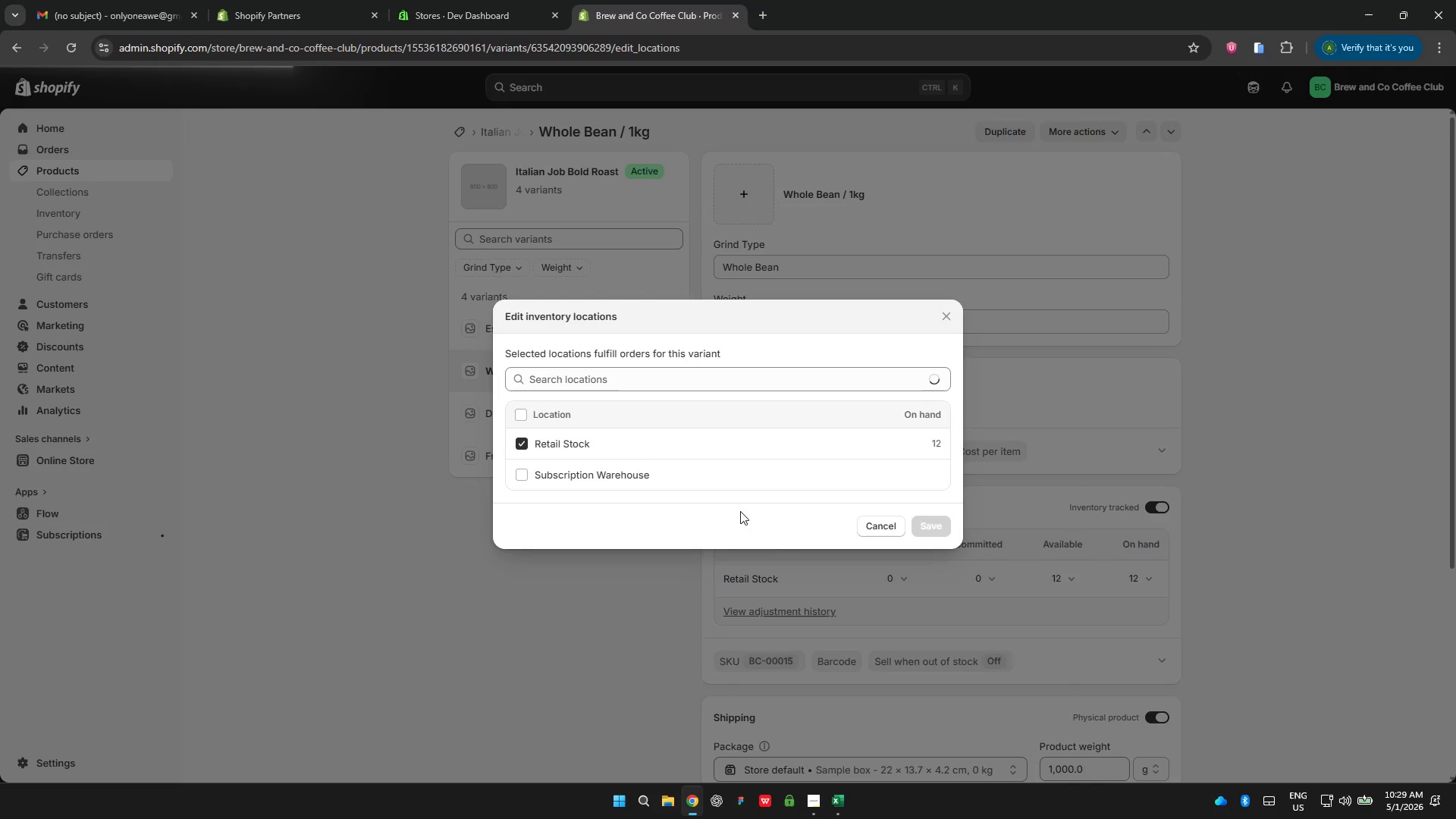 
left_click([596, 474])
 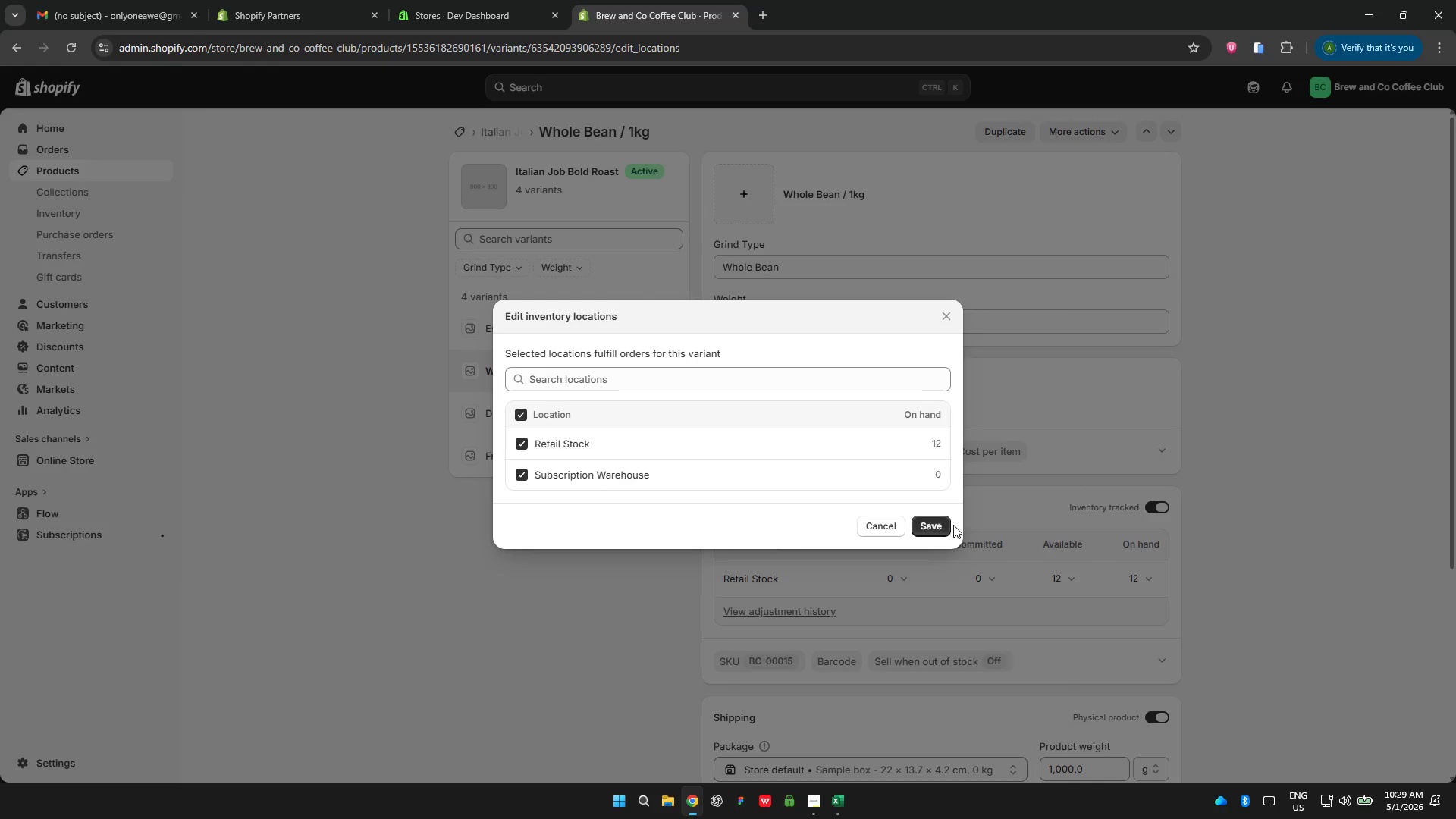 
left_click([940, 527])
 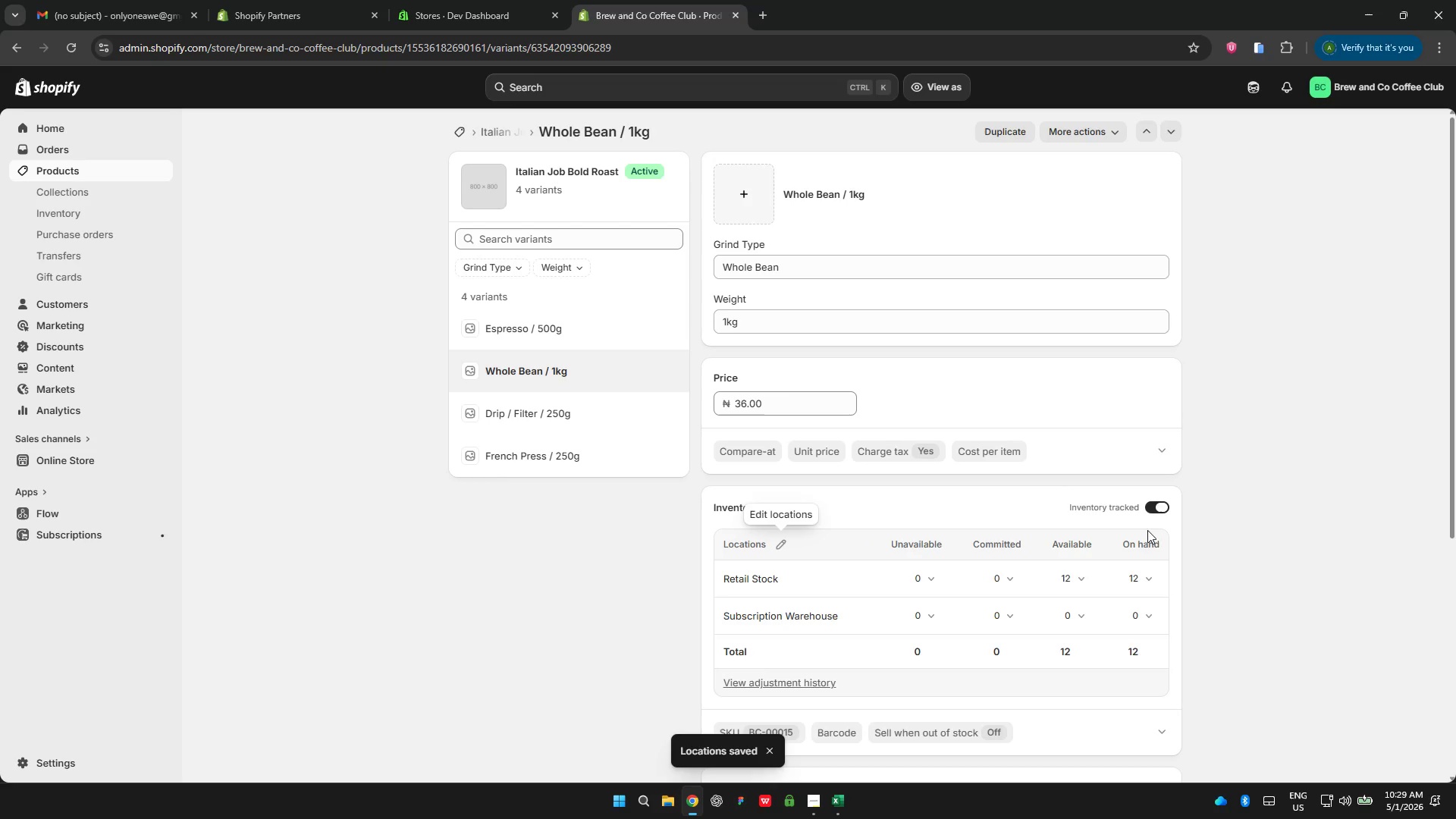 
left_click([1075, 607])
 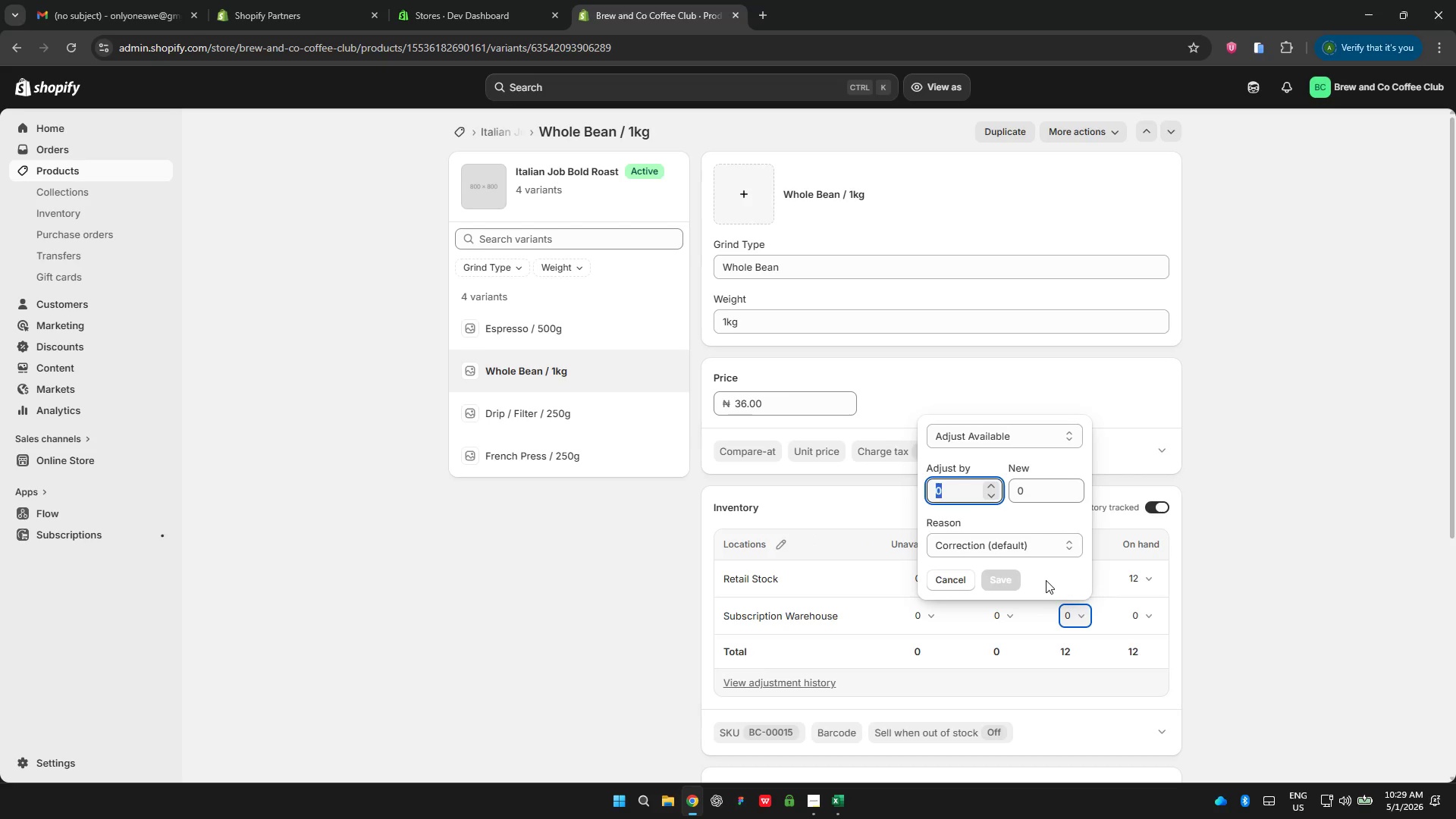 
type(75)
 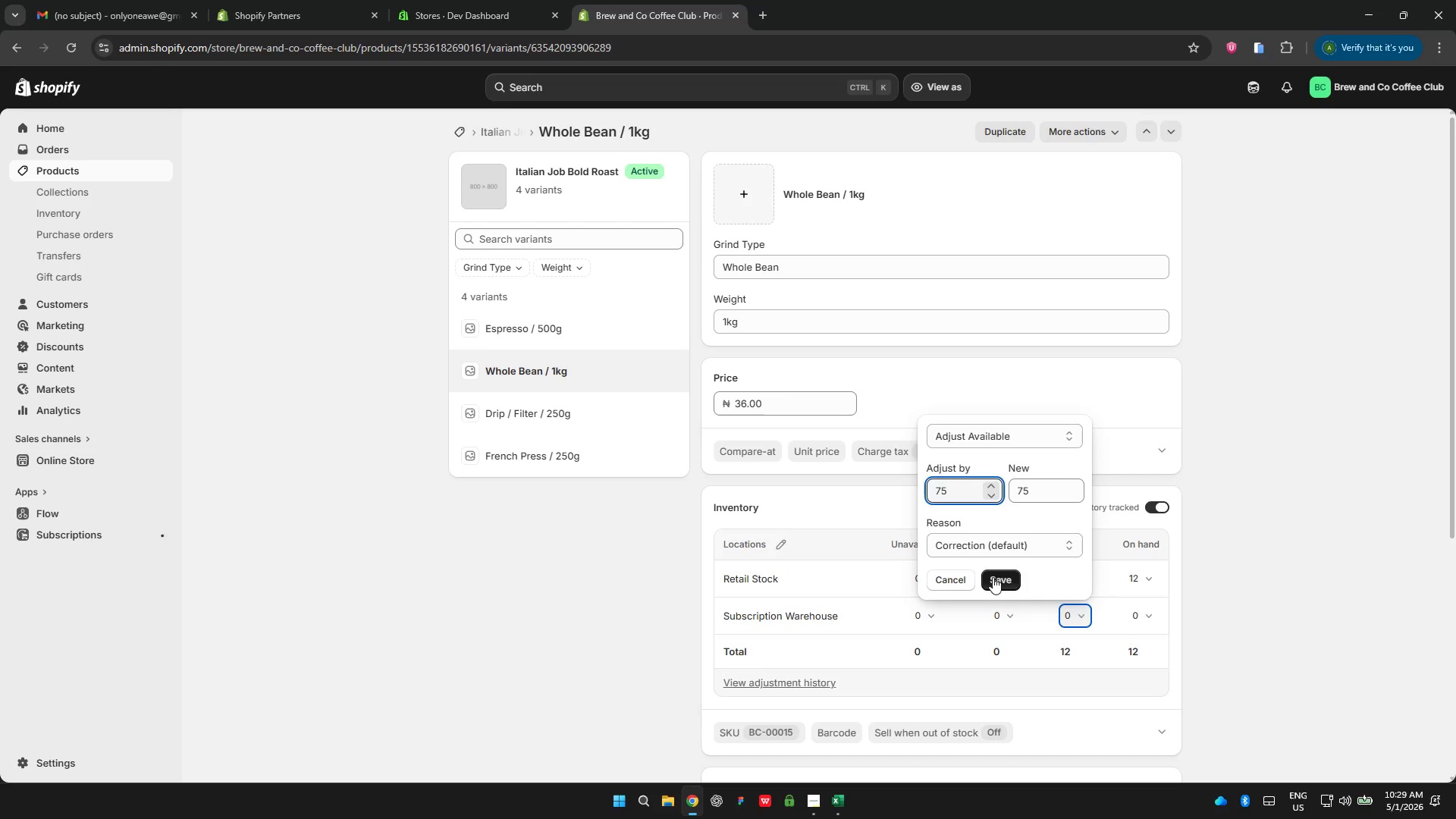 
left_click([993, 576])
 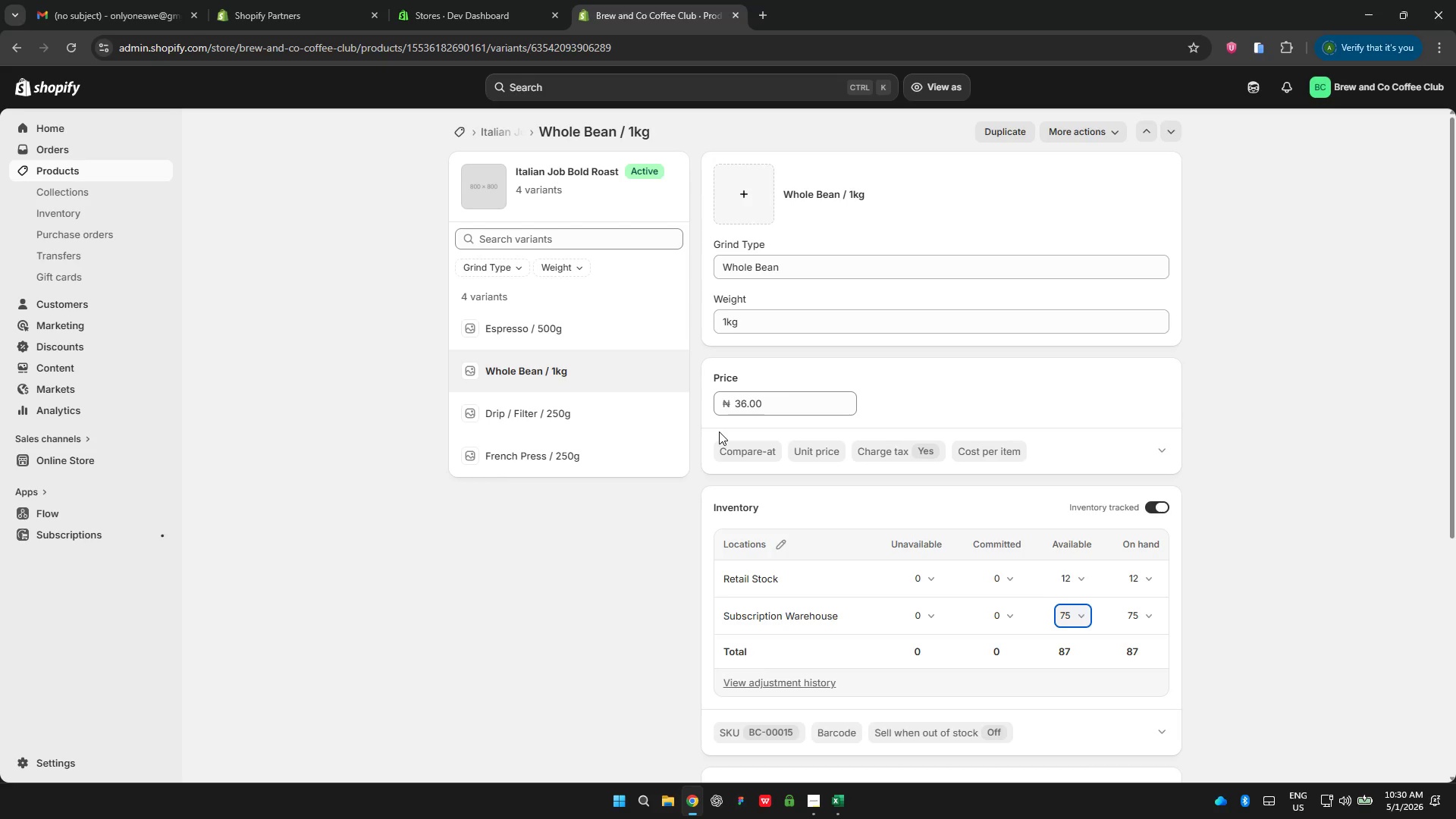 
wait(13.86)
 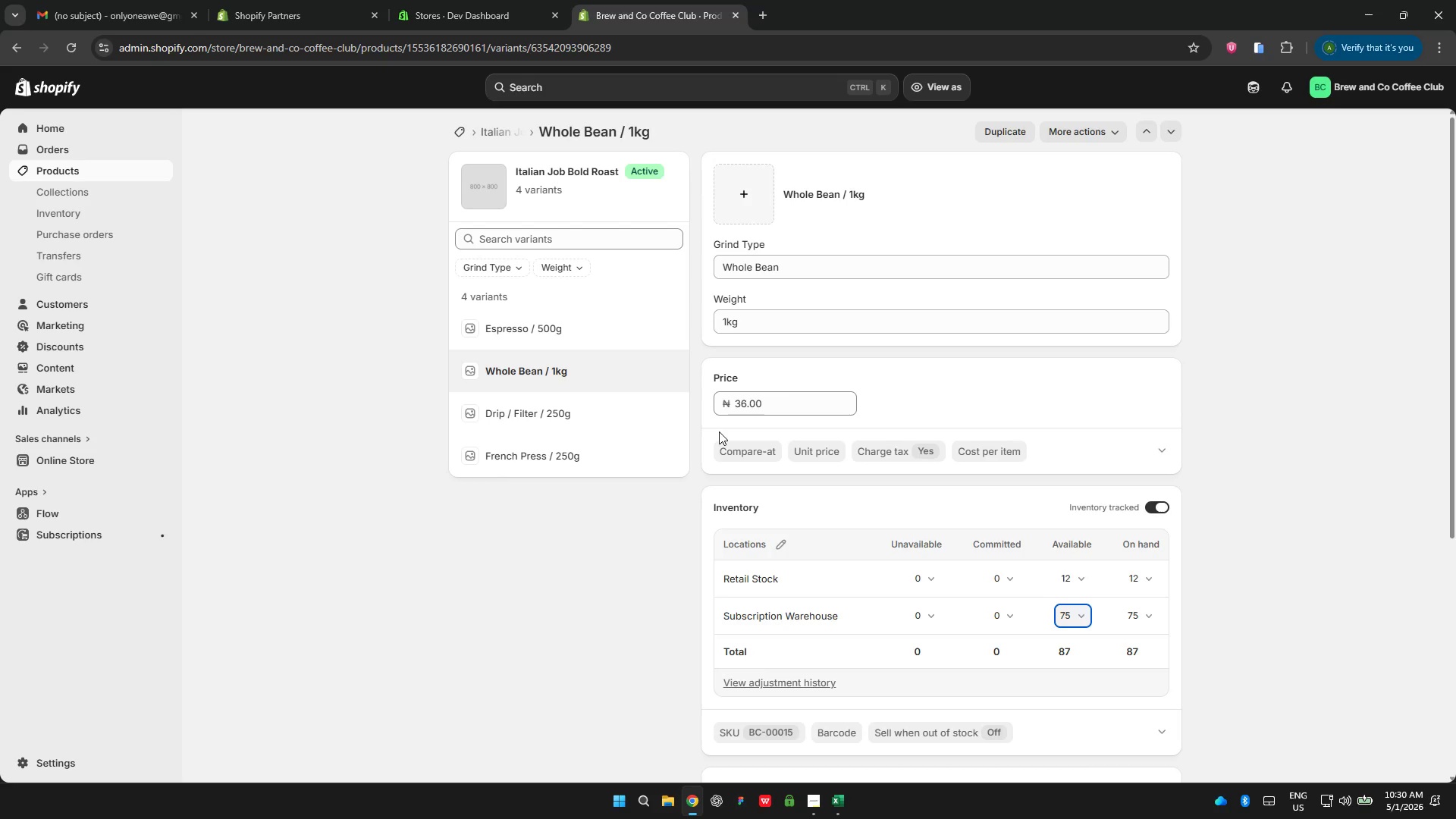 
left_click([780, 538])
 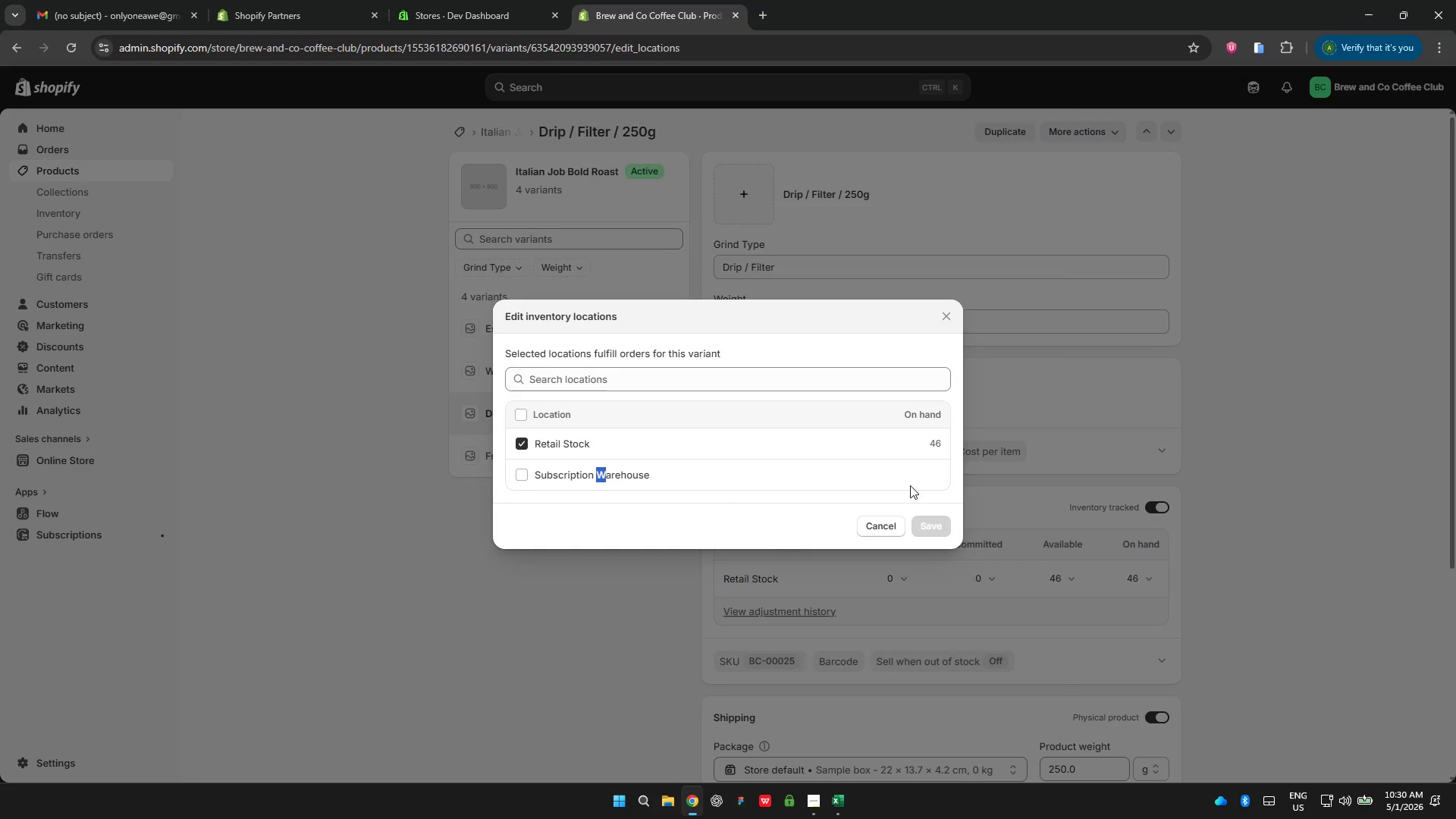 
left_click([584, 475])
 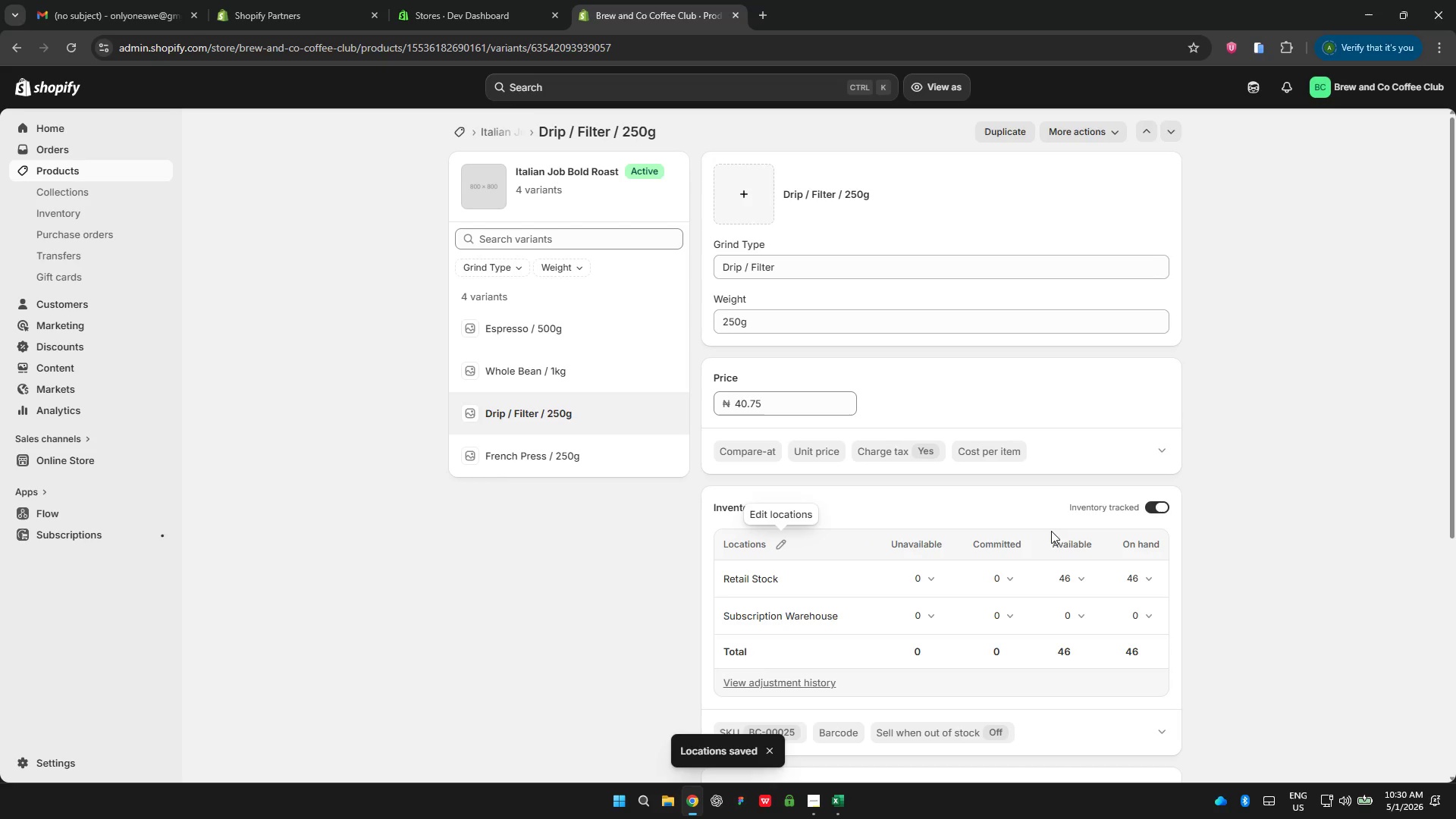 
left_click([1069, 617])
 